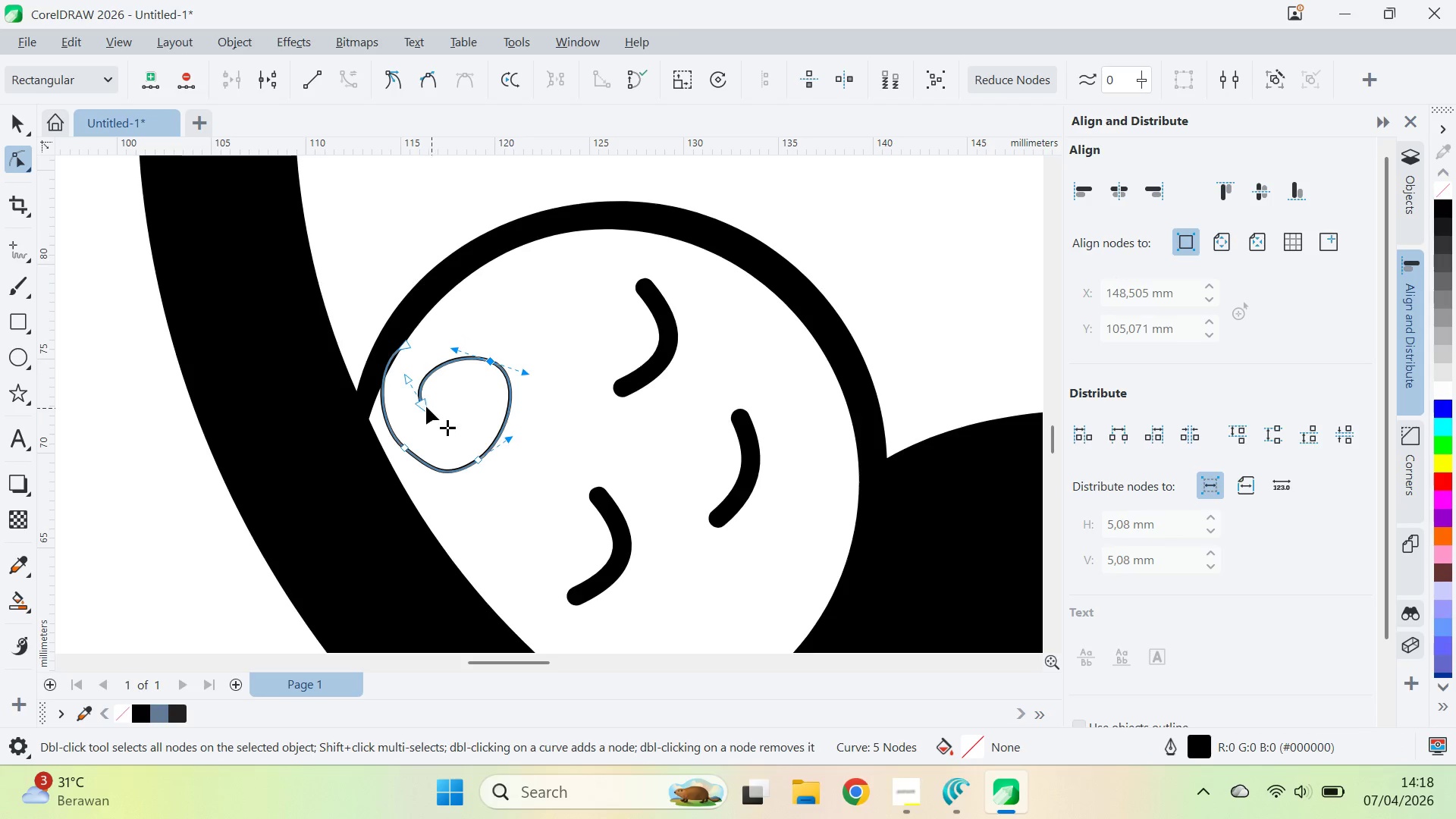 
left_click_drag(start_coordinate=[423, 406], to_coordinate=[441, 395])
 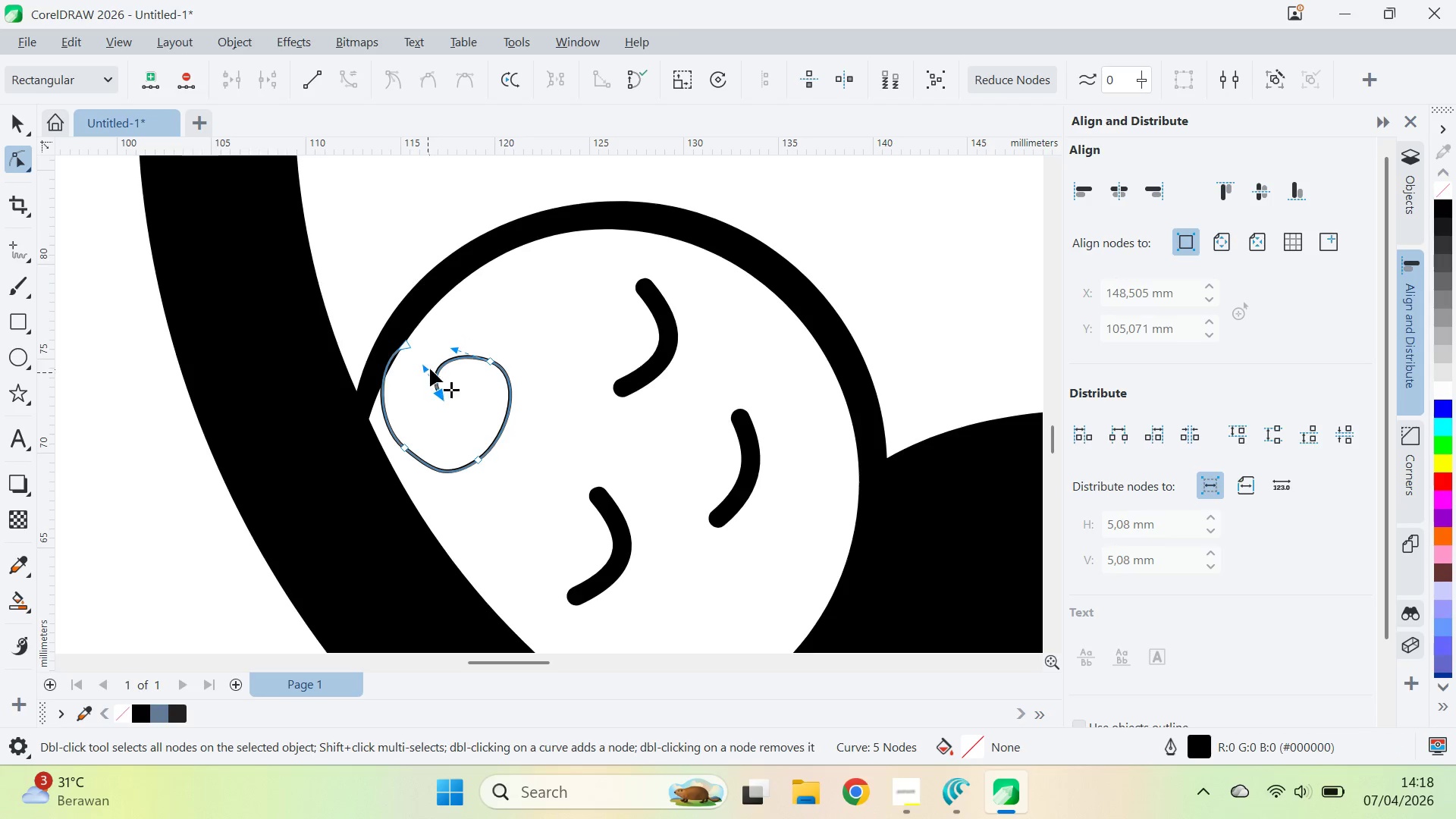 
left_click_drag(start_coordinate=[430, 368], to_coordinate=[443, 367])
 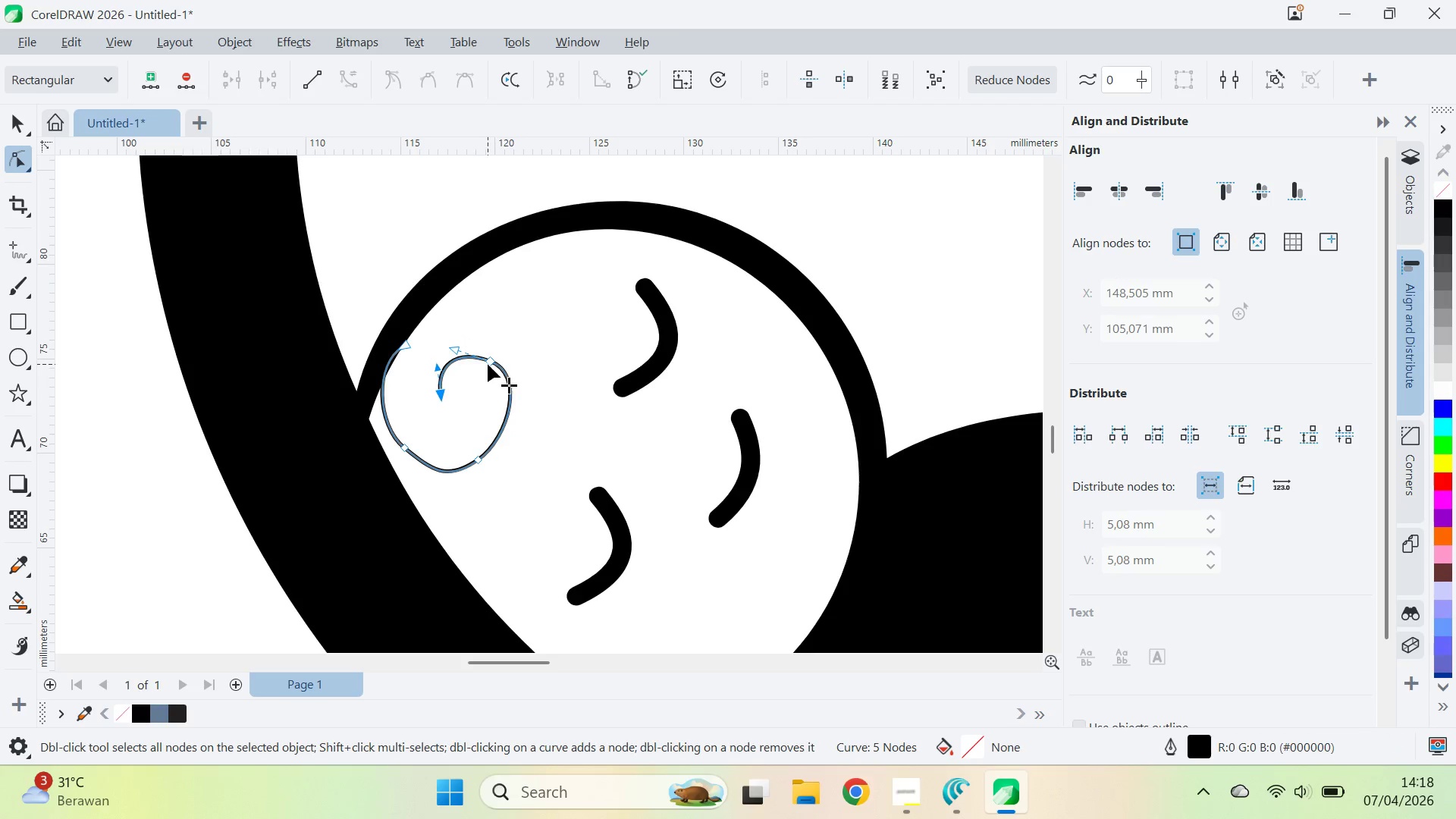 
left_click_drag(start_coordinate=[490, 362], to_coordinate=[497, 342])
 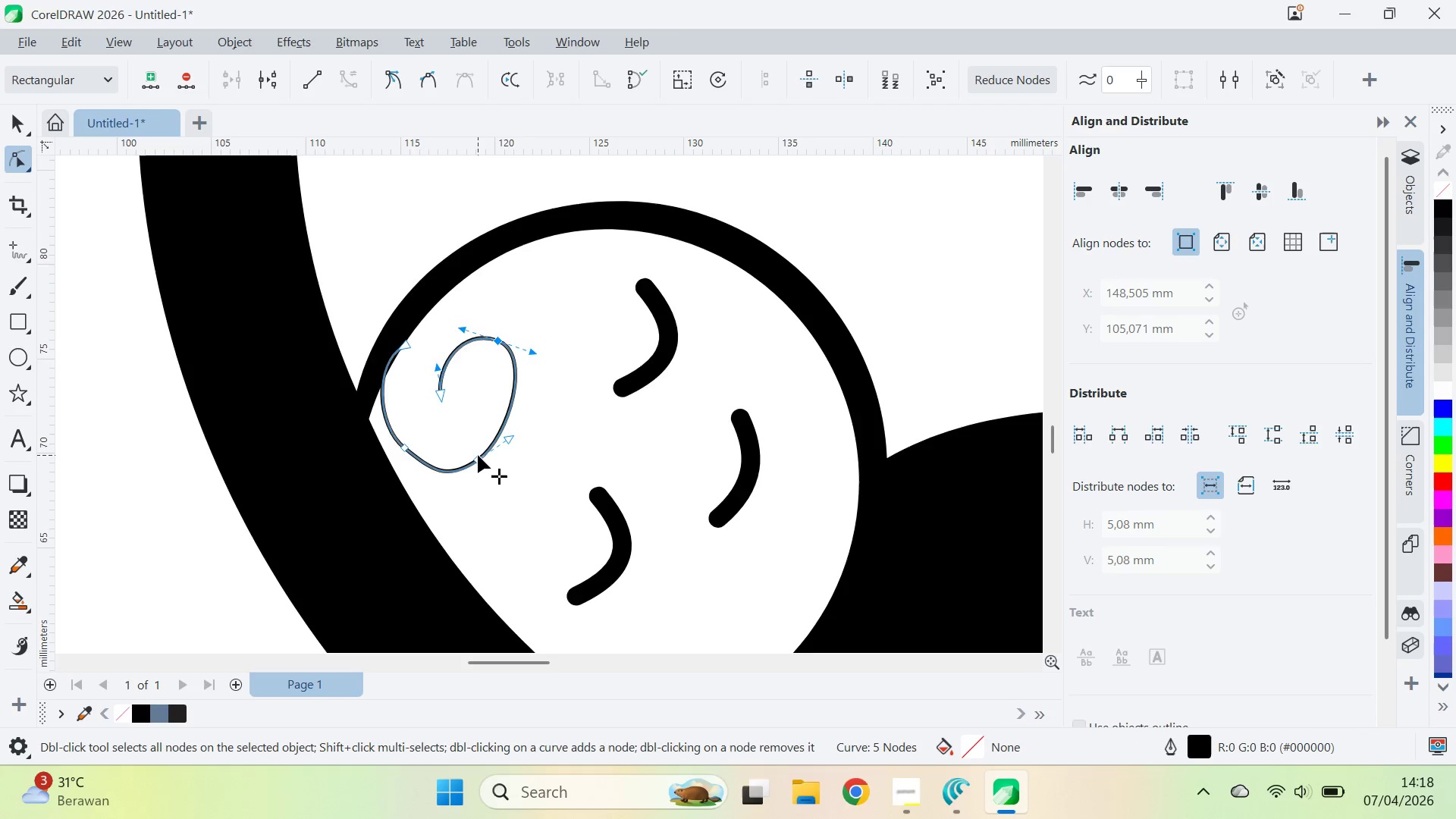 
left_click([478, 456])
 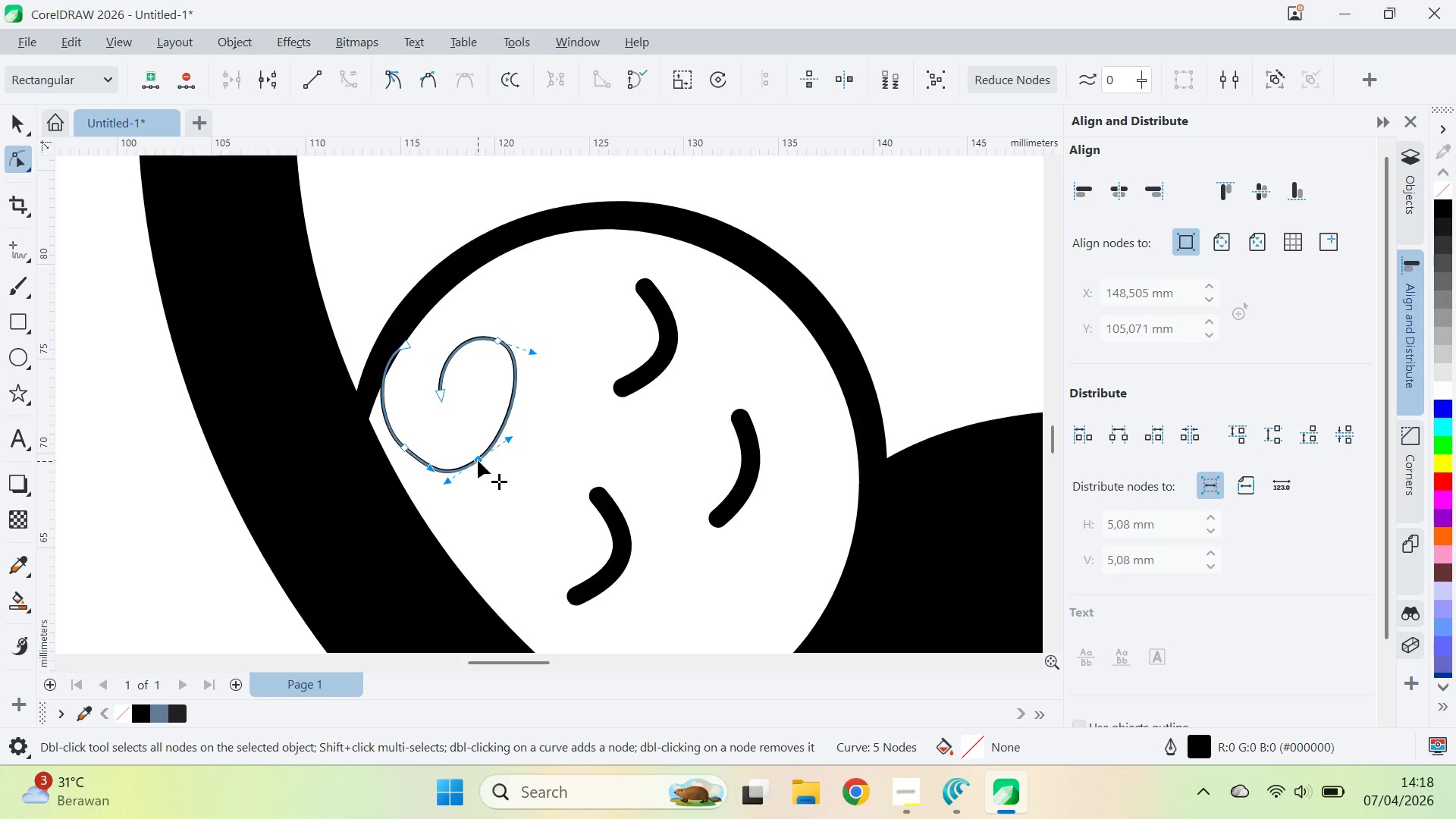 
double_click([478, 460])
 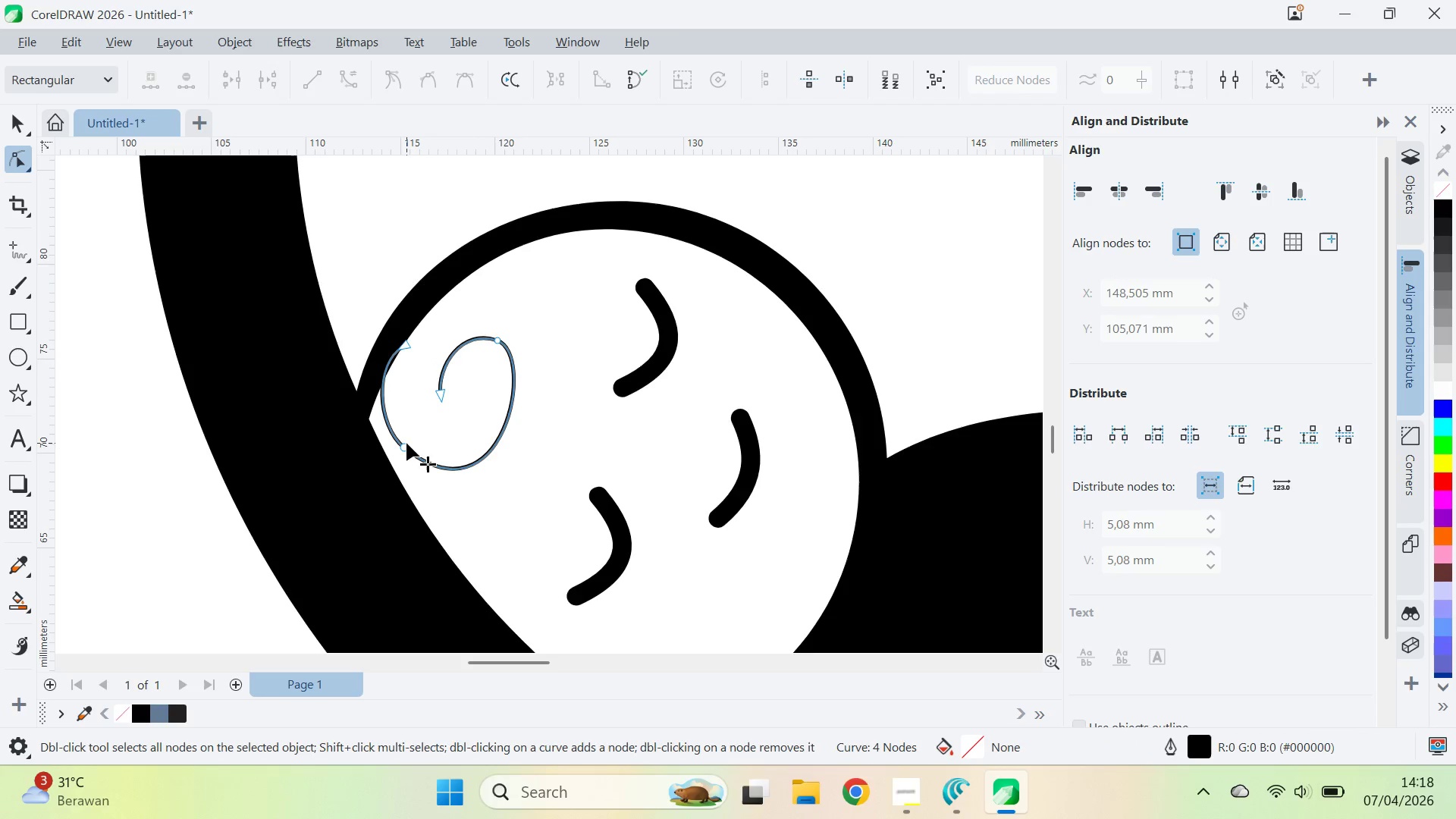 
left_click([407, 443])
 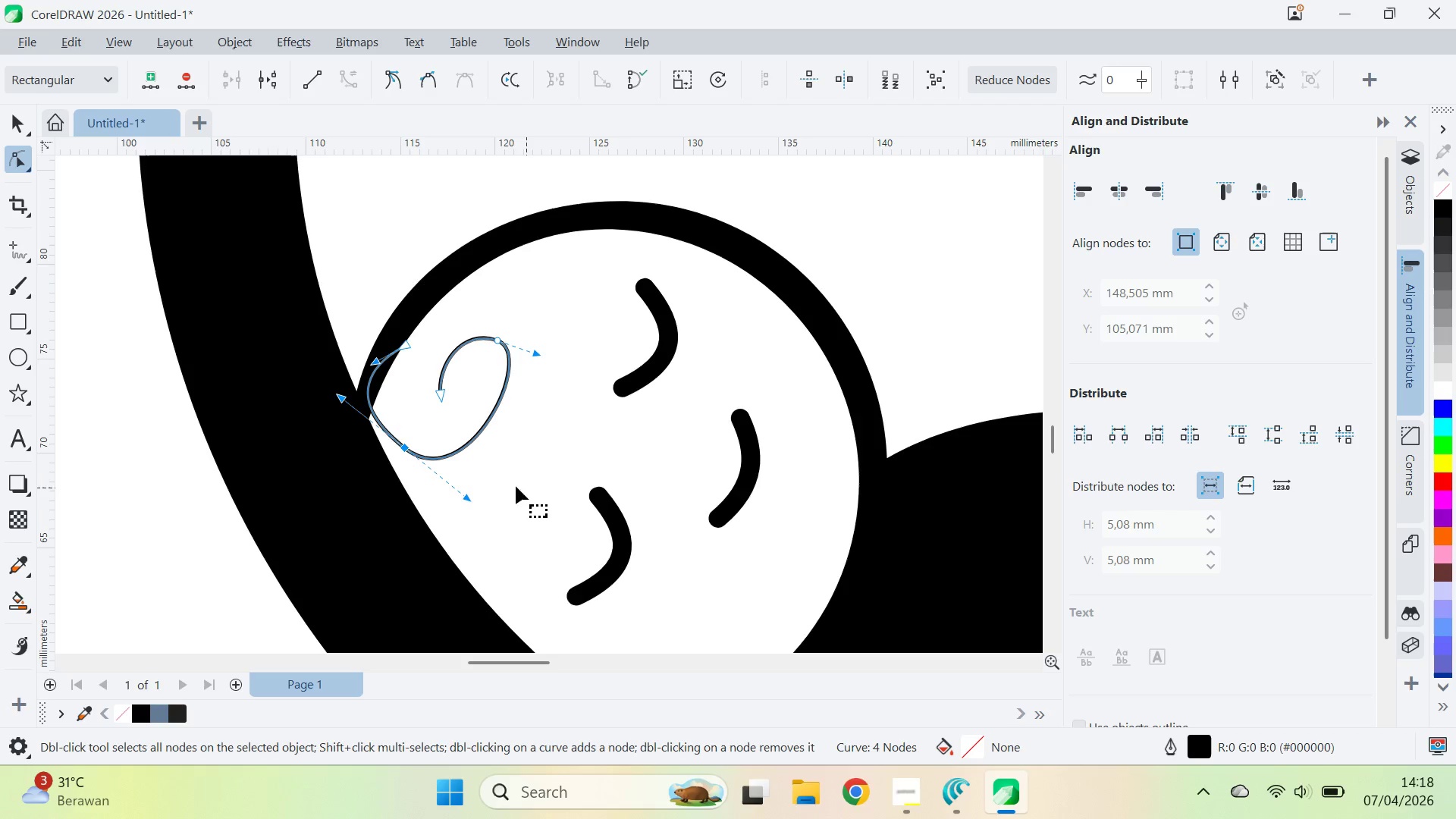 
left_click_drag(start_coordinate=[464, 497], to_coordinate=[438, 478])
 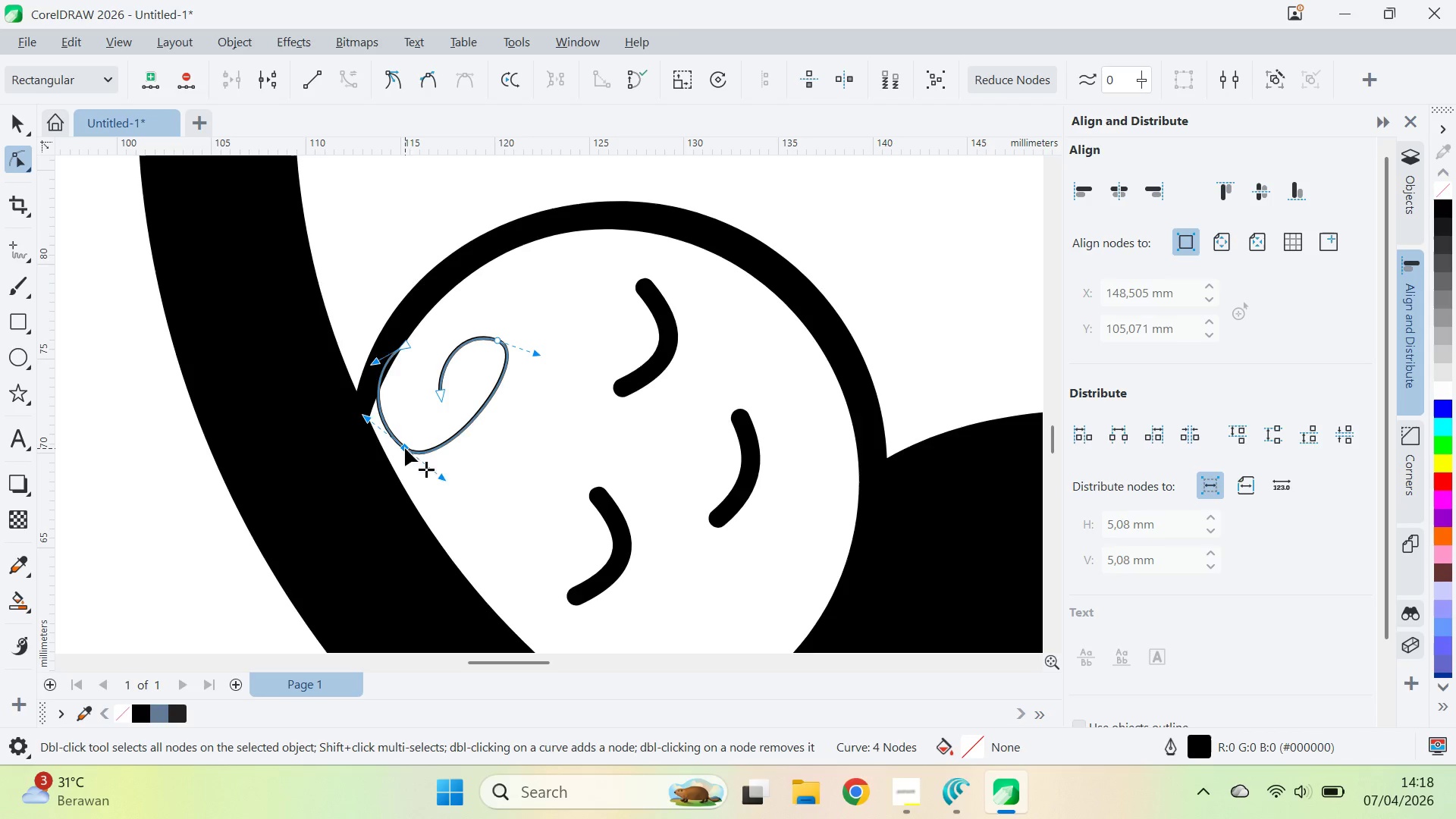 
hold_key(key=ShiftLeft, duration=0.48)
 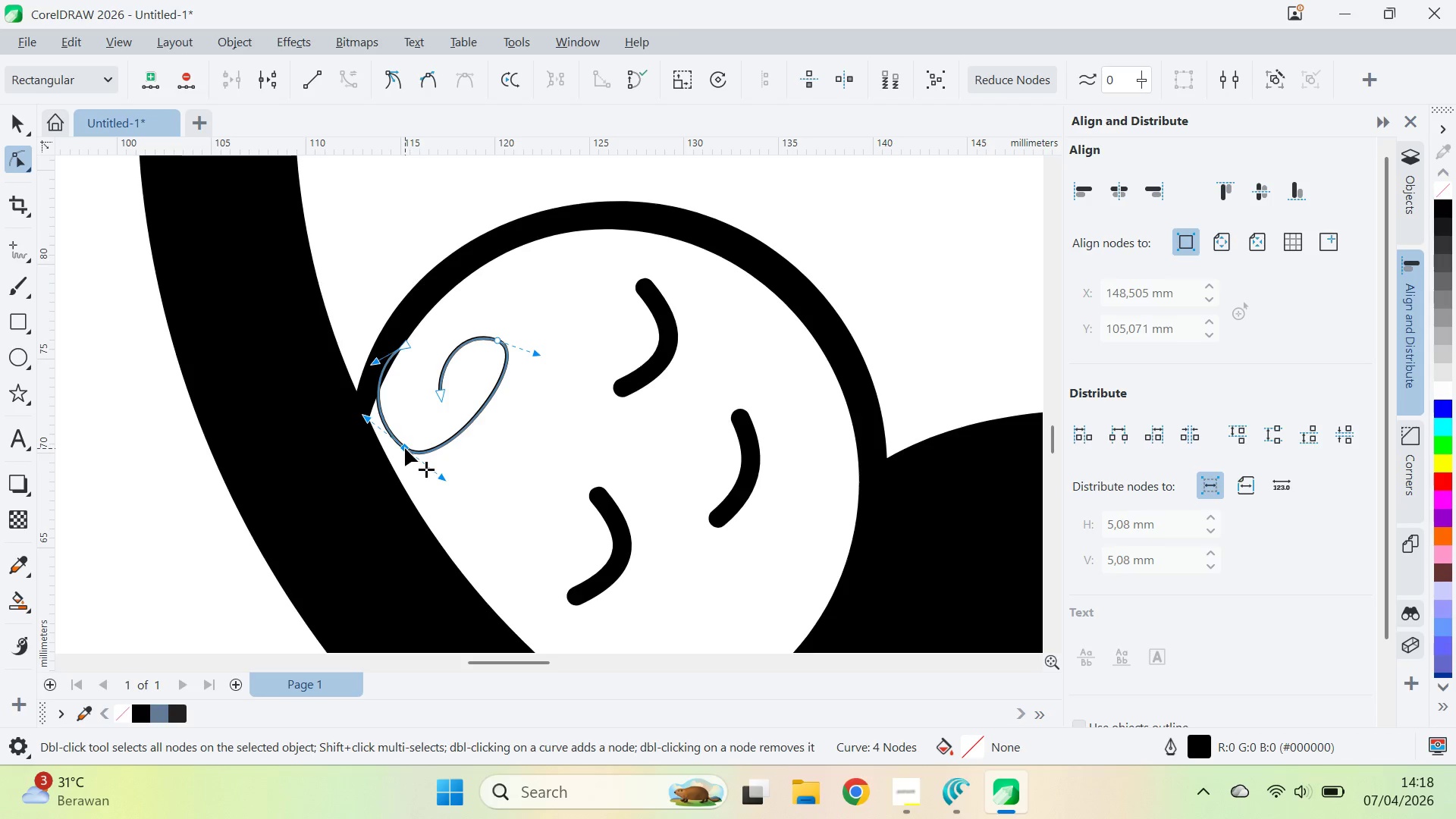 
left_click_drag(start_coordinate=[405, 448], to_coordinate=[413, 451])
 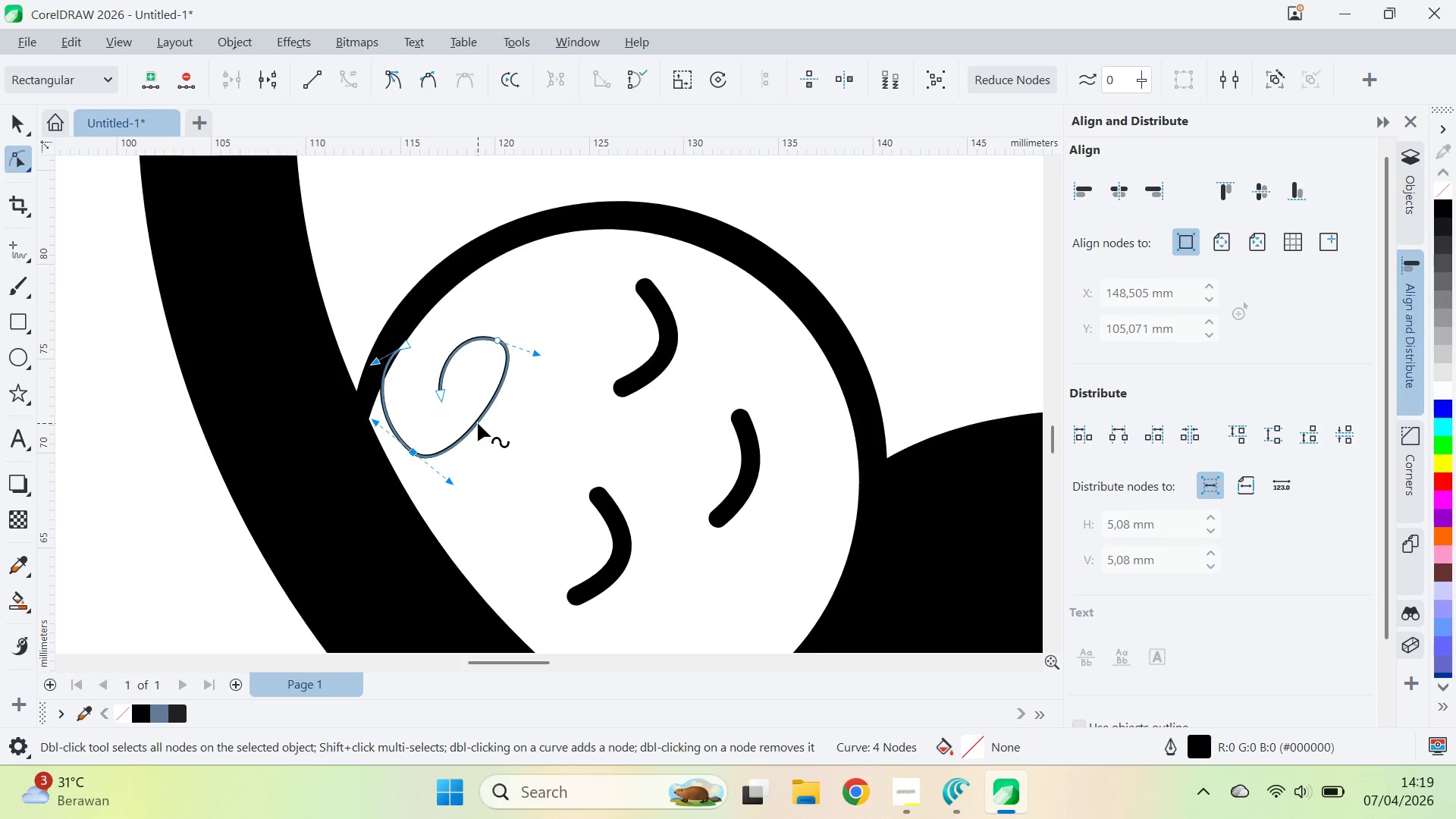 
double_click([478, 422])
 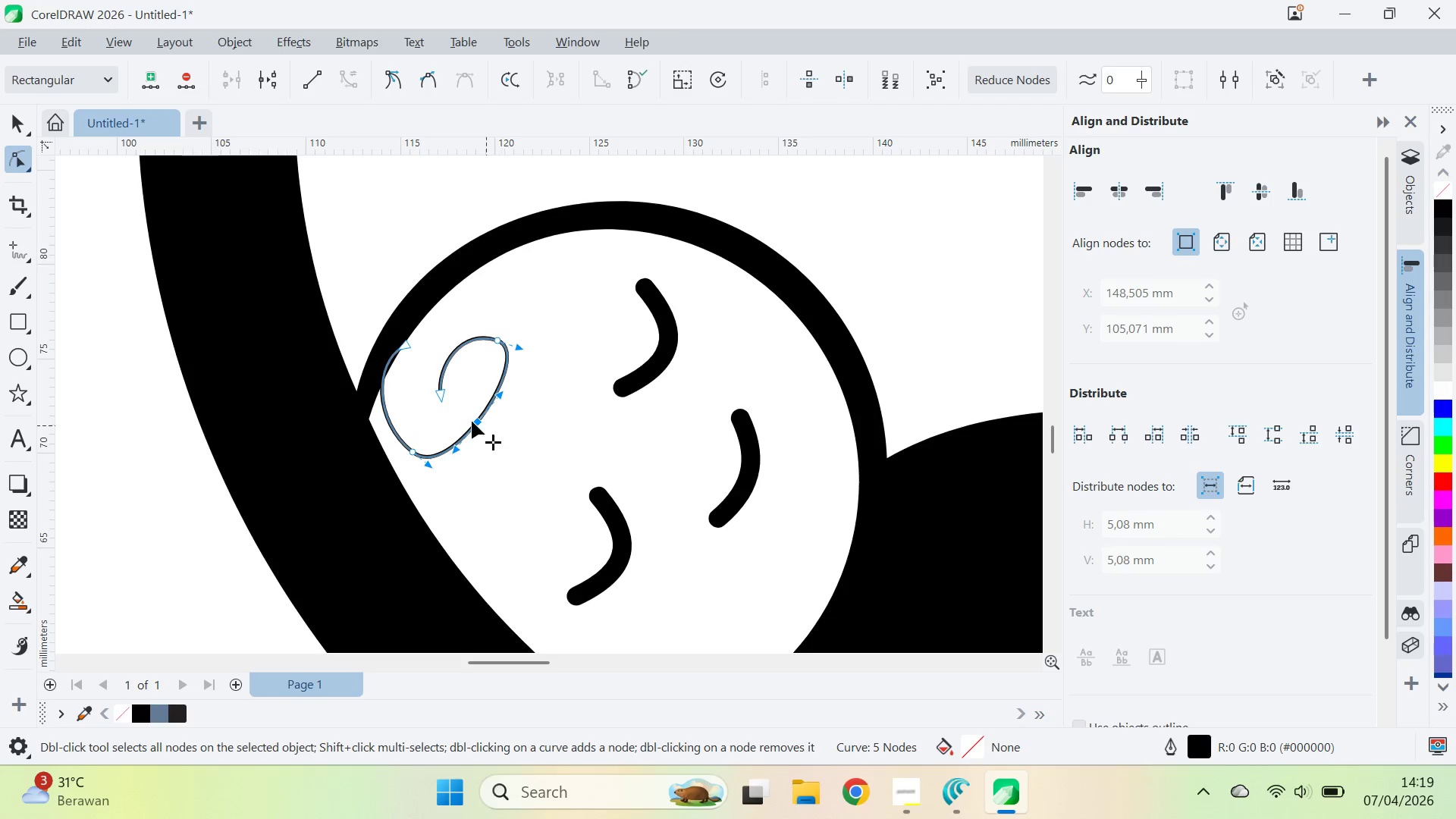 
left_click_drag(start_coordinate=[476, 421], to_coordinate=[494, 422])
 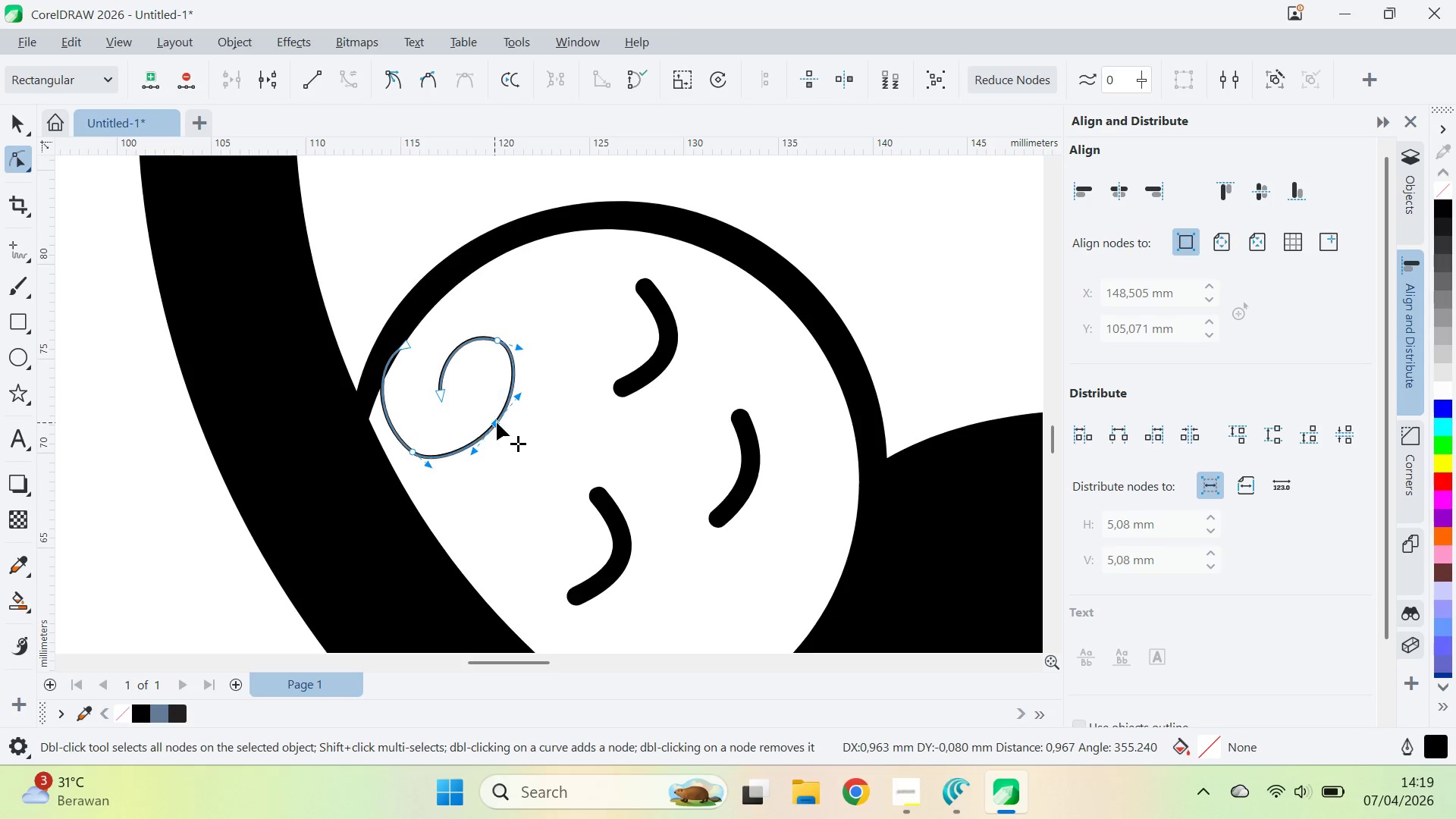 
left_click_drag(start_coordinate=[494, 422], to_coordinate=[503, 423])
 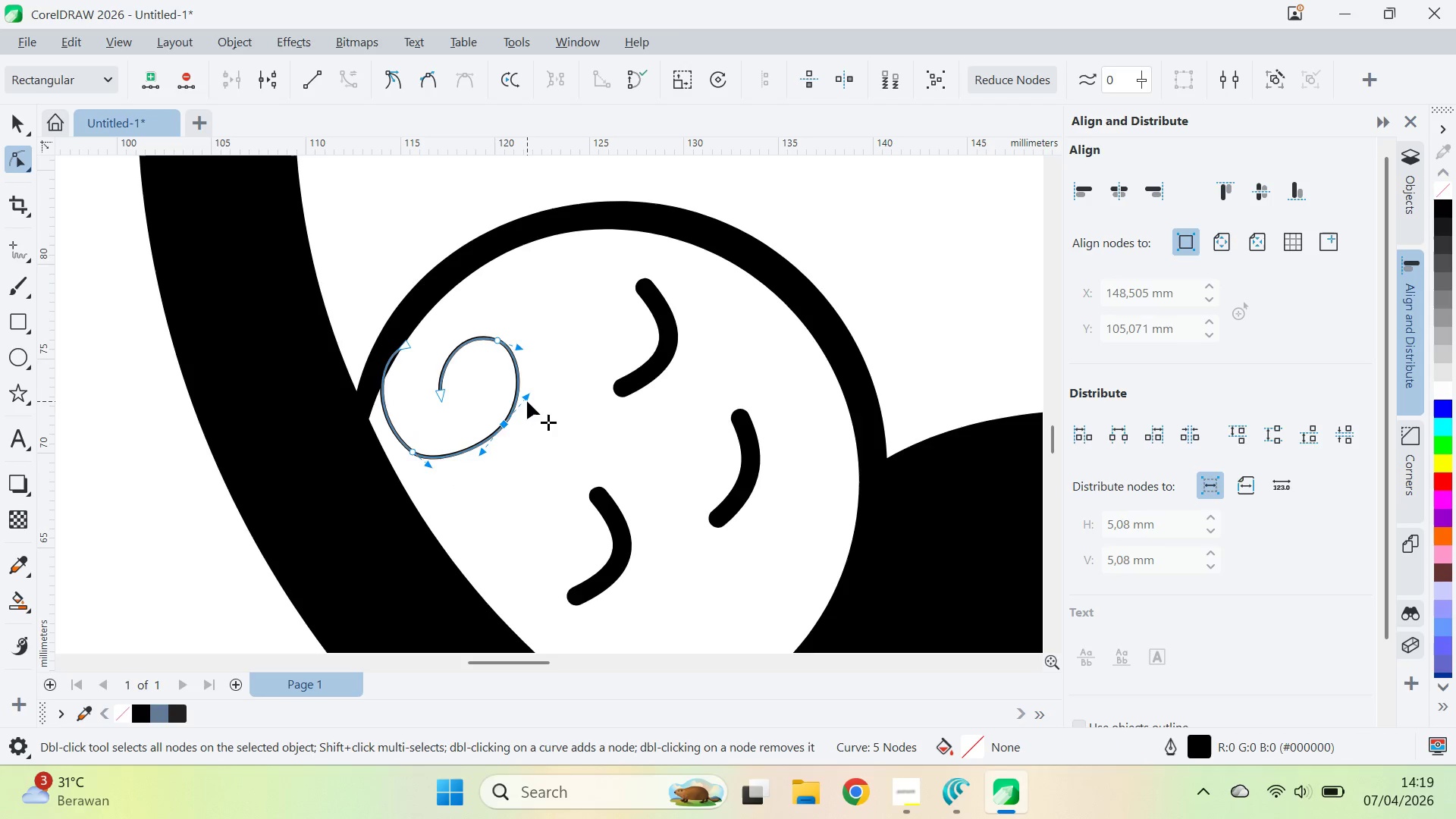 
left_click_drag(start_coordinate=[528, 400], to_coordinate=[519, 398])
 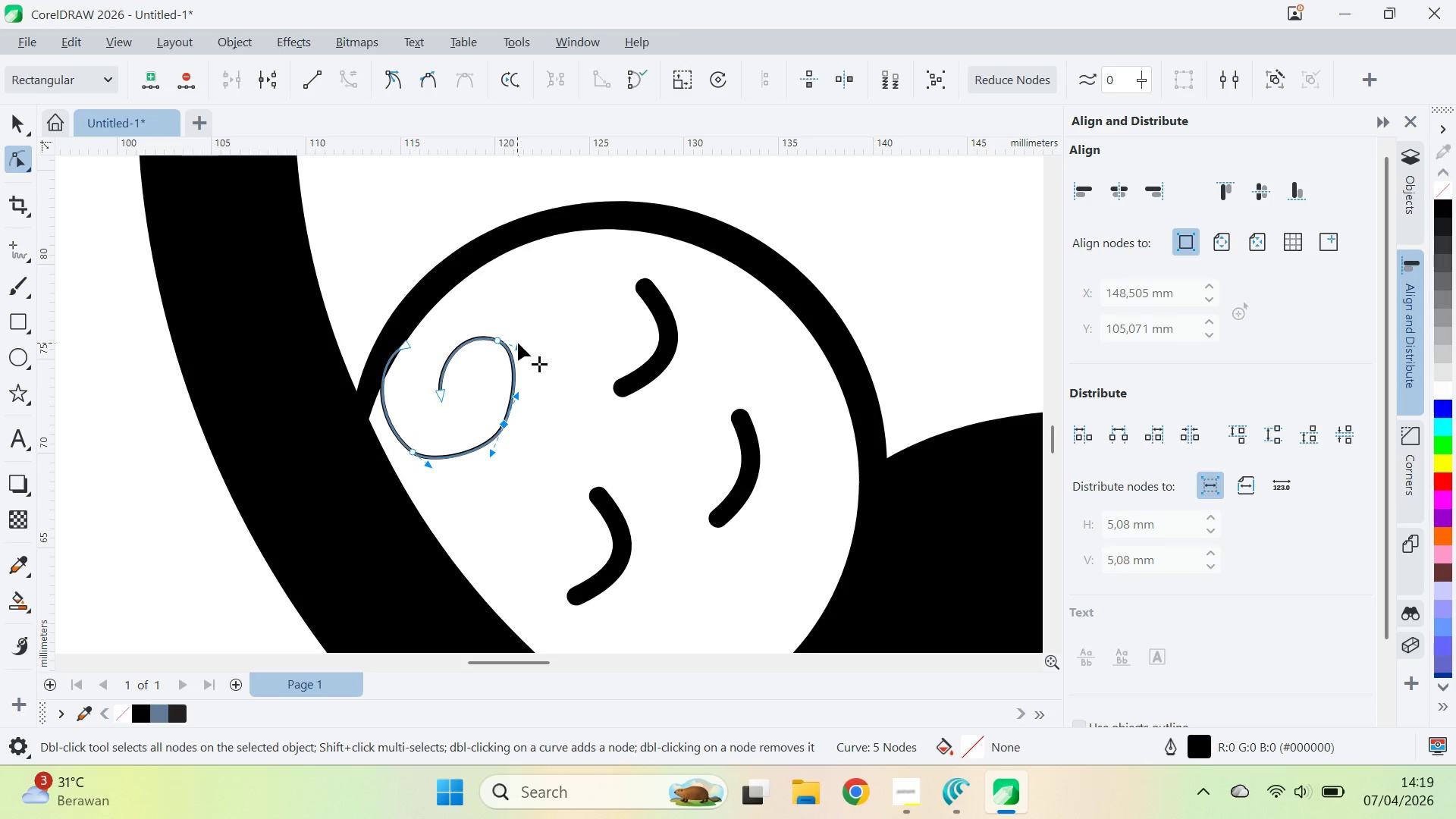 
left_click_drag(start_coordinate=[519, 344], to_coordinate=[521, 349])
 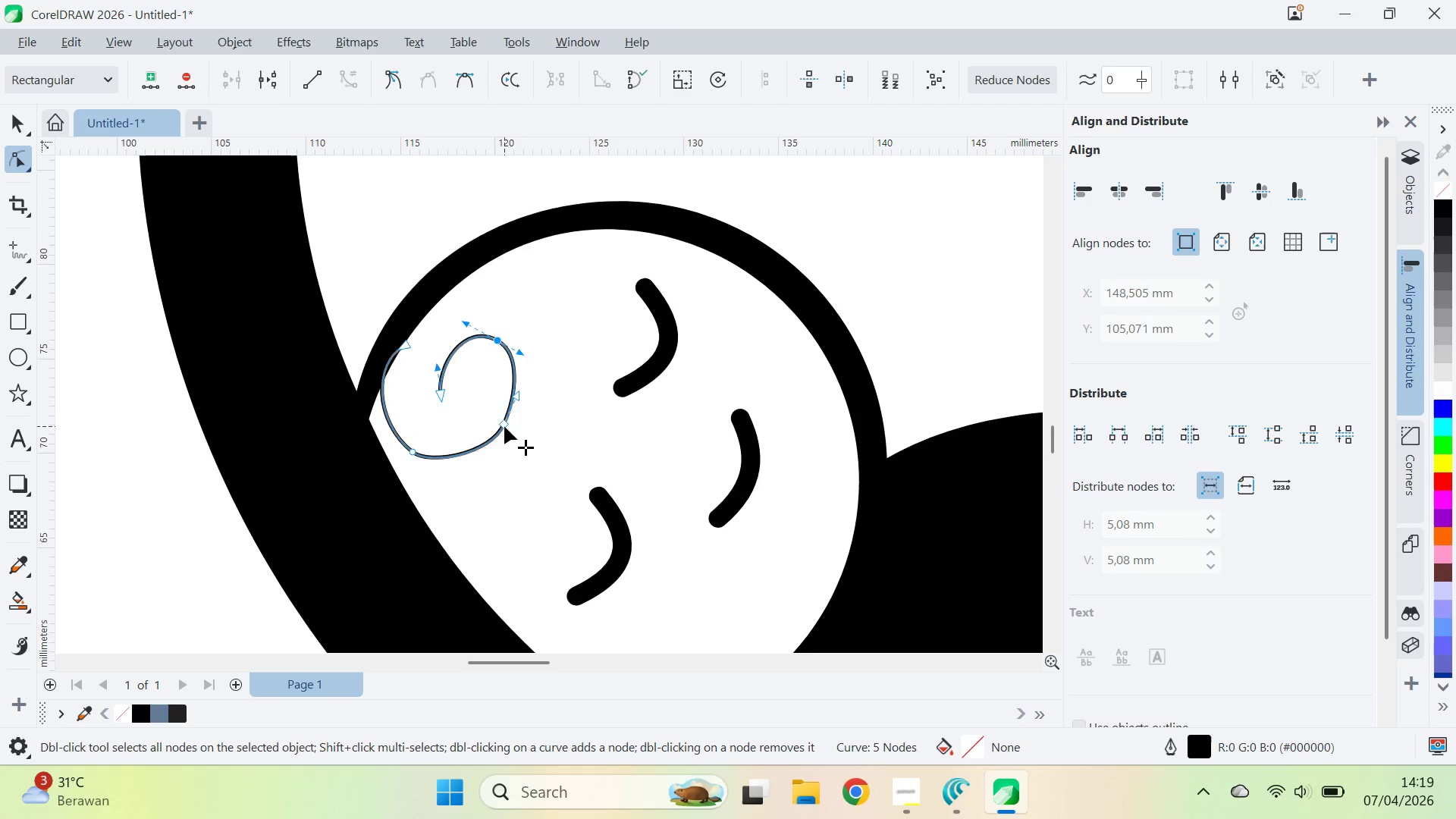 
left_click([504, 425])
 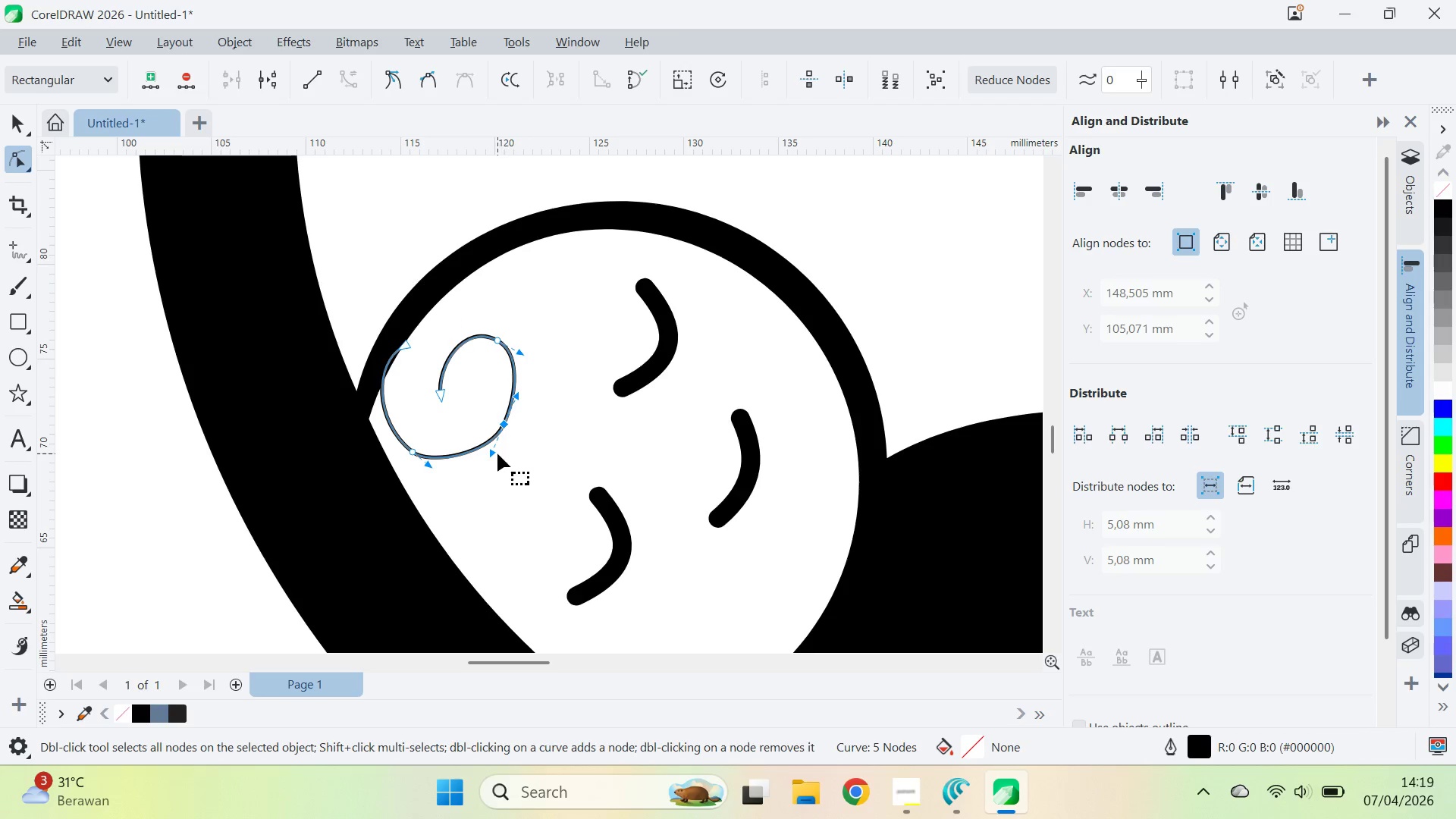 
left_click_drag(start_coordinate=[491, 456], to_coordinate=[492, 460])
 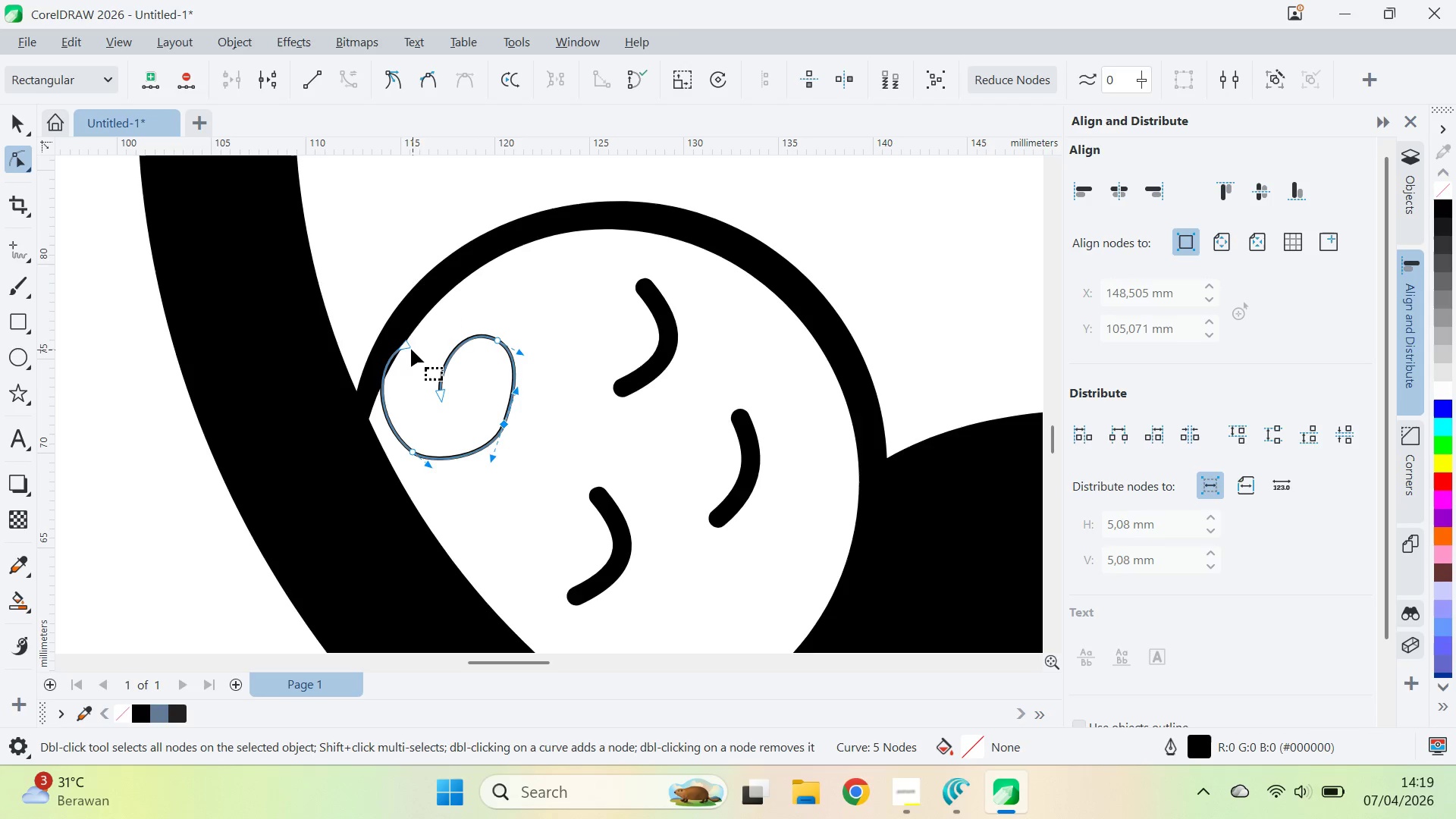 
left_click_drag(start_coordinate=[409, 349], to_coordinate=[401, 341])
 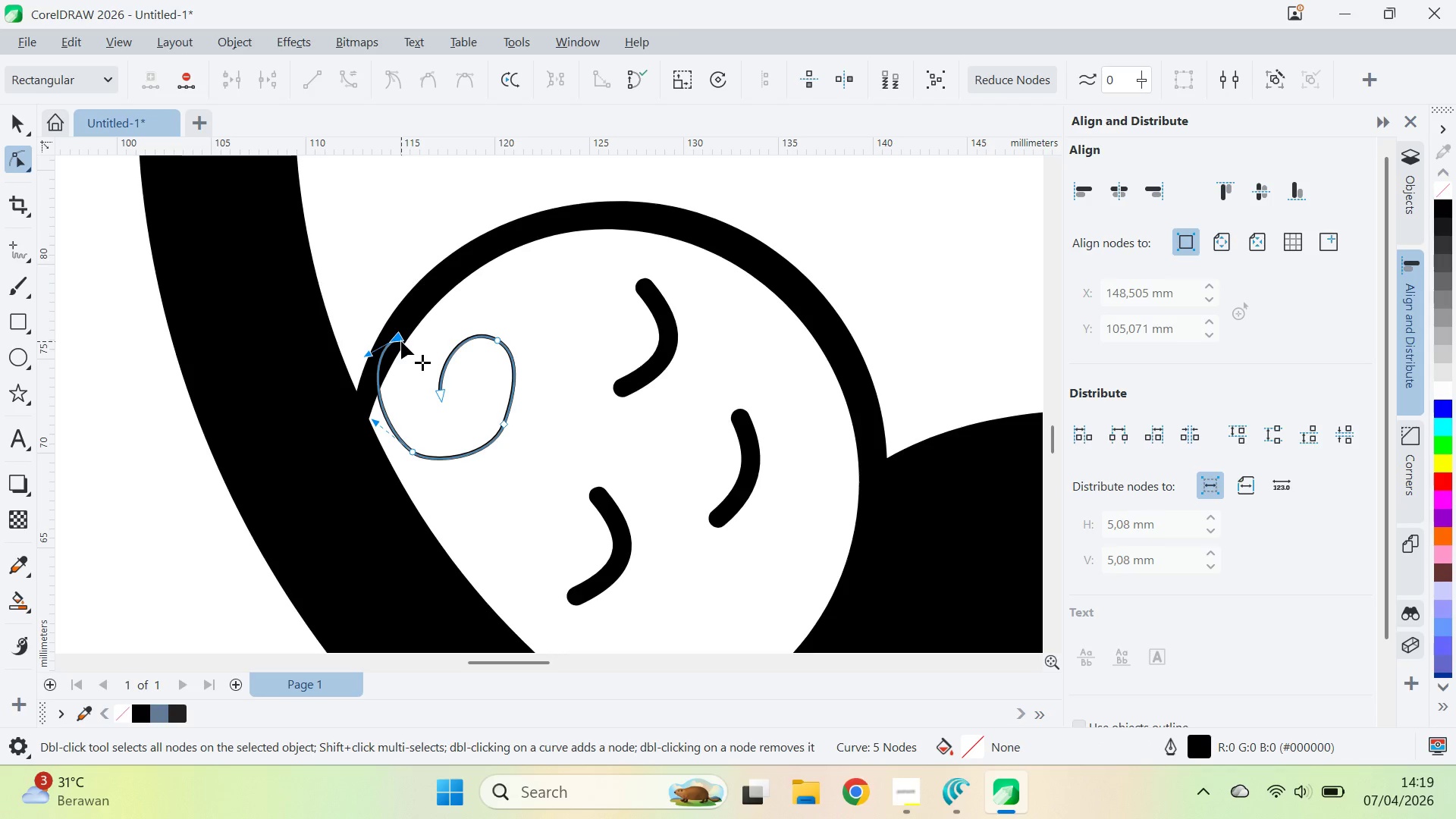 
left_click_drag(start_coordinate=[401, 341], to_coordinate=[421, 313])
 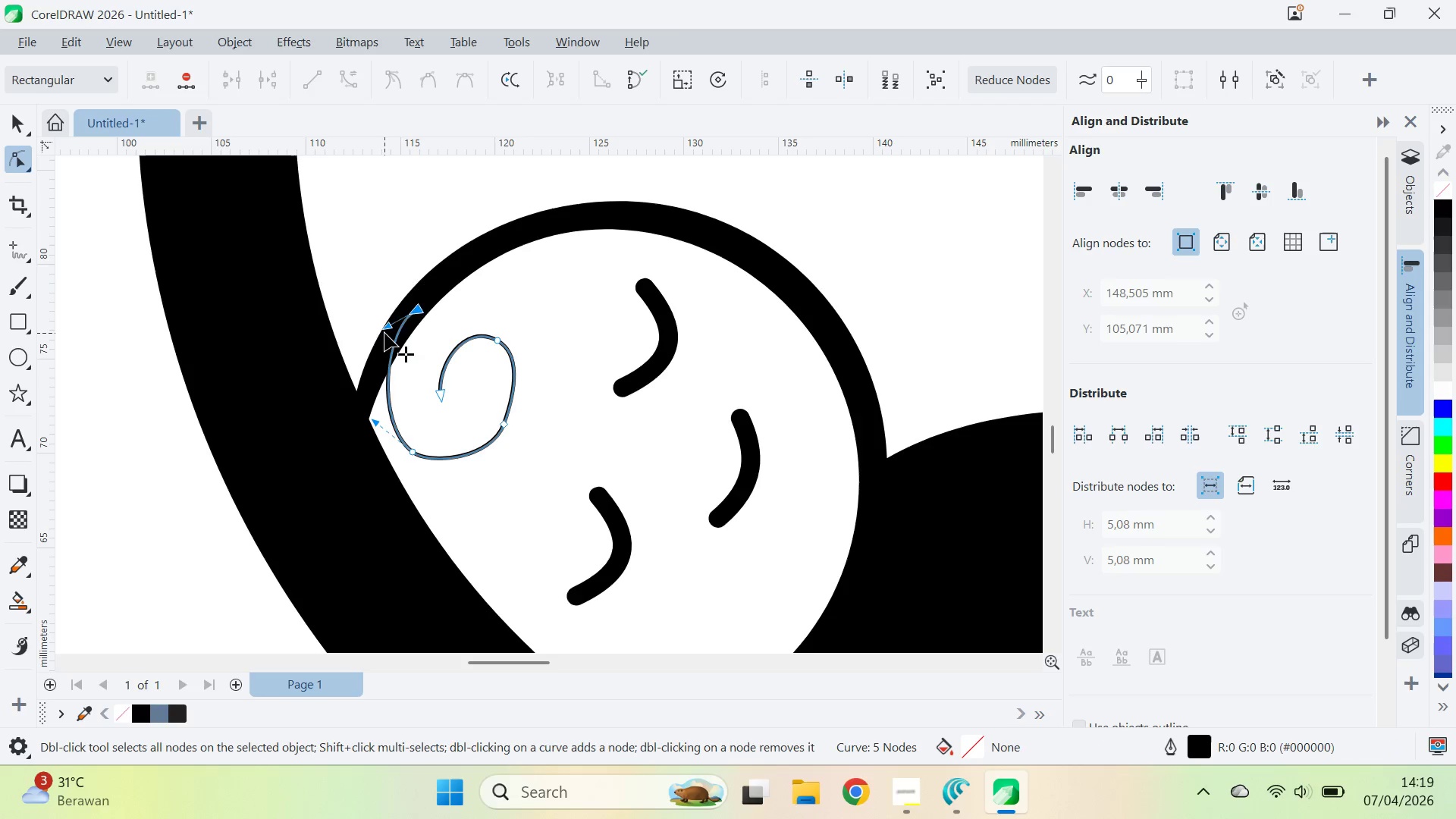 
left_click_drag(start_coordinate=[384, 333], to_coordinate=[393, 368])
 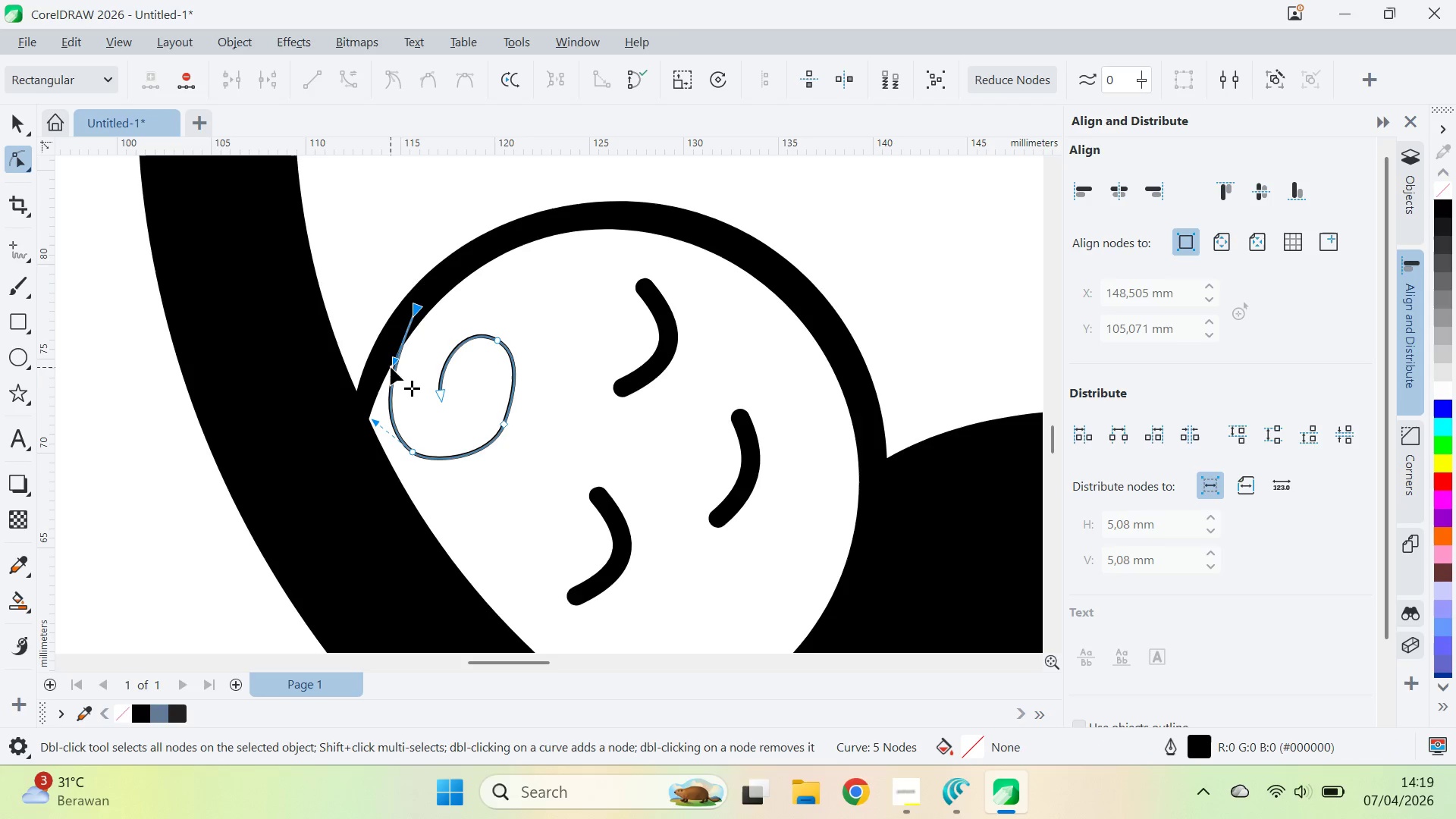 
left_click_drag(start_coordinate=[391, 366], to_coordinate=[375, 372])
 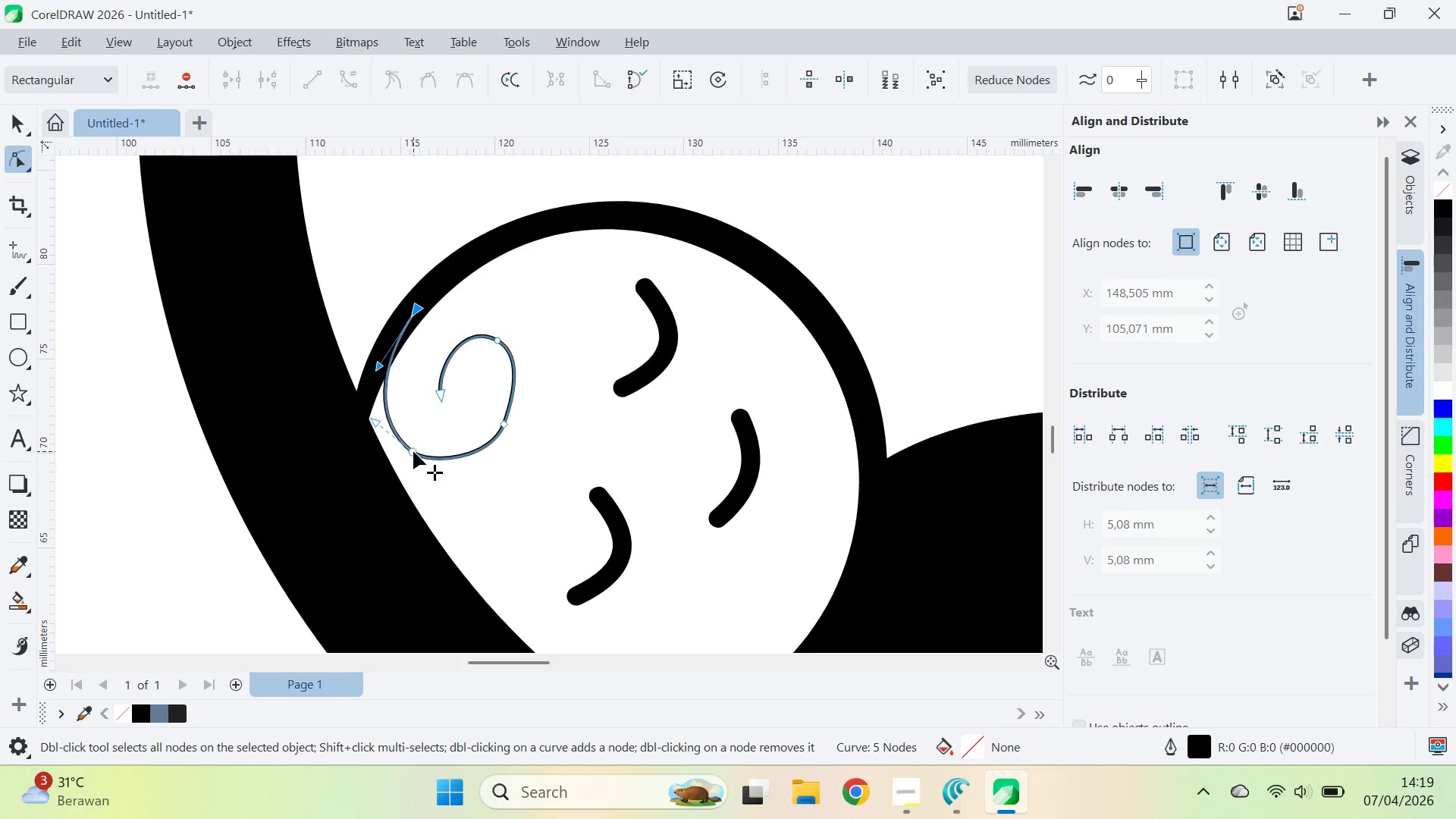 
left_click_drag(start_coordinate=[413, 451], to_coordinate=[408, 447])
 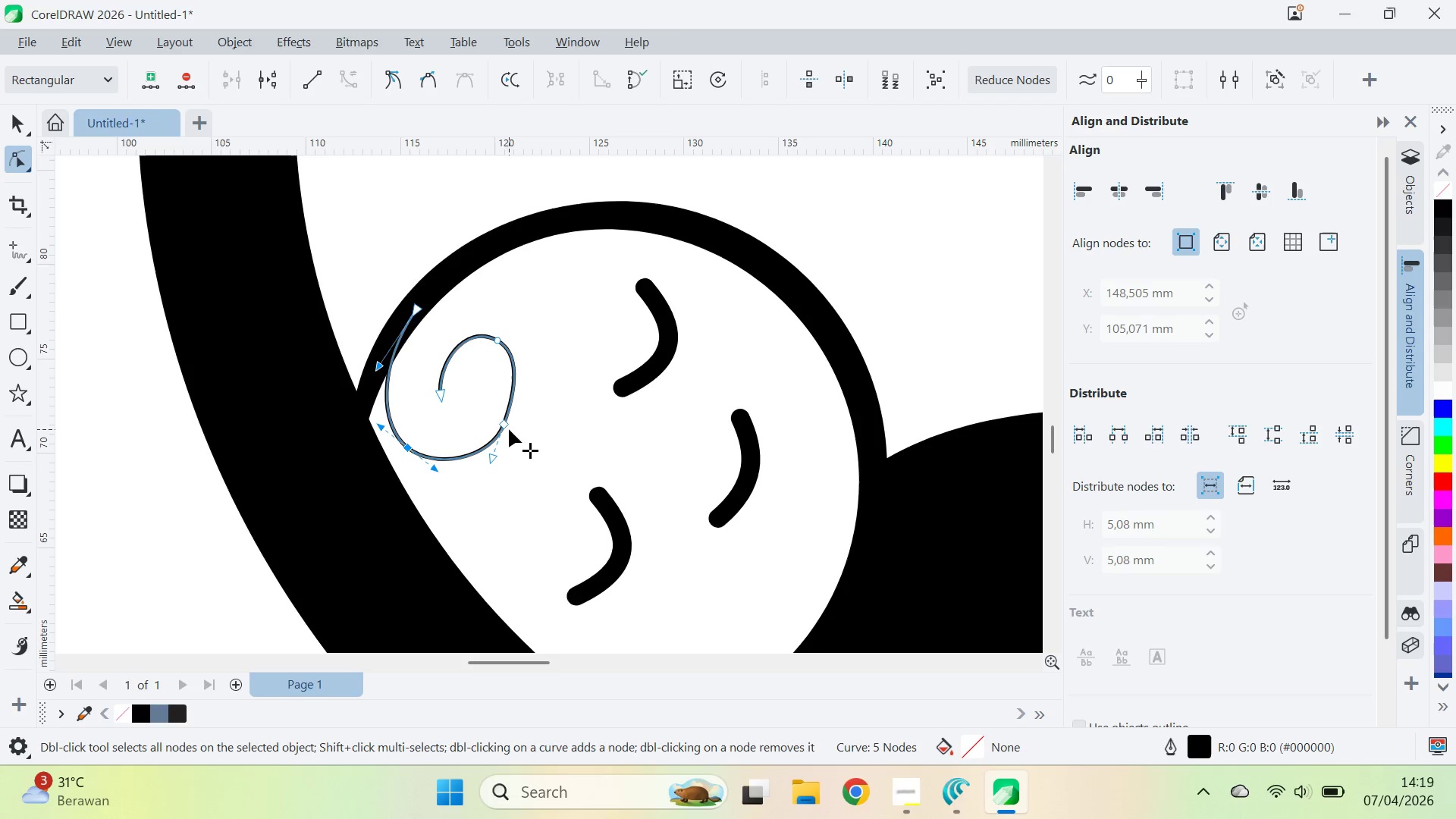 
left_click_drag(start_coordinate=[508, 428], to_coordinate=[520, 419])
 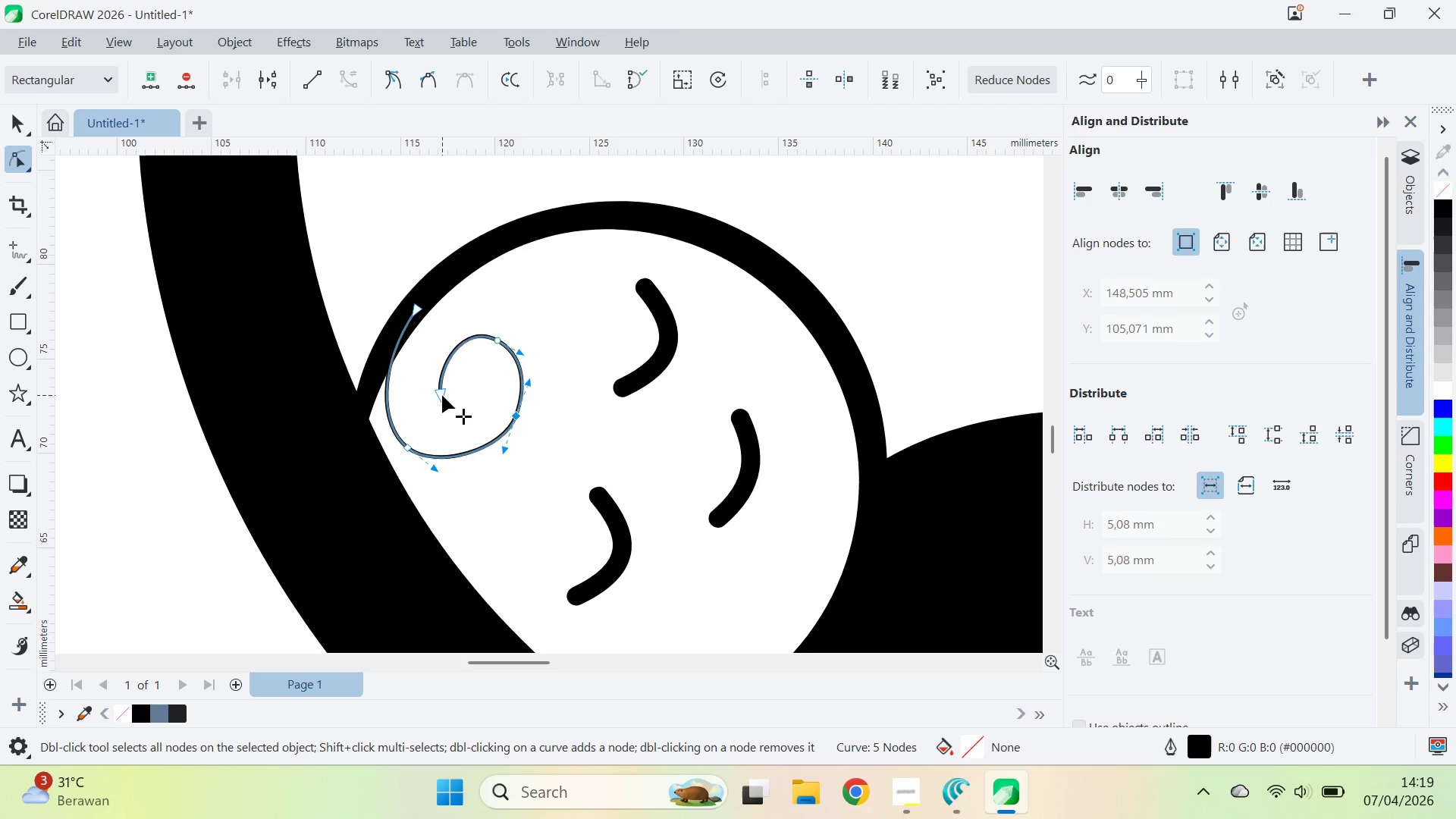 
key(V)
 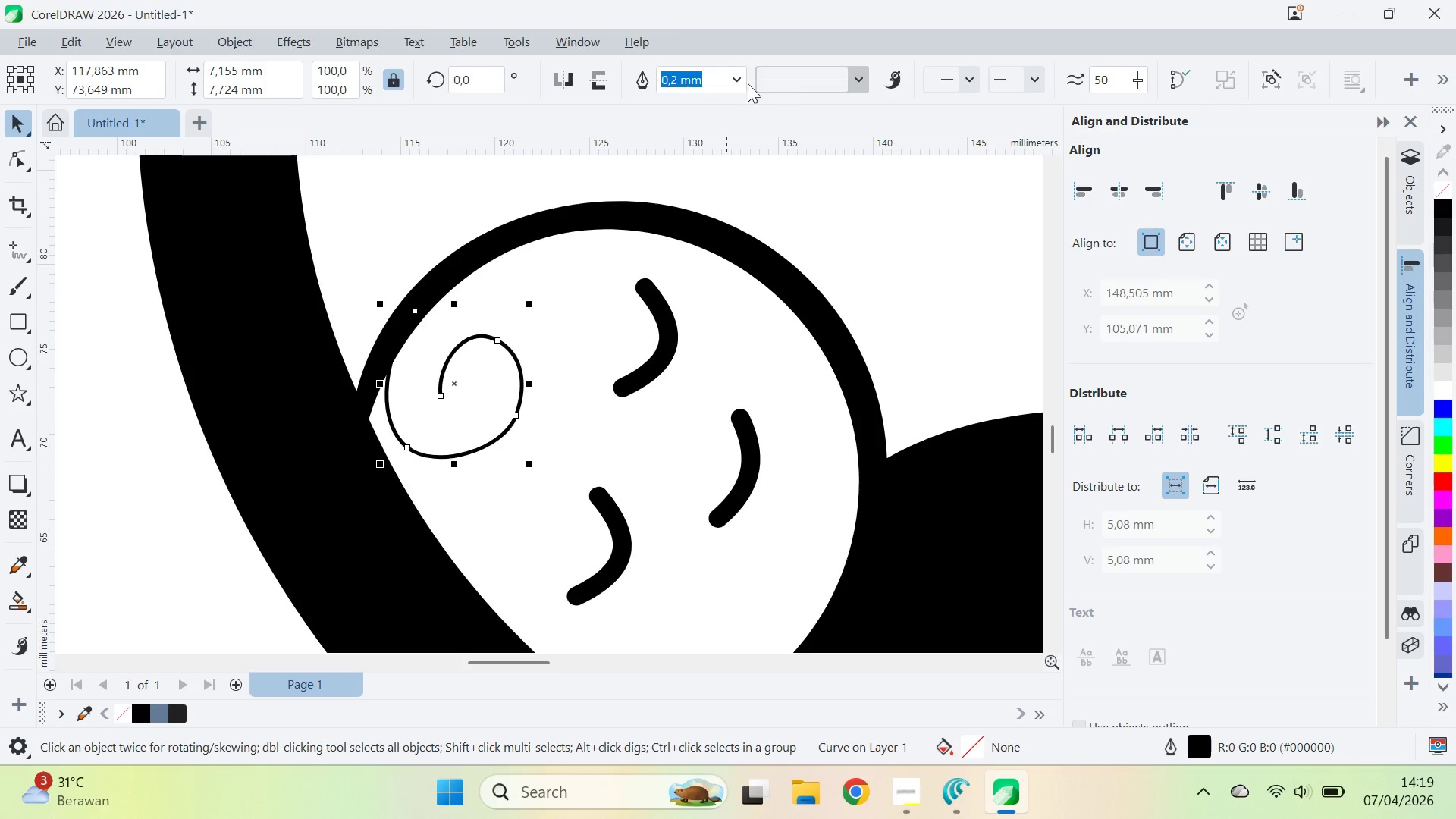 
left_click_drag(start_coordinate=[734, 77], to_coordinate=[733, 84])
 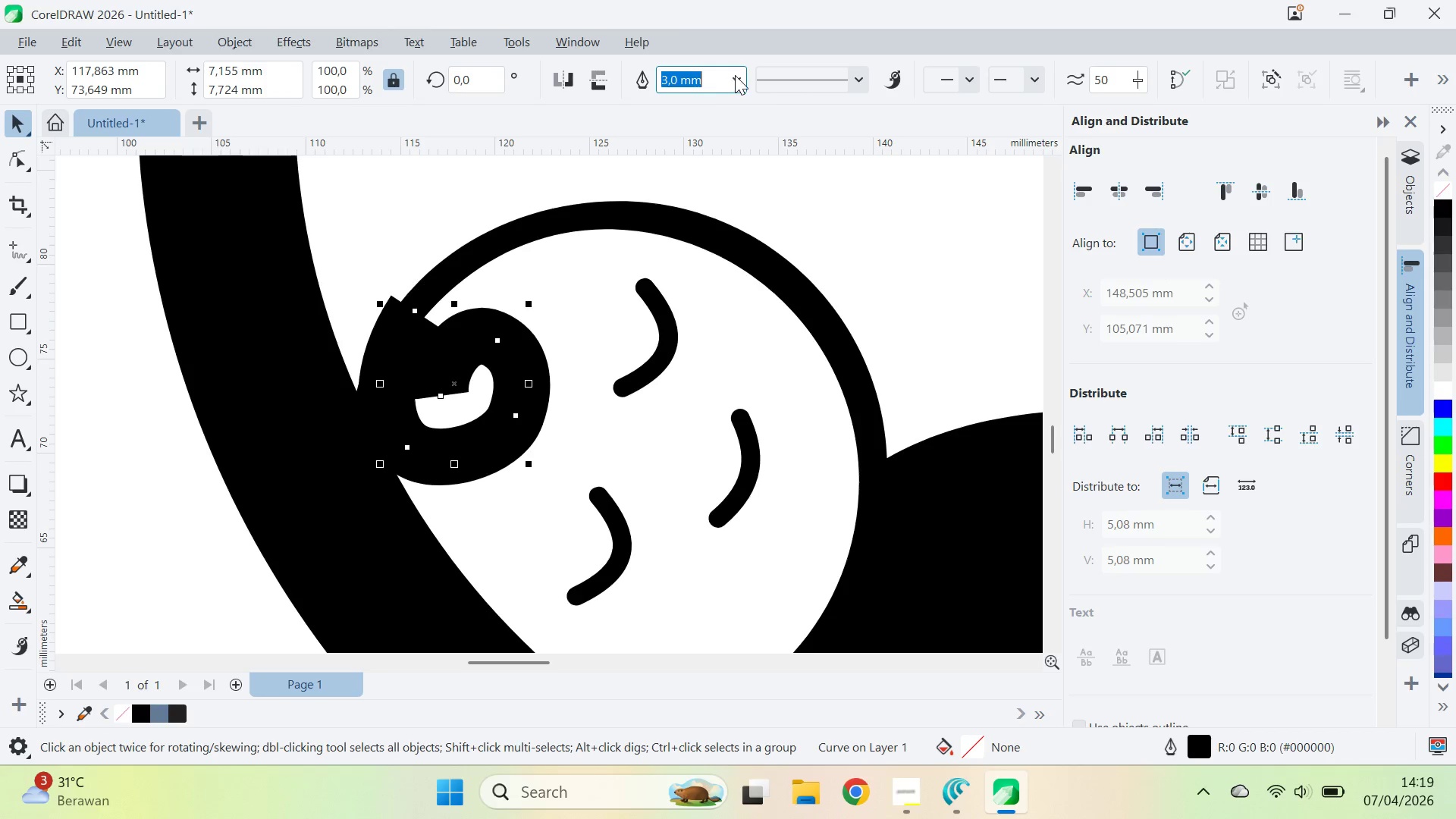 
left_click([720, 306])
 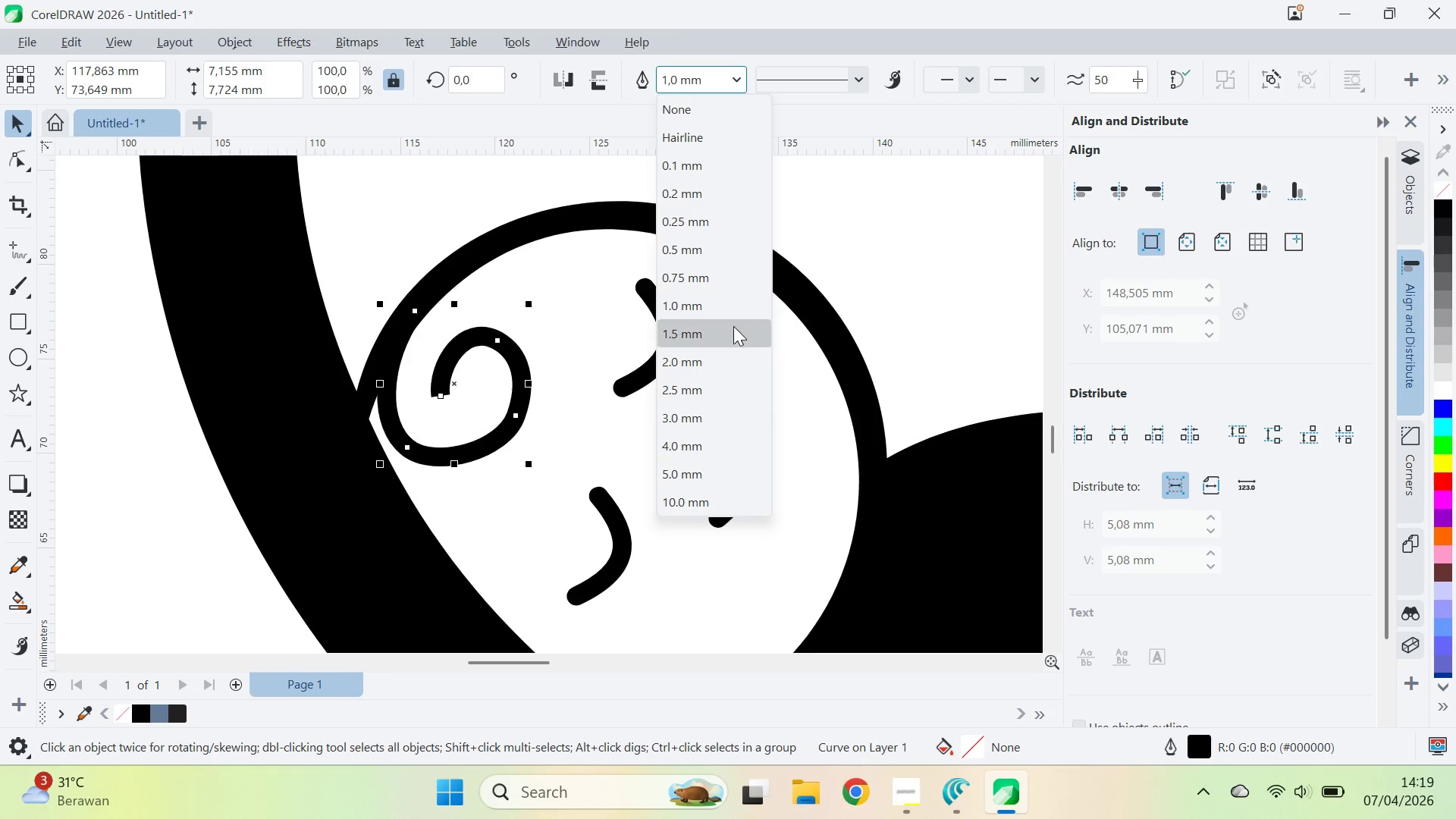 
left_click([736, 351])
 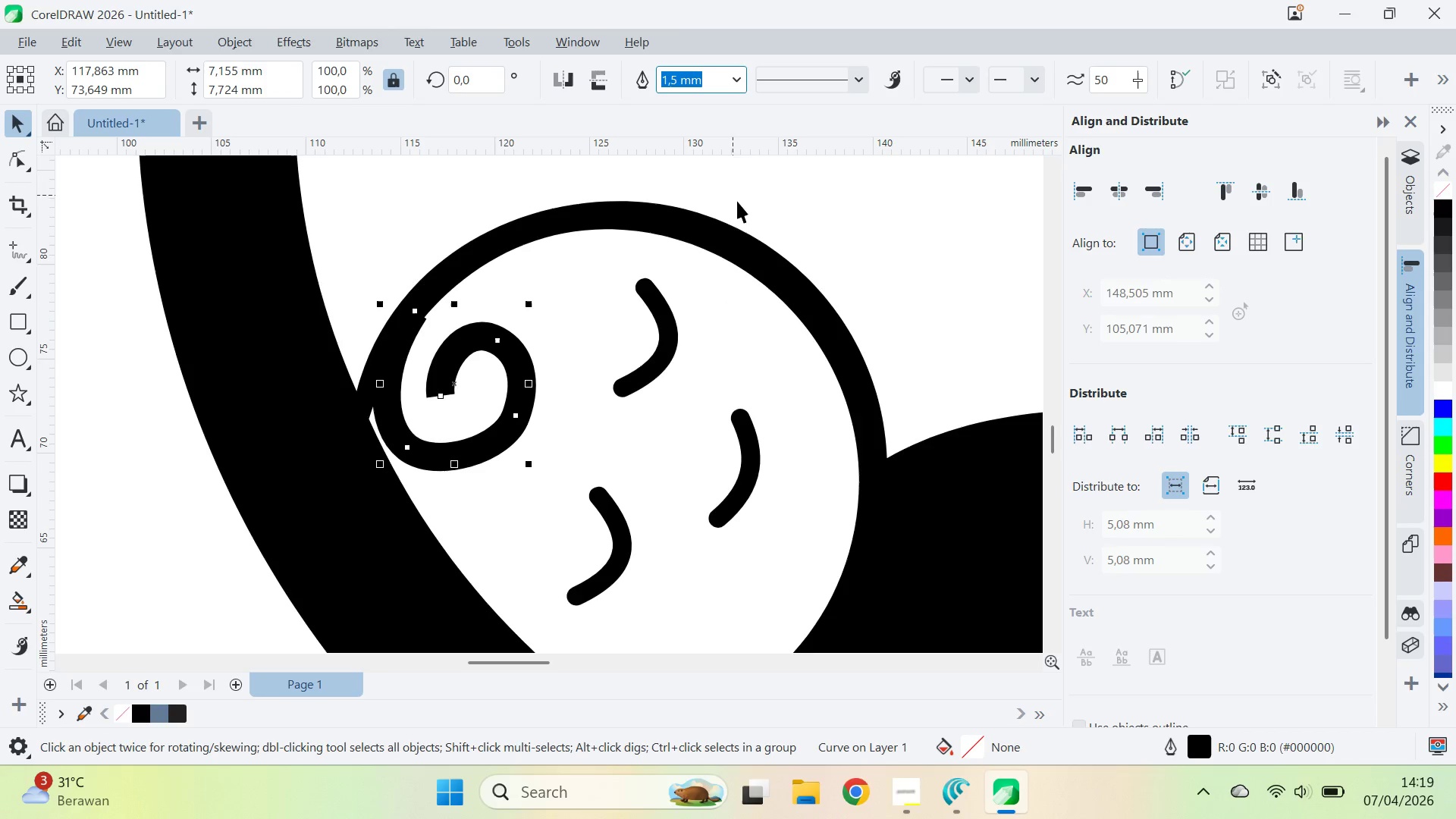 
type(aa)
 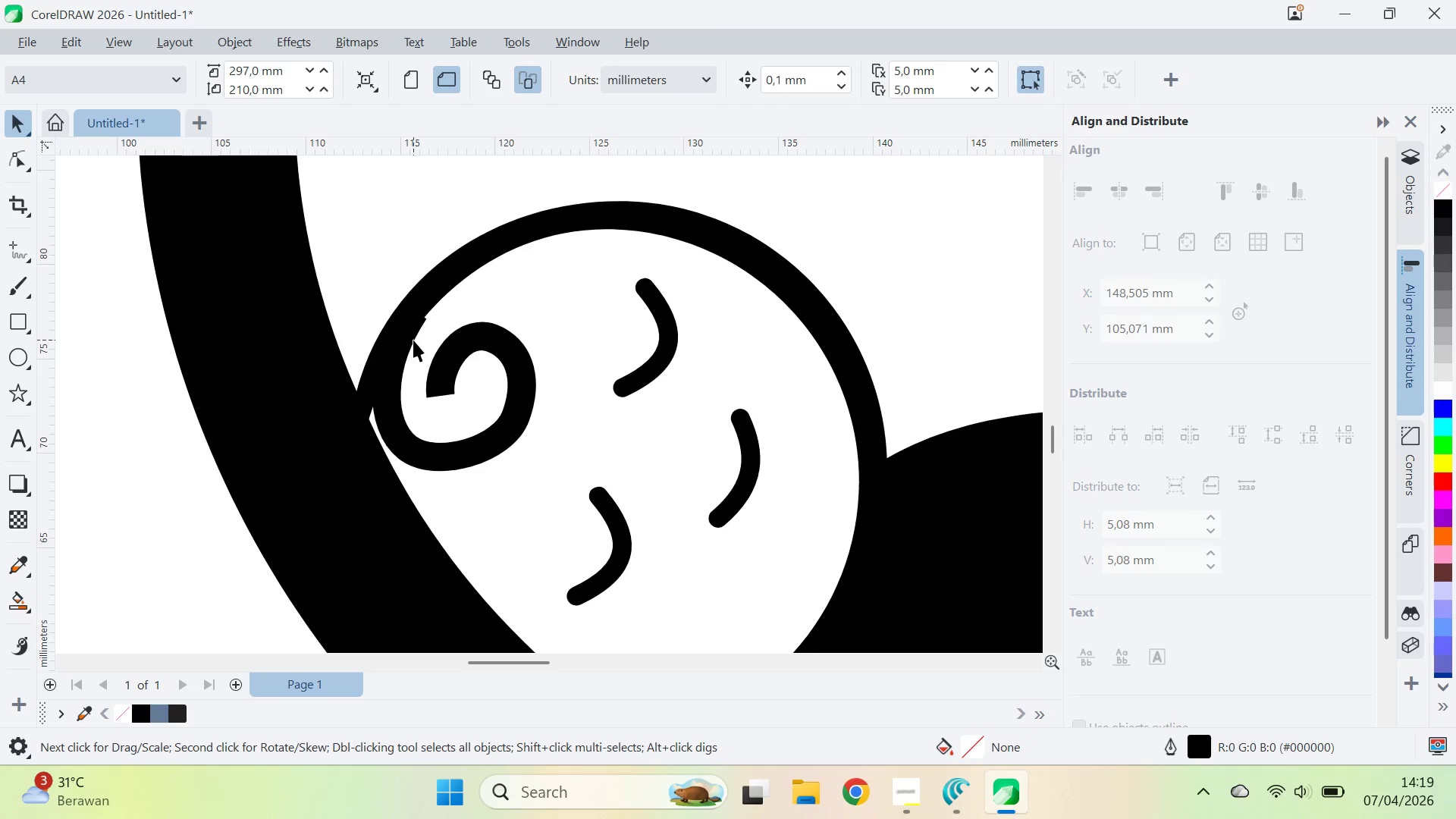 
key(A)
 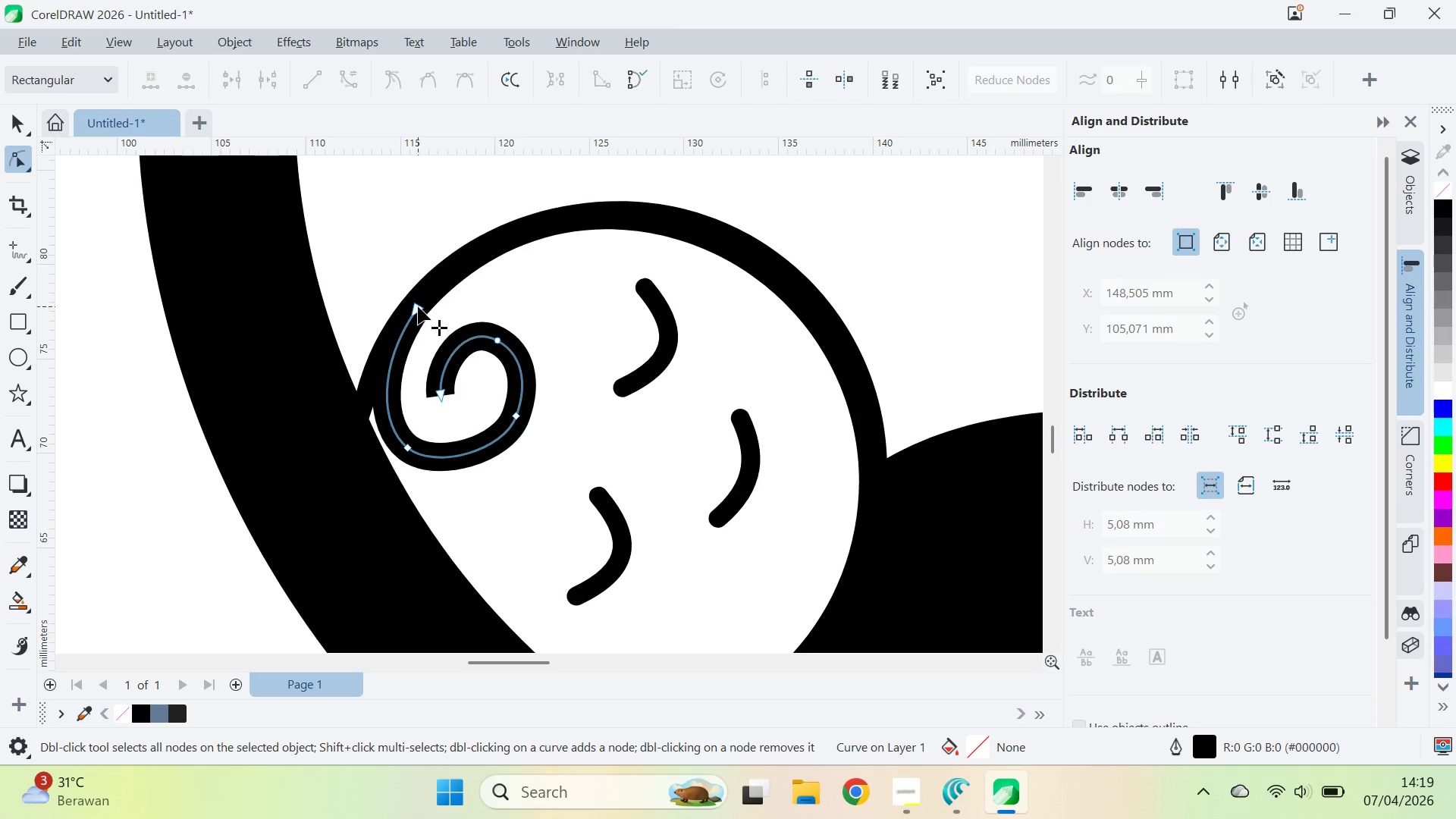 
left_click_drag(start_coordinate=[418, 306], to_coordinate=[415, 301])
 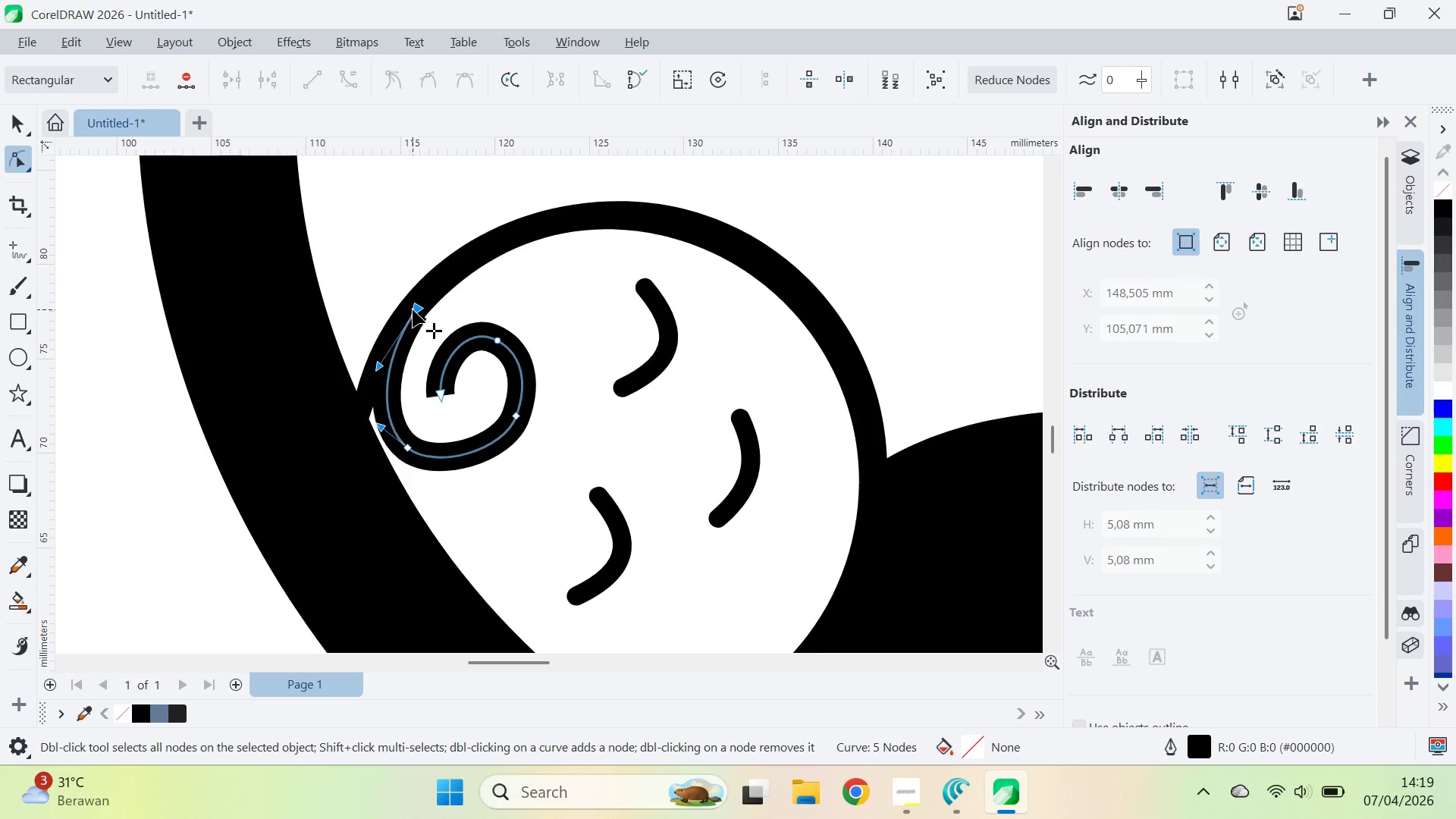 
left_click_drag(start_coordinate=[413, 309], to_coordinate=[359, 289])
 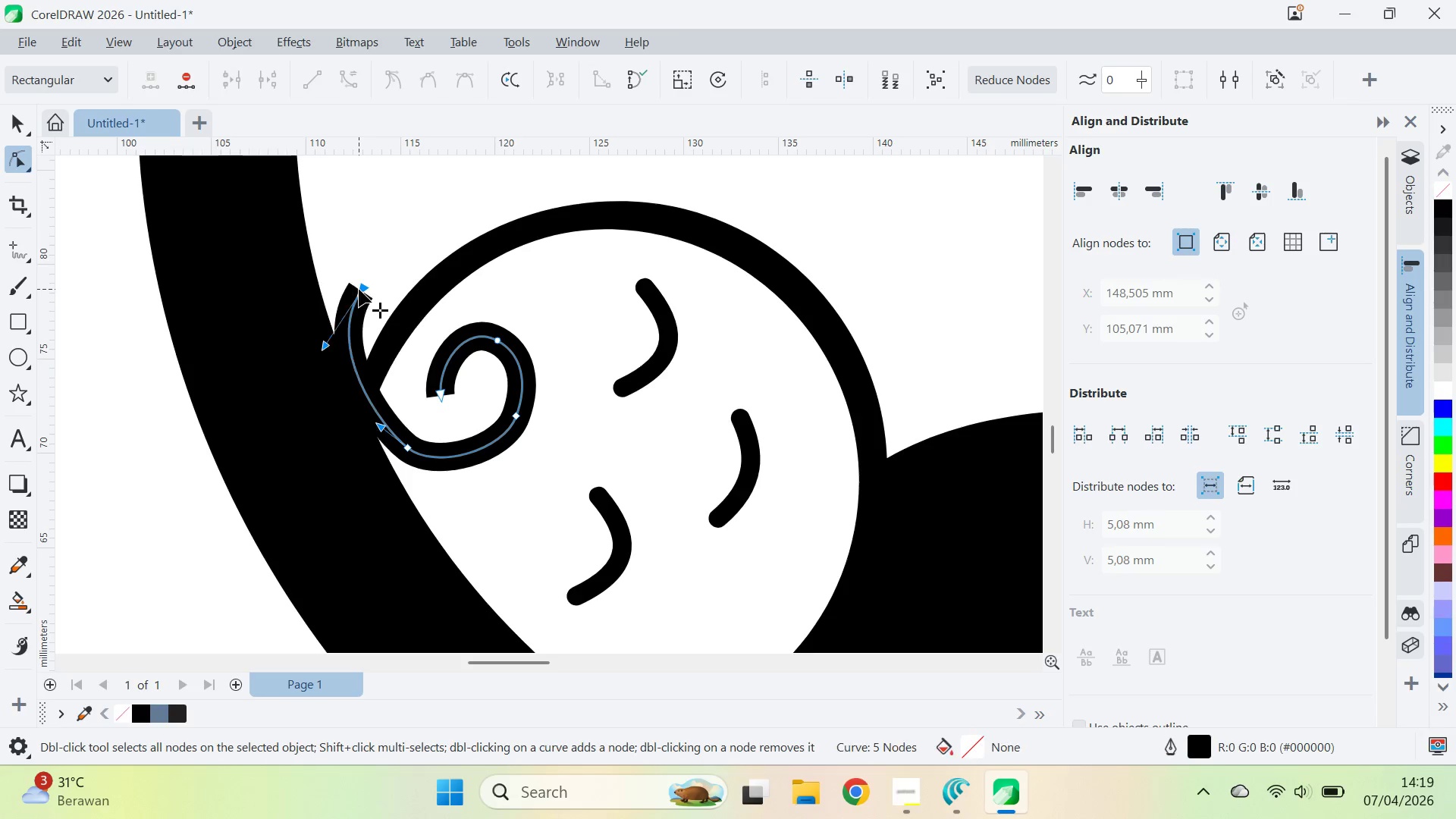 
left_click_drag(start_coordinate=[359, 289], to_coordinate=[411, 308])
 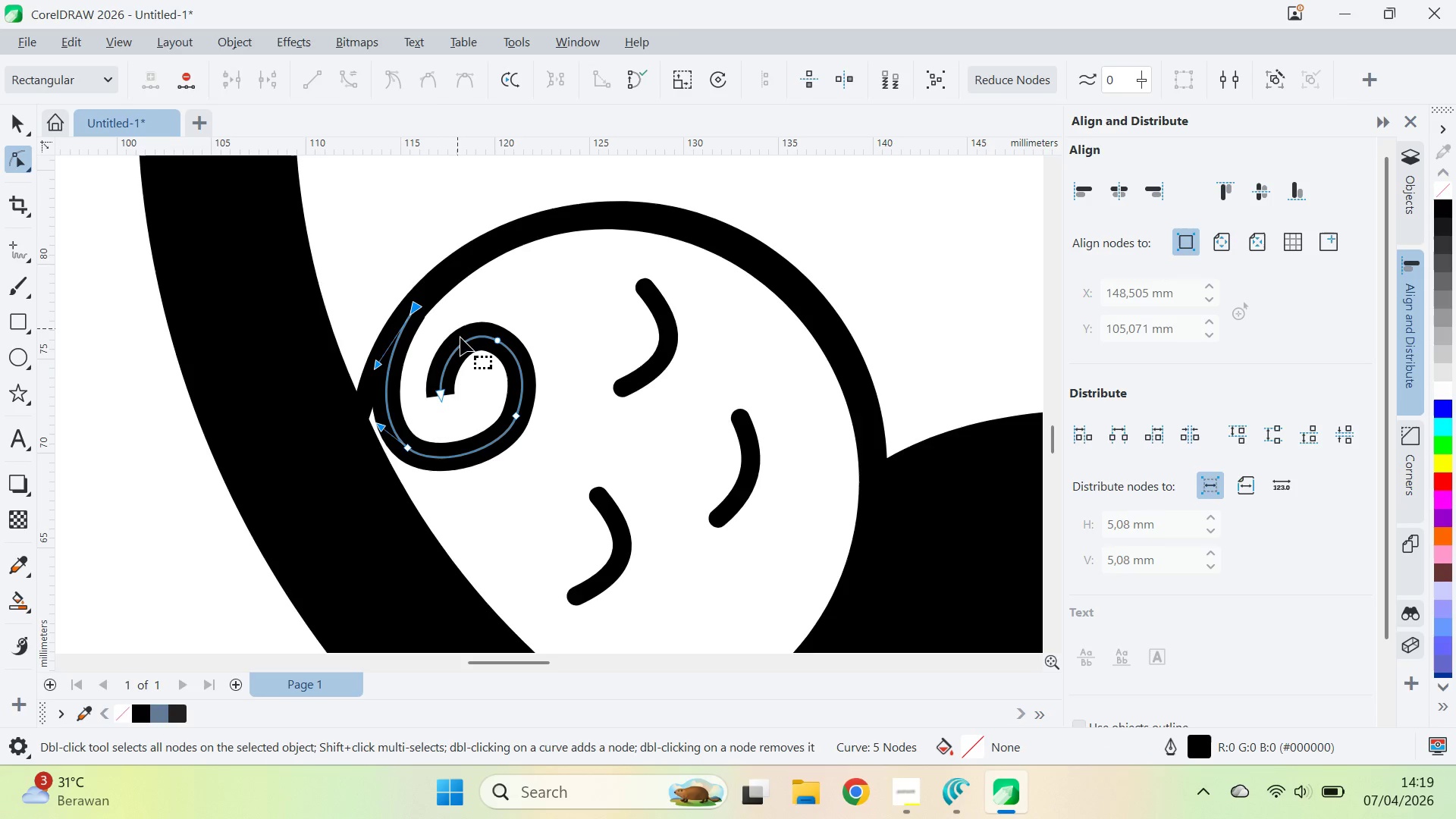 
key(V)
 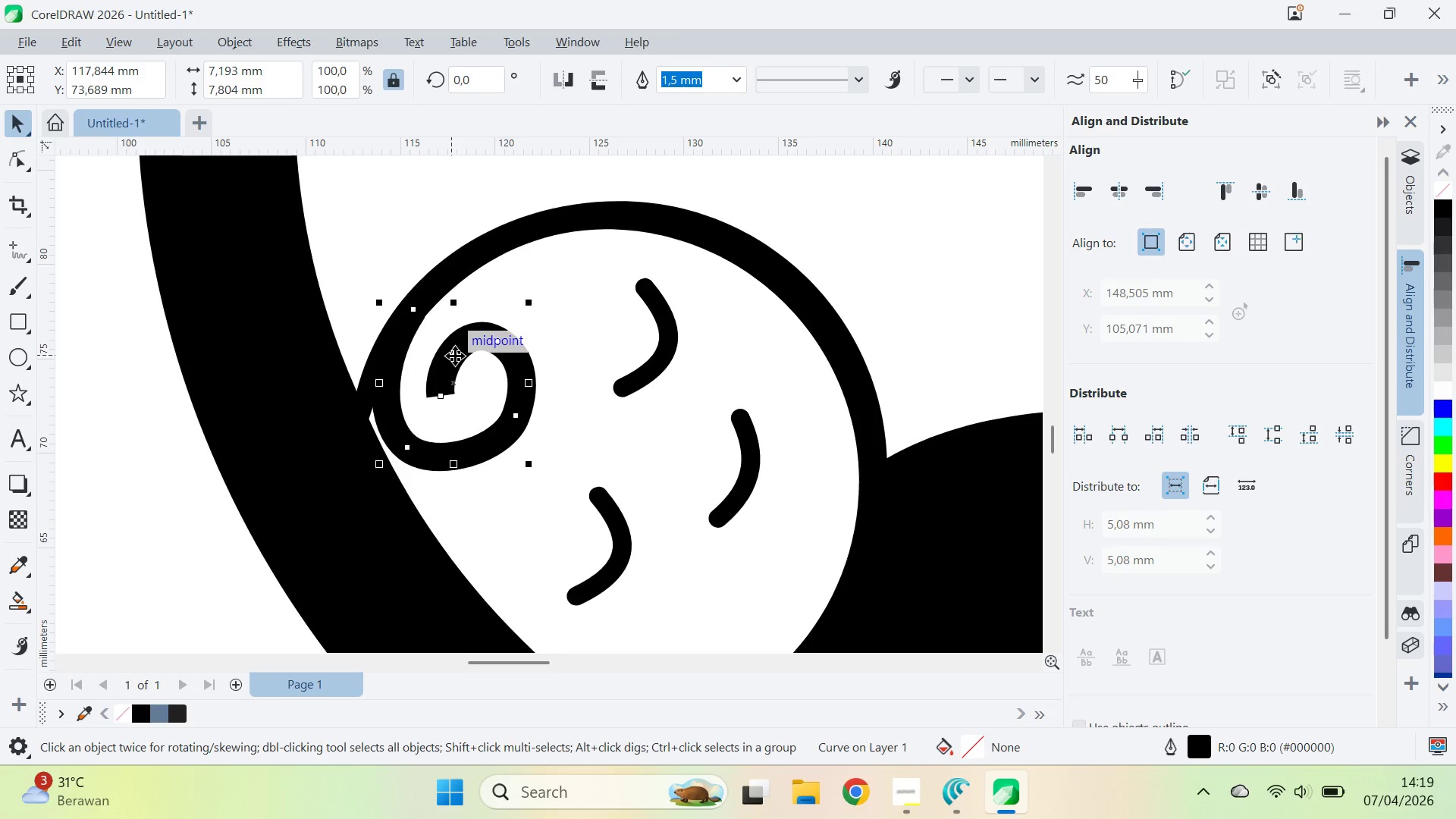 
key(A)
 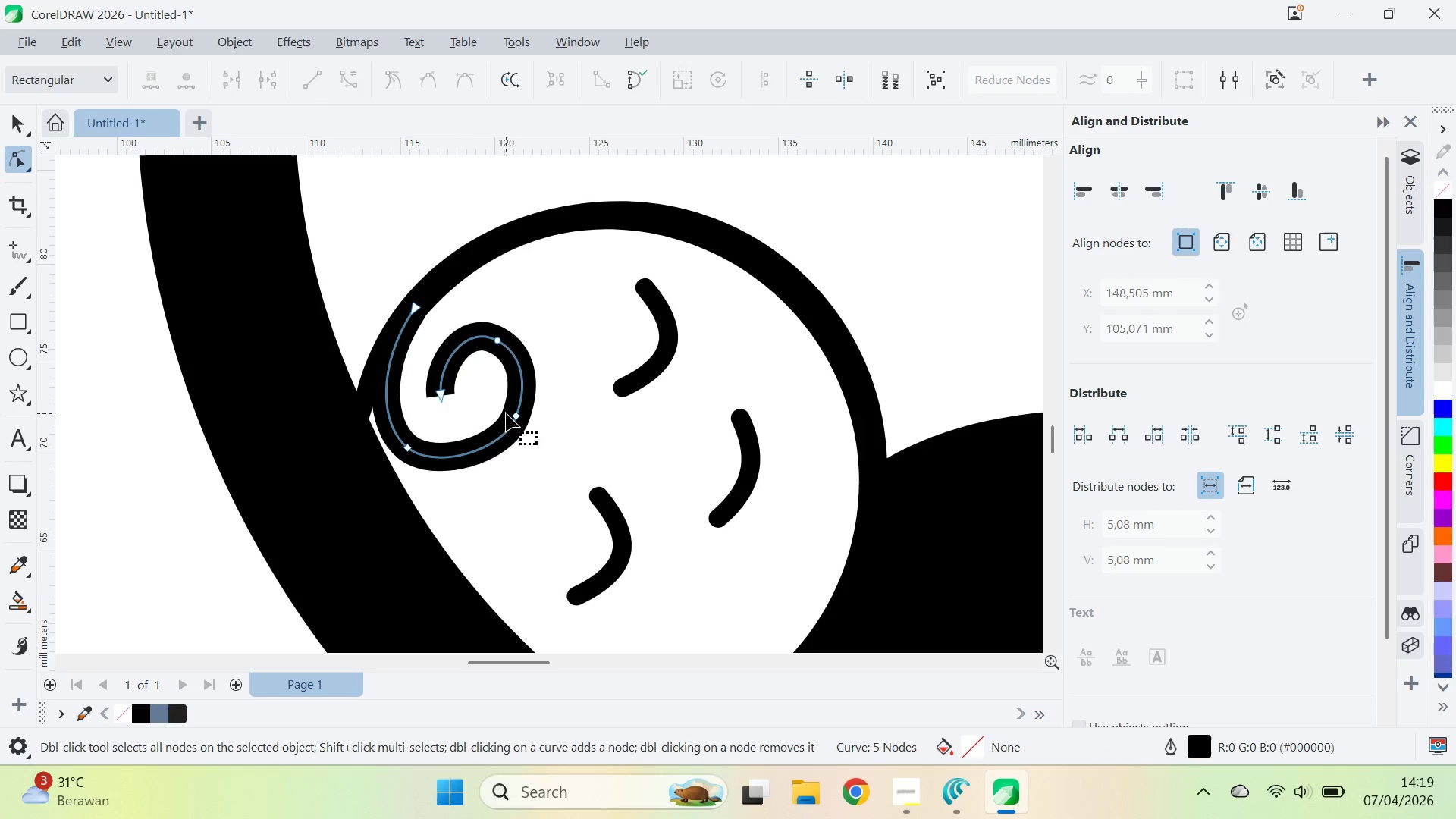 
double_click([518, 417])
 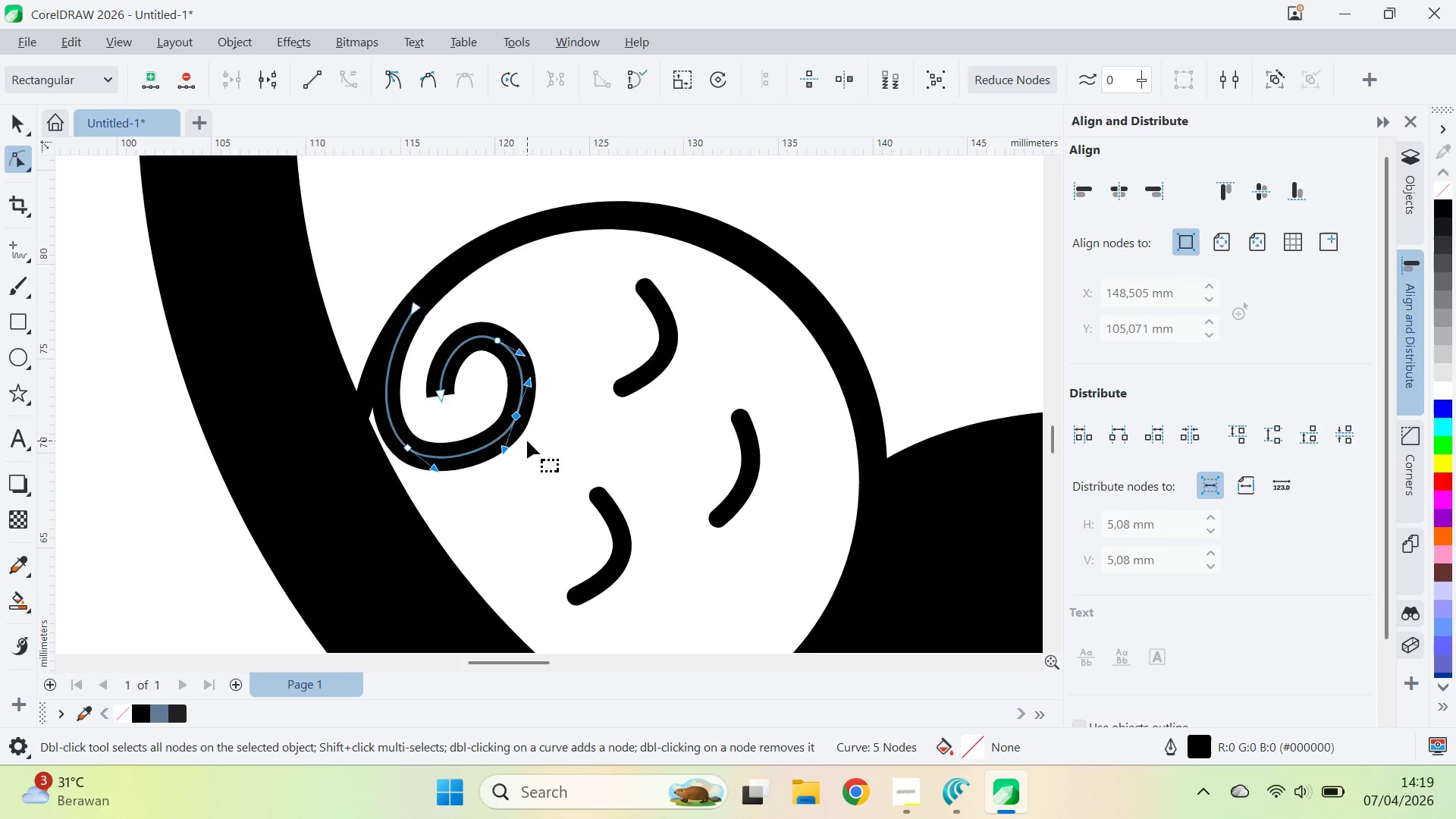 
left_click_drag(start_coordinate=[507, 451], to_coordinate=[500, 464])
 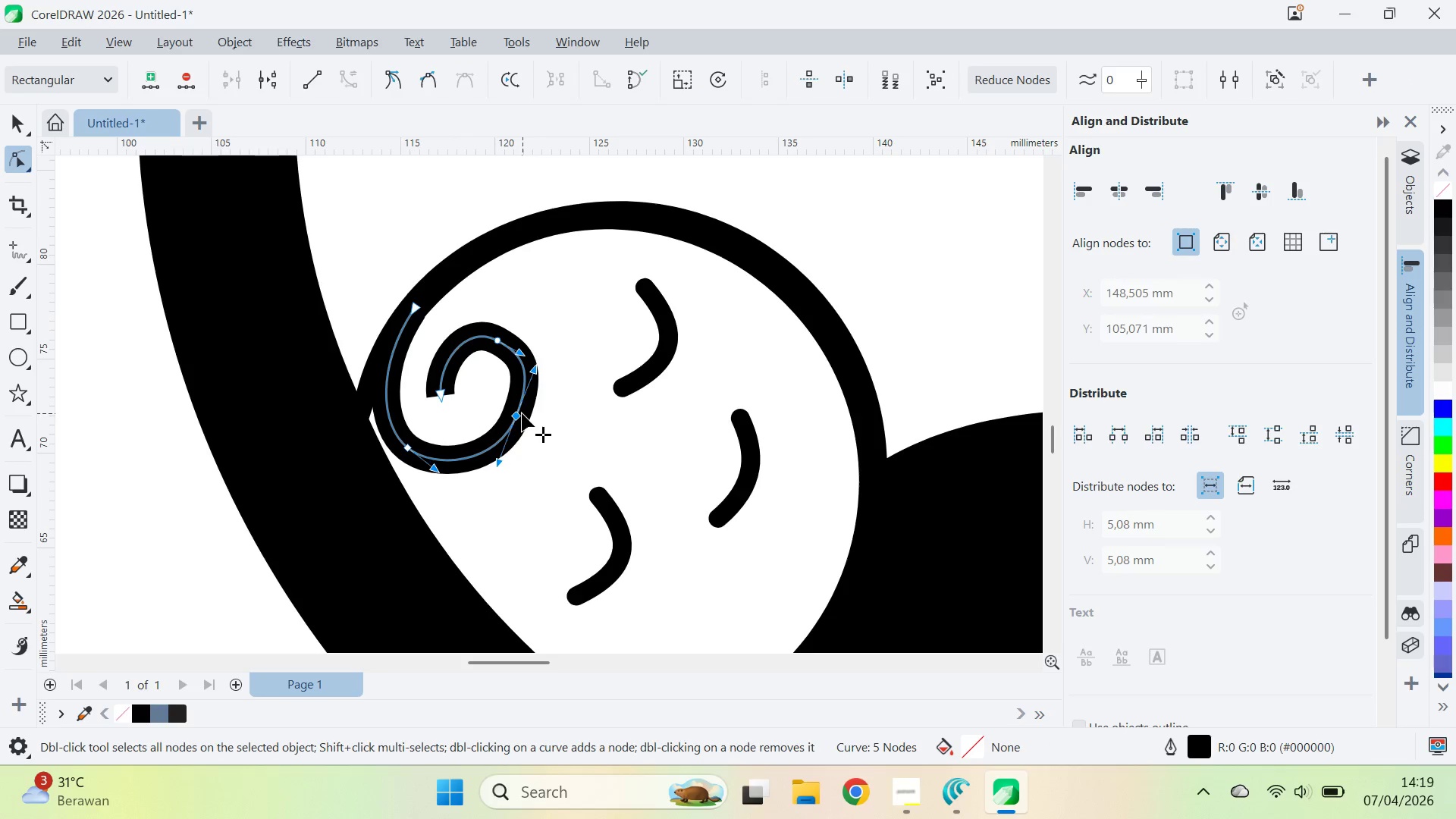 
left_click_drag(start_coordinate=[519, 413], to_coordinate=[529, 421])
 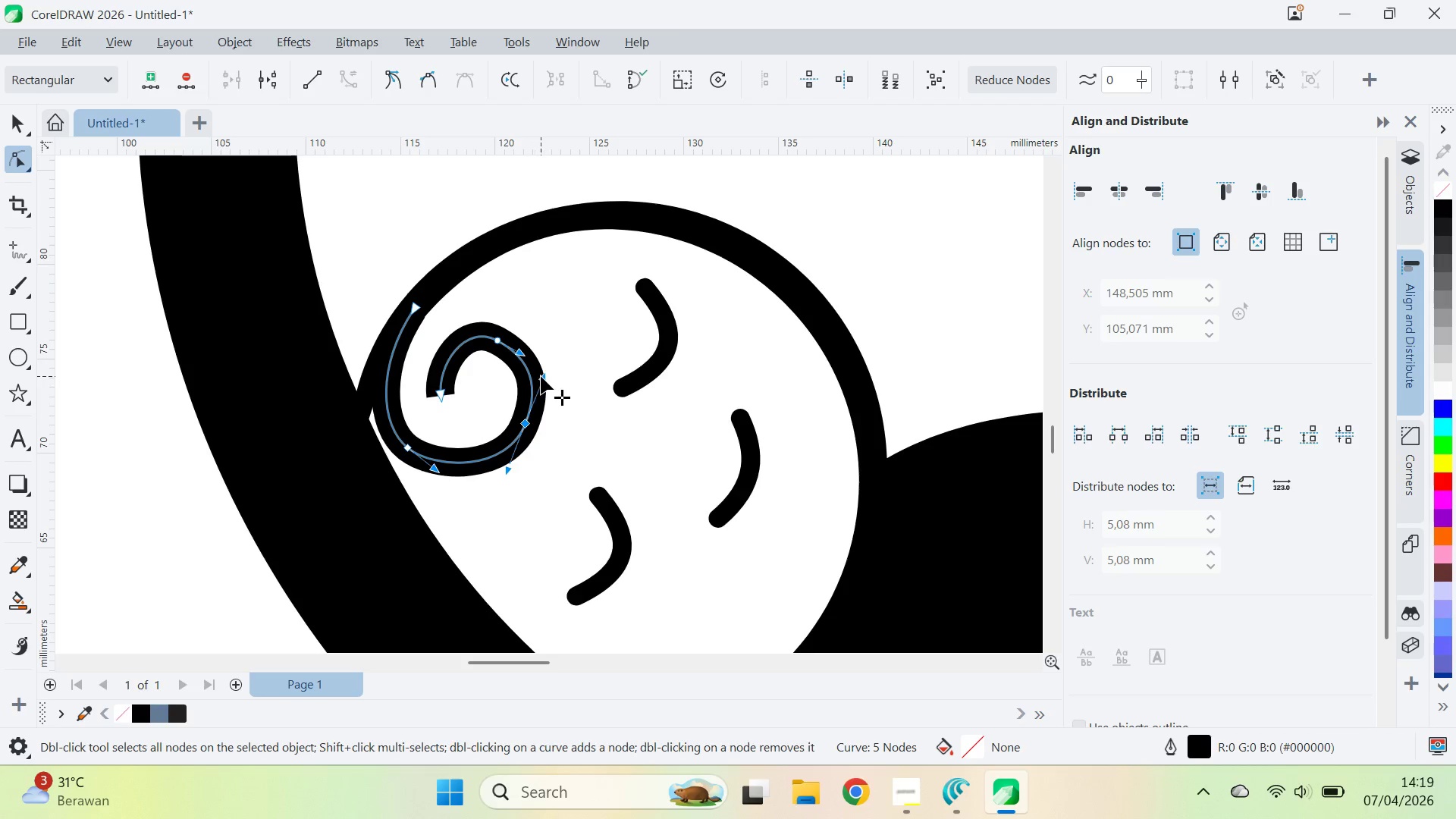 
left_click_drag(start_coordinate=[545, 378], to_coordinate=[541, 388])
 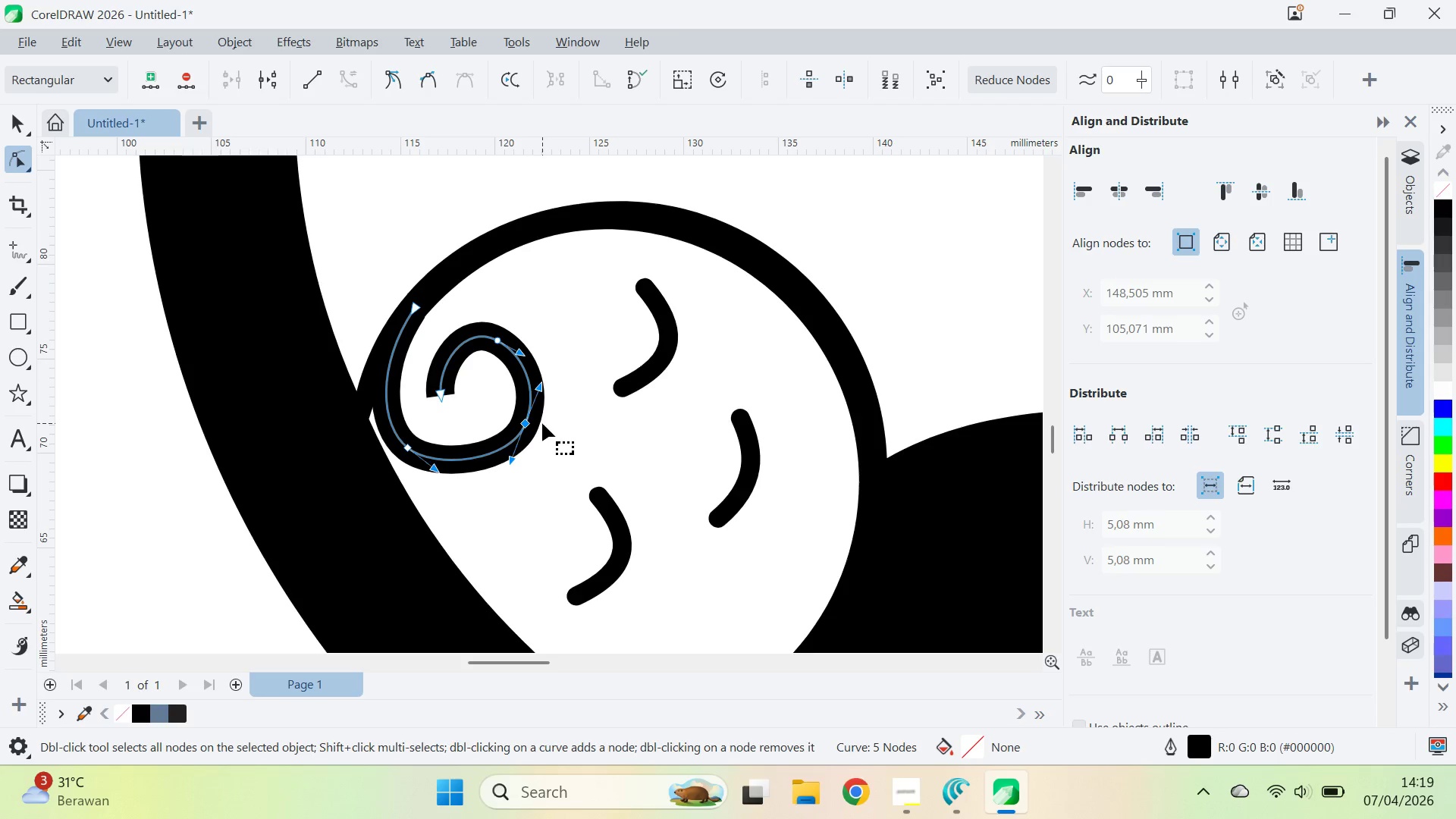 
hold_key(key=ControlLeft, duration=0.66)
 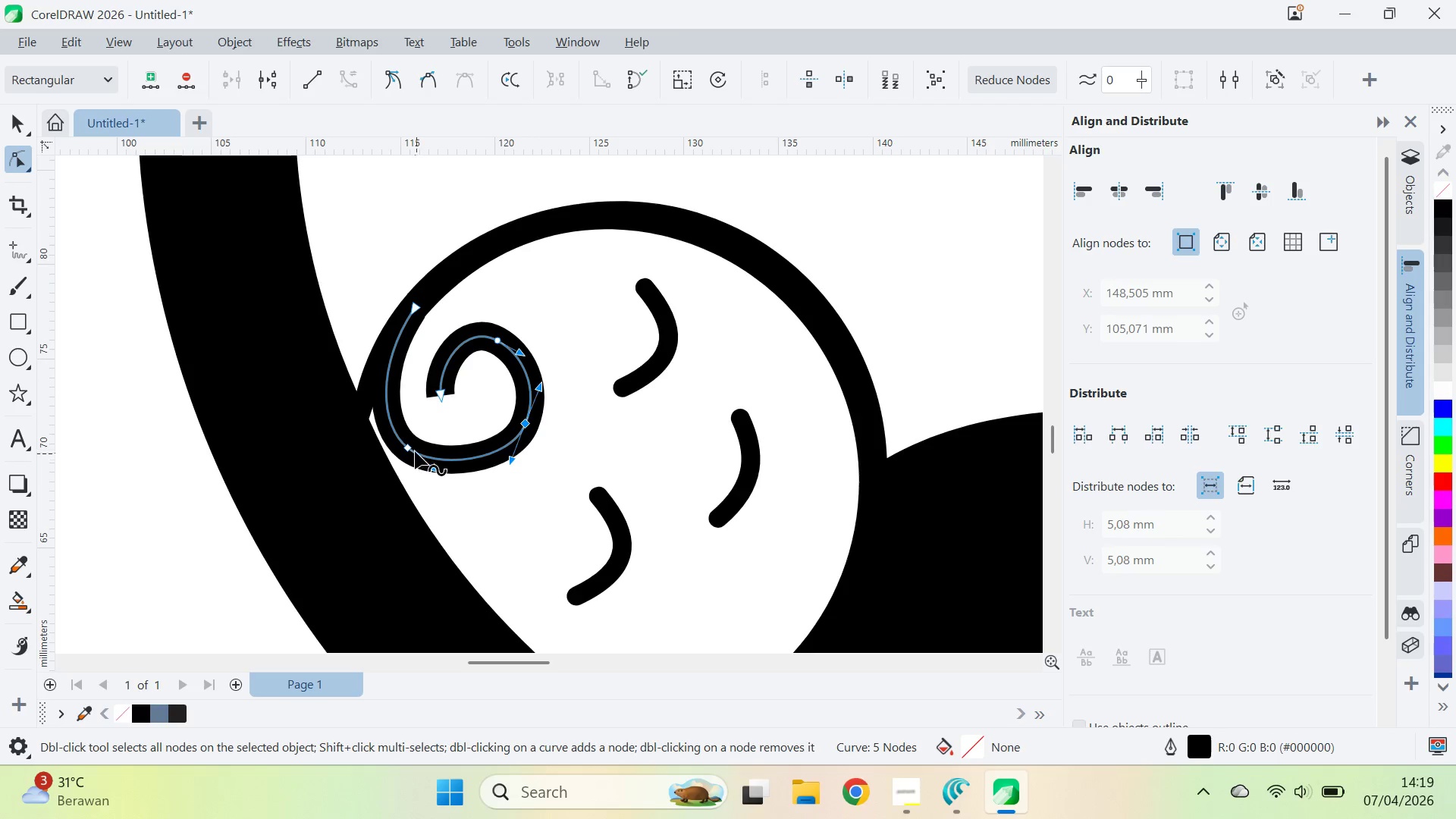 
key(Control+Z)
 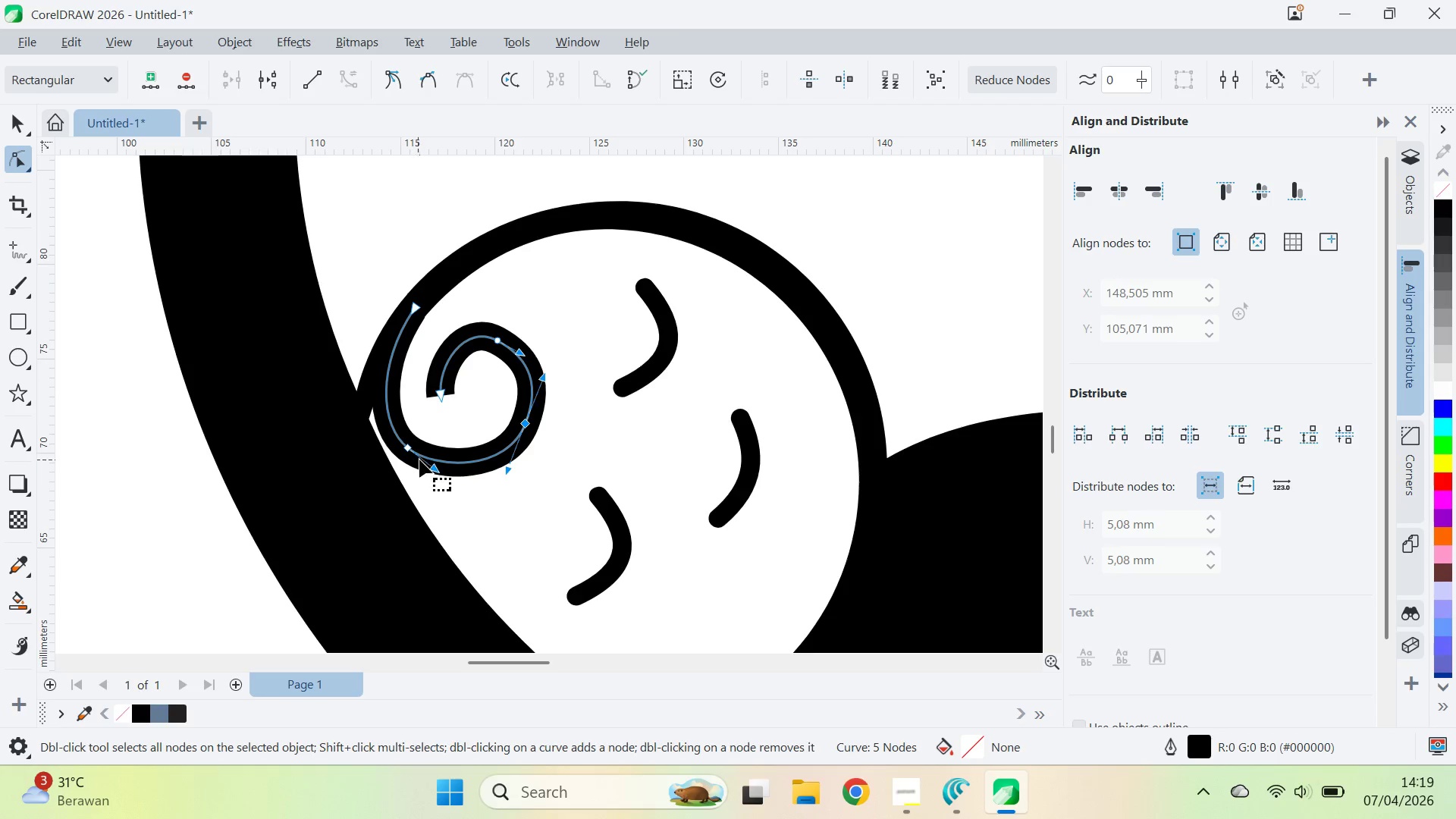 
key(Control+Z)
 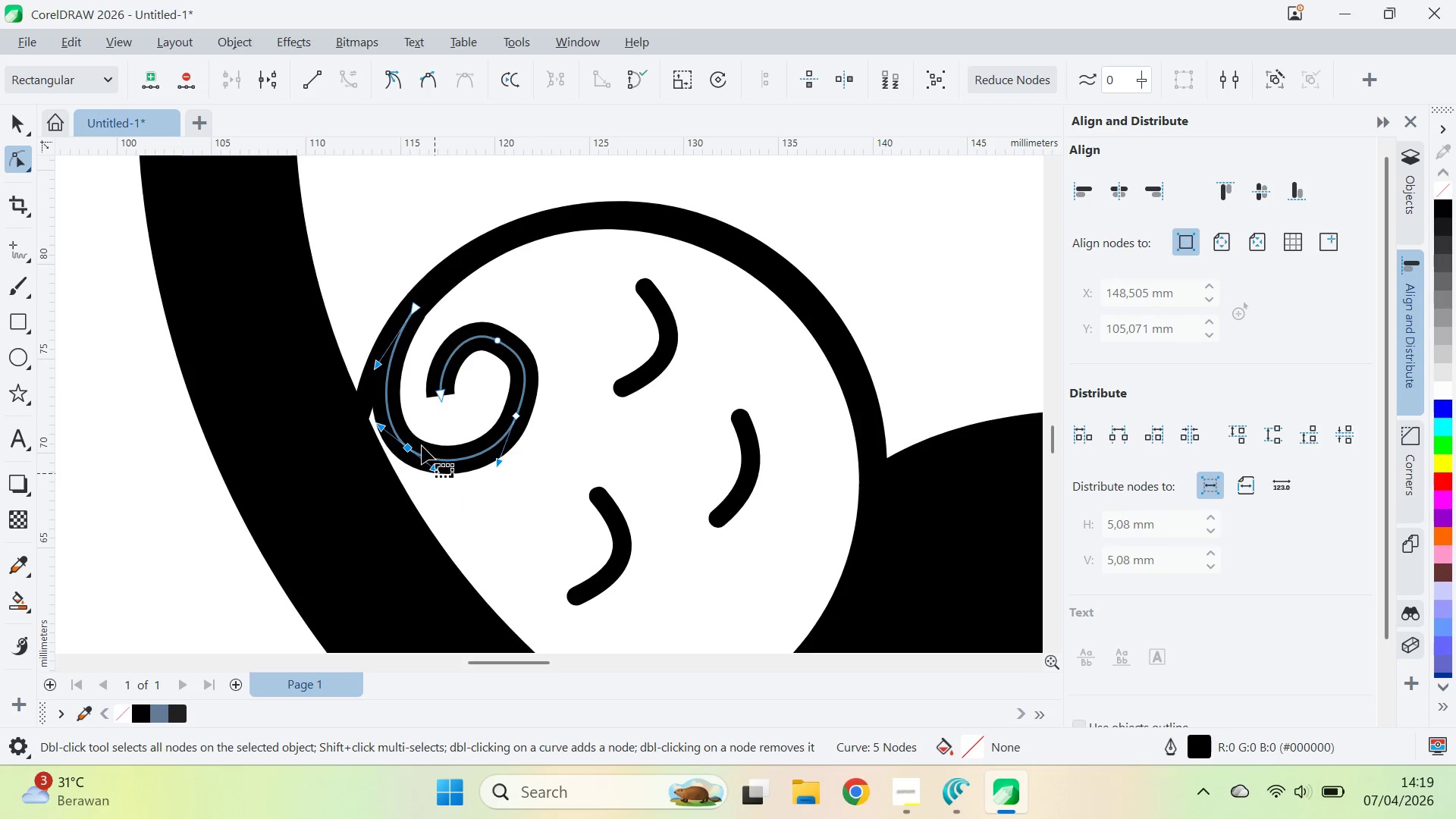 
left_click_drag(start_coordinate=[414, 450], to_coordinate=[425, 444])
 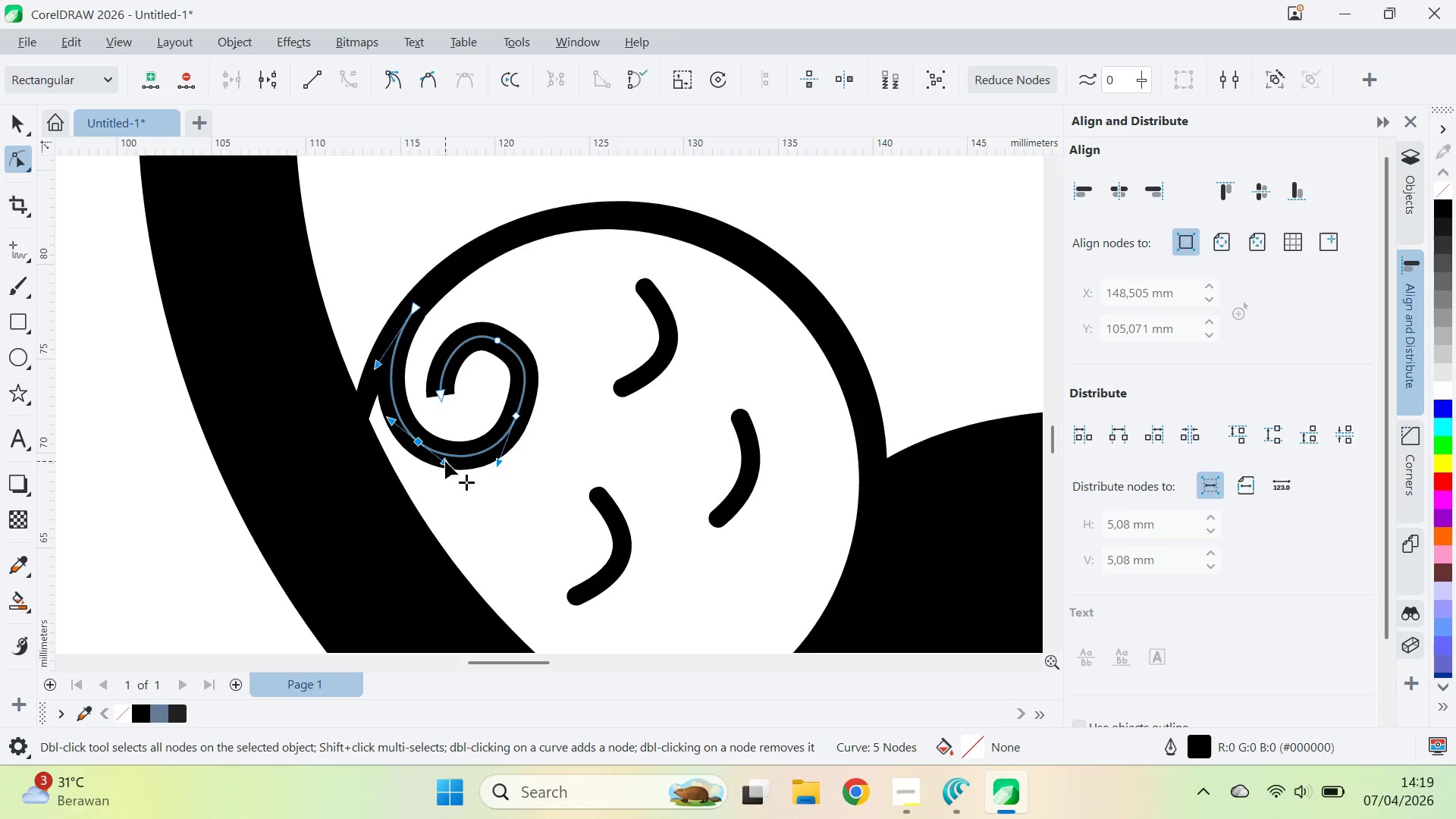 
hold_key(key=ShiftLeft, duration=0.67)
 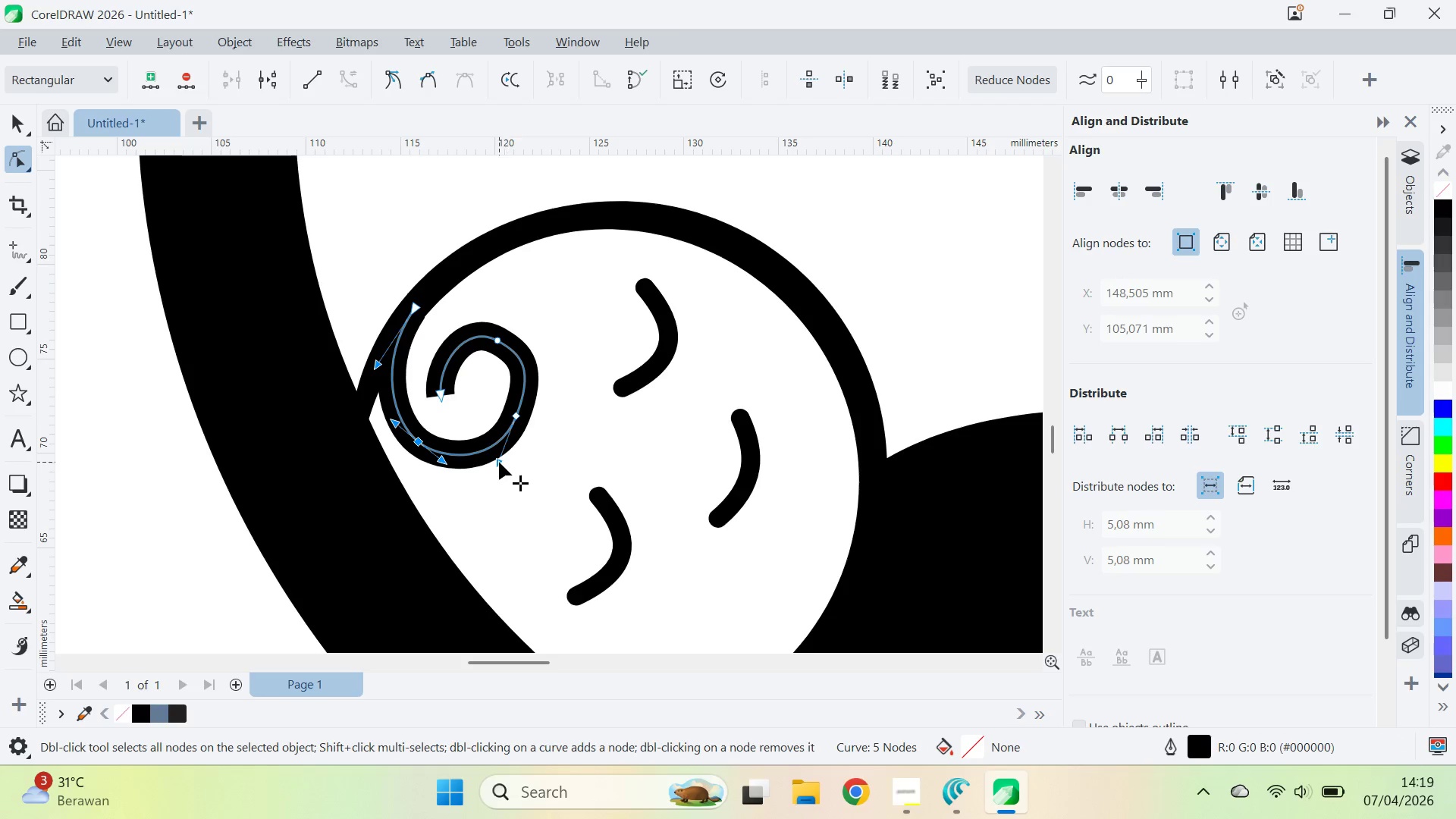 
left_click_drag(start_coordinate=[498, 463], to_coordinate=[501, 453])
 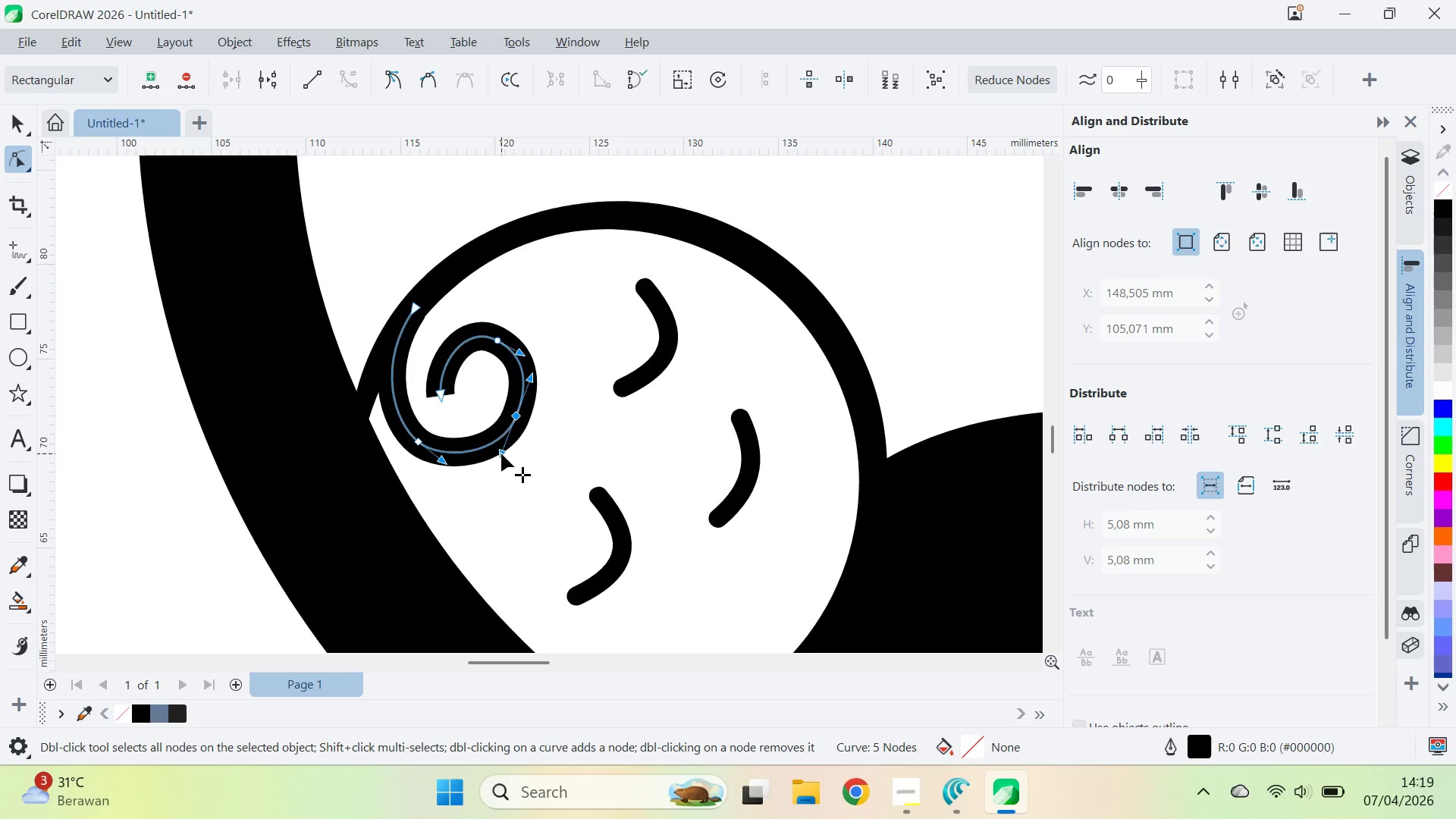 
hold_key(key=ShiftLeft, duration=0.83)
 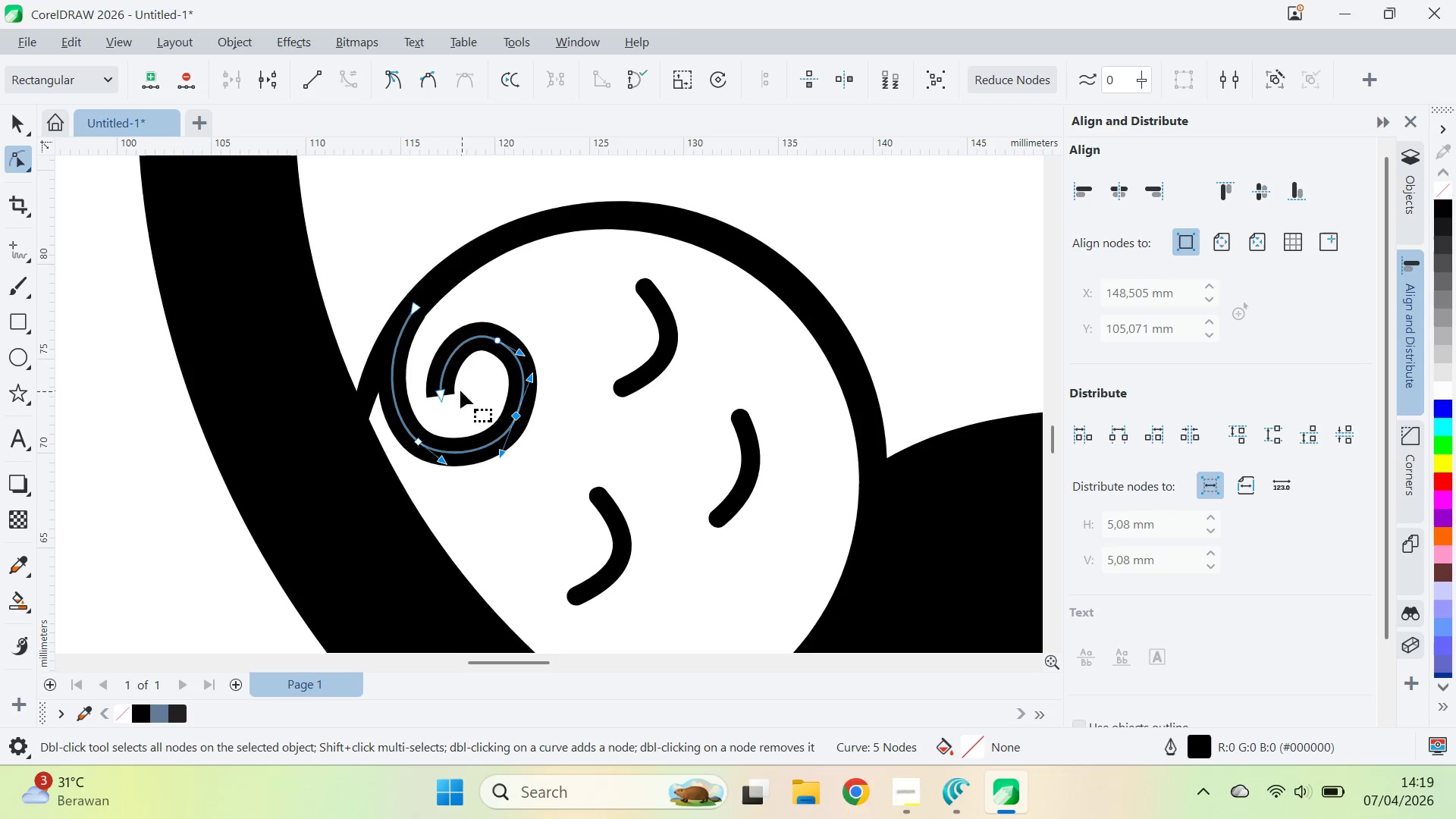 
key(V)
 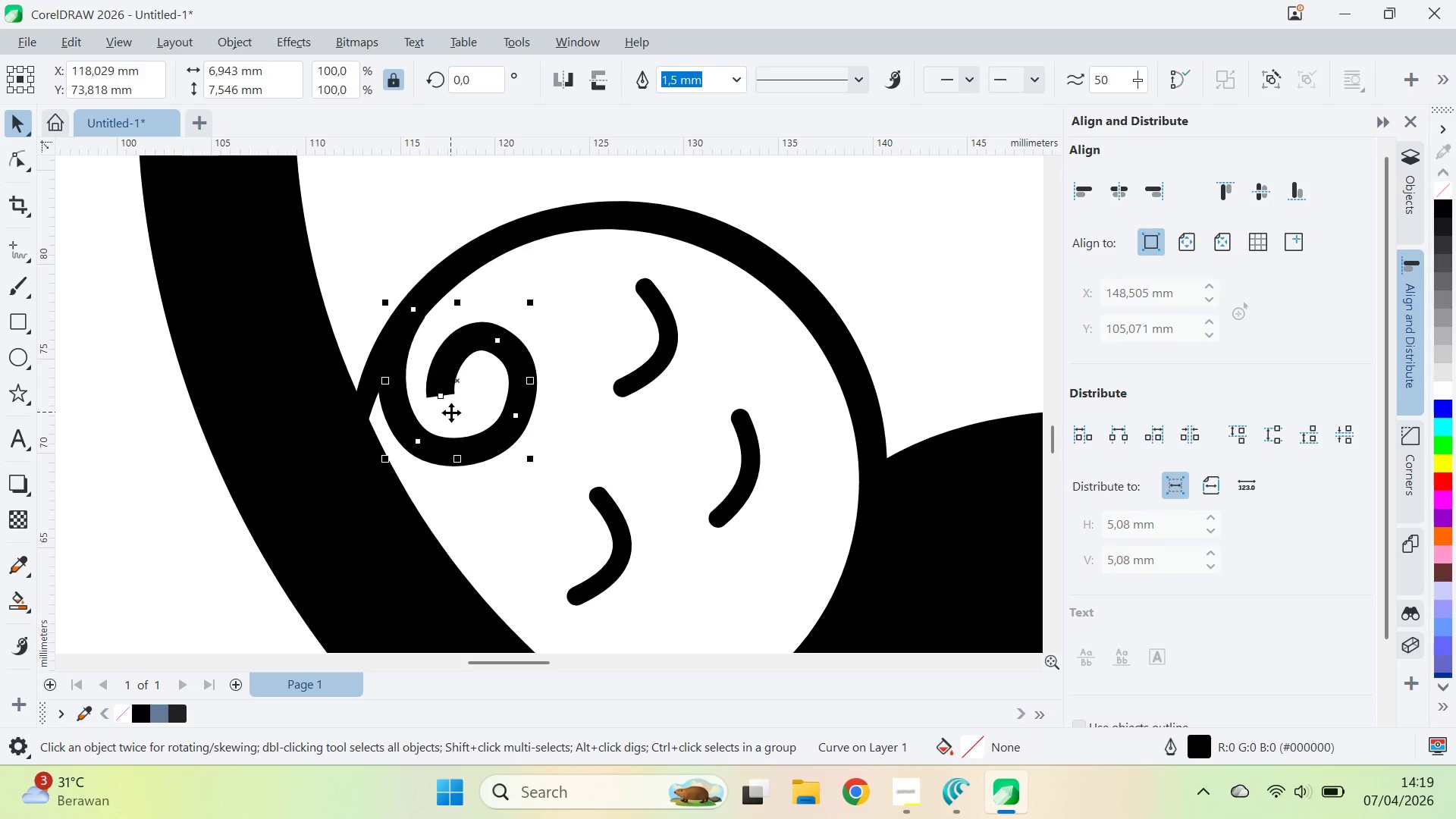 
type(av)
 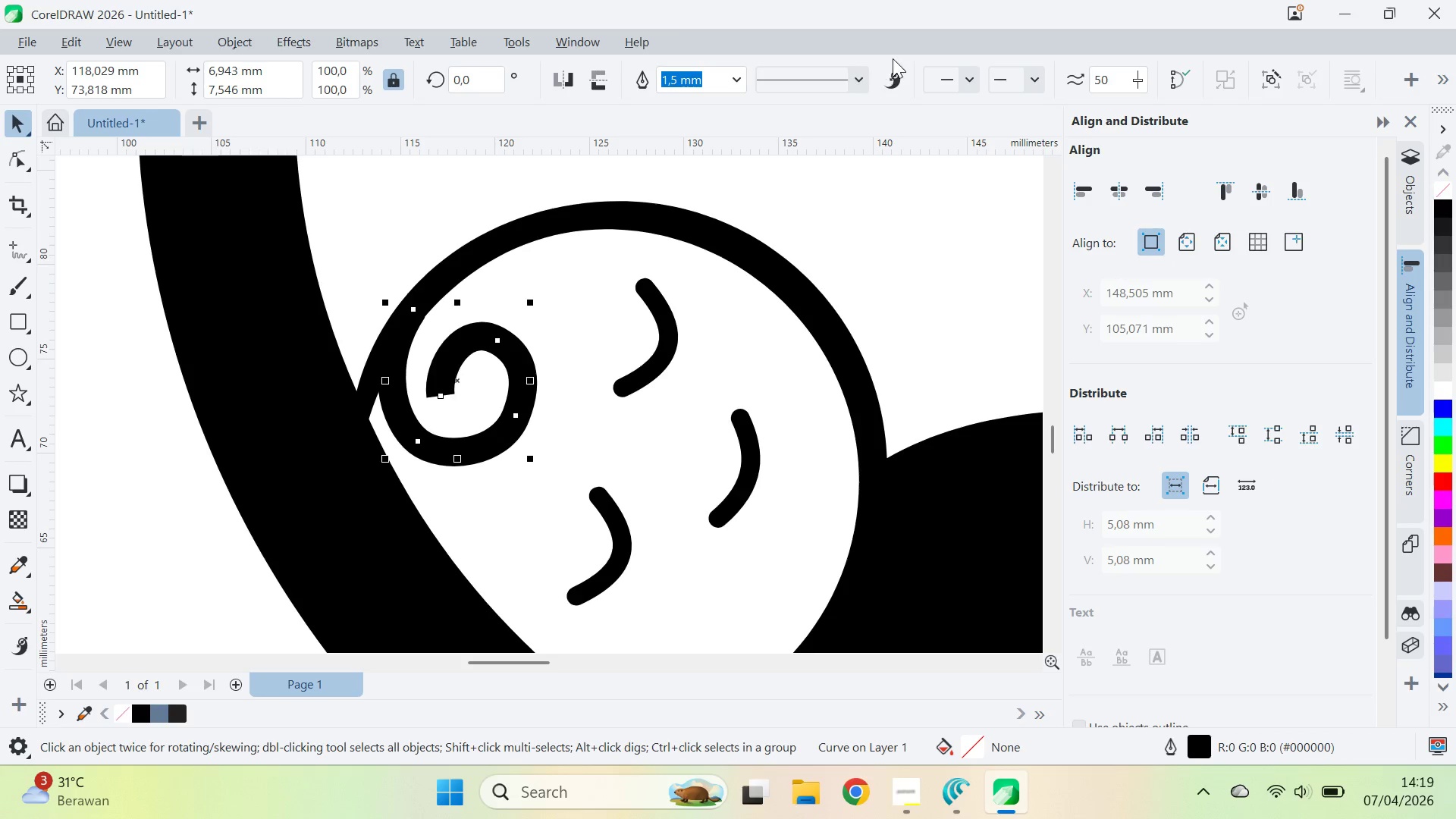 
double_click([893, 77])
 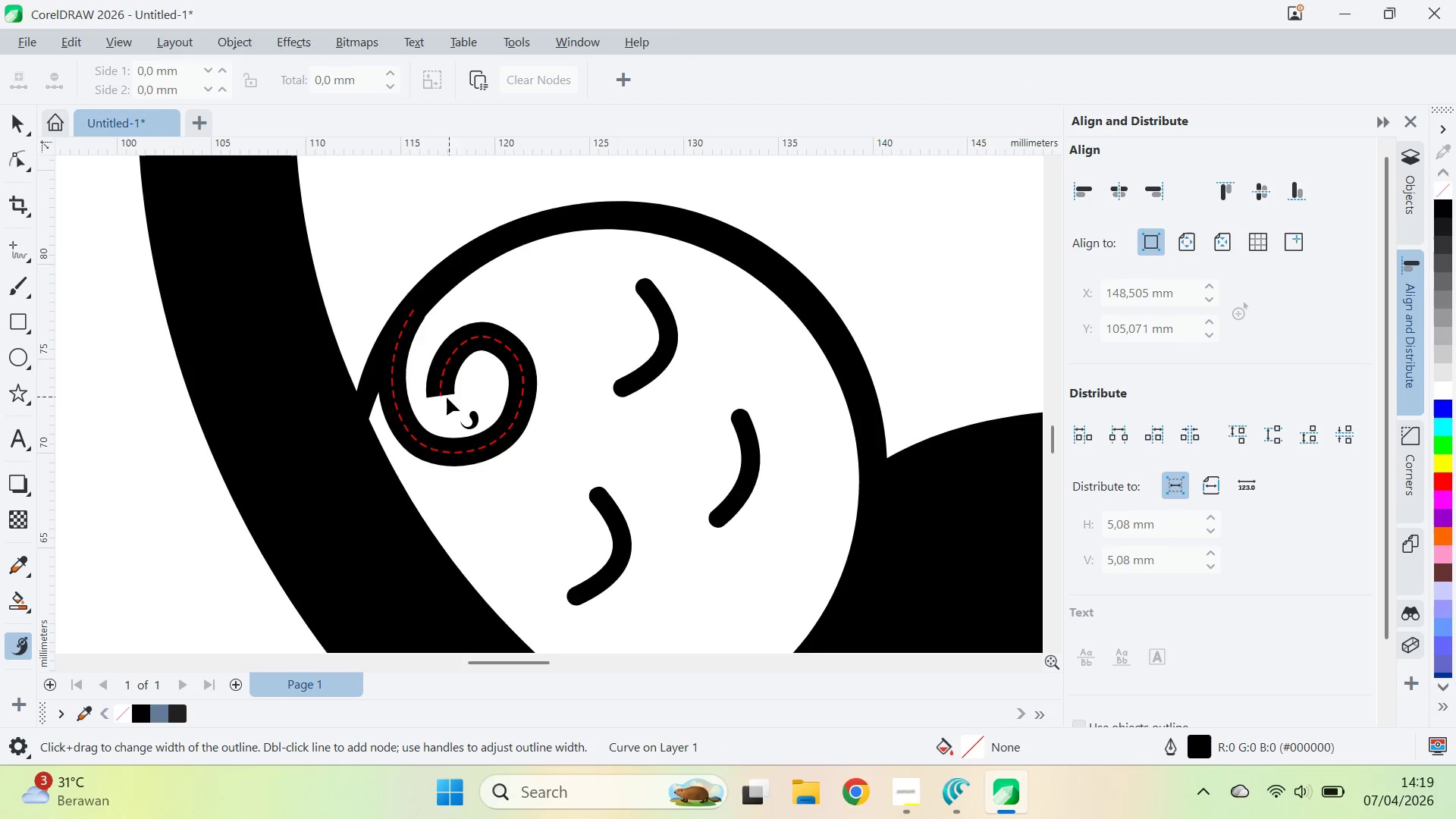 
left_click_drag(start_coordinate=[444, 397], to_coordinate=[432, 427])
 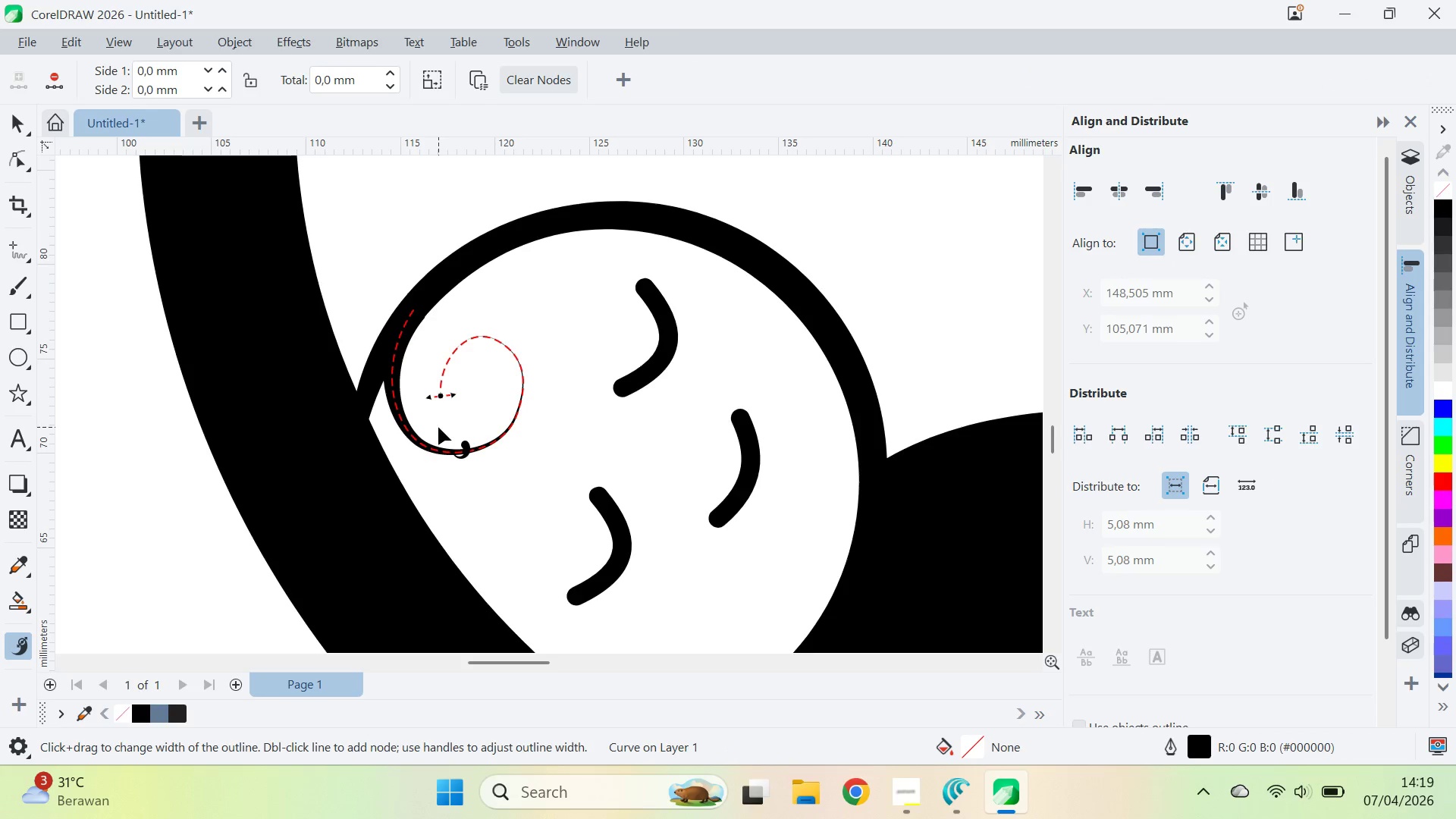 
key(Control+Z)
 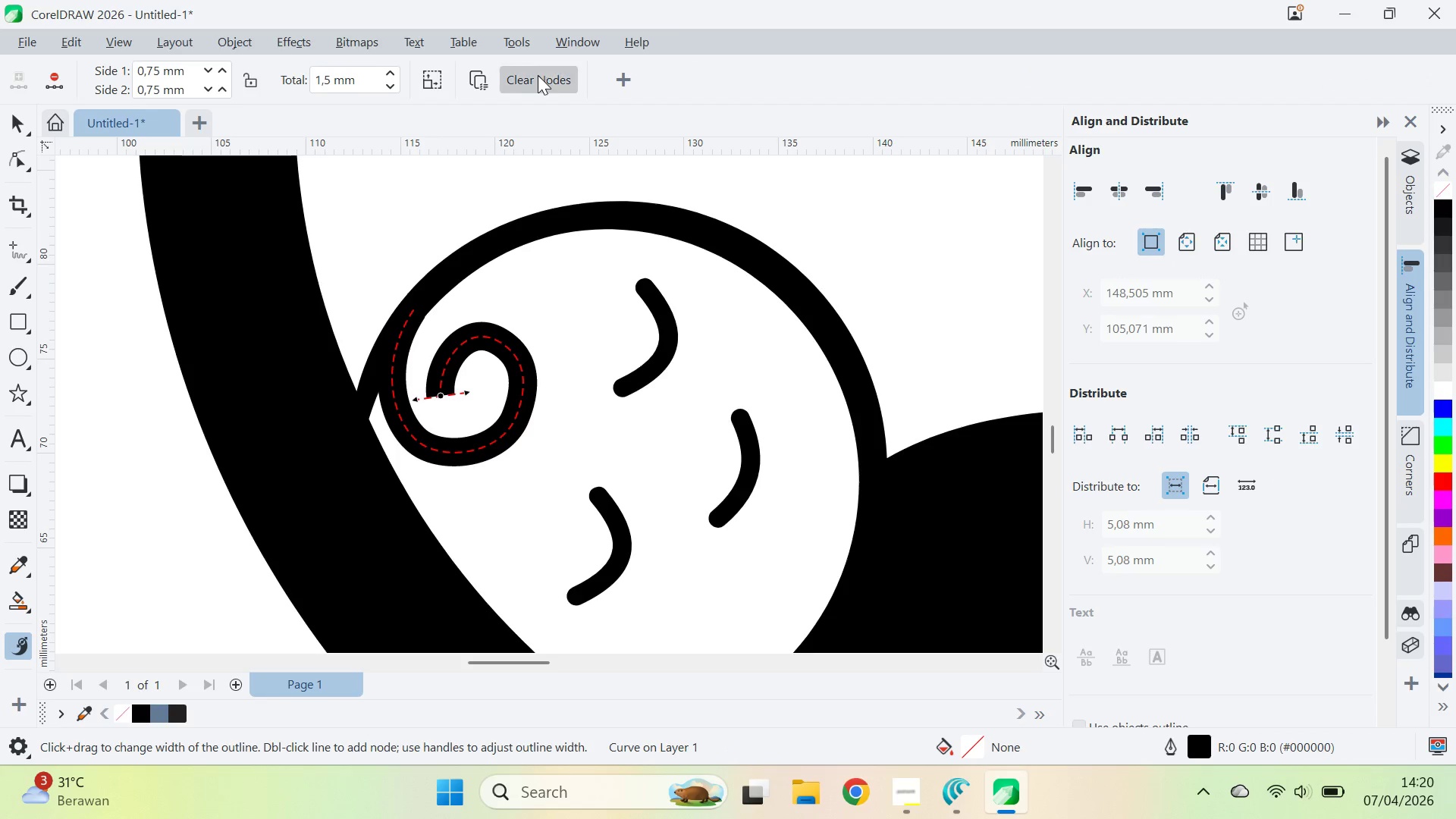 
key(V)
 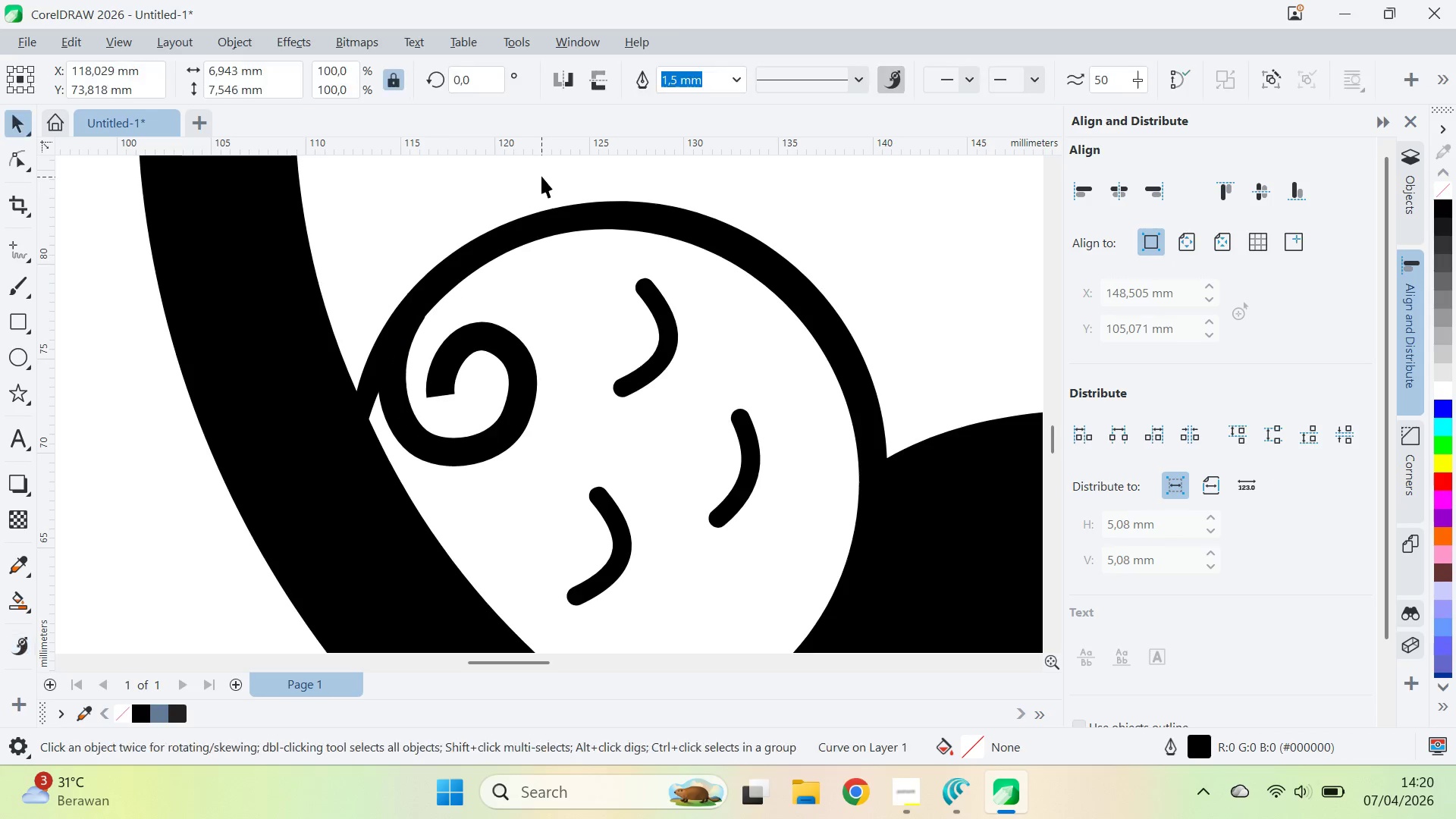 
left_click([541, 177])
 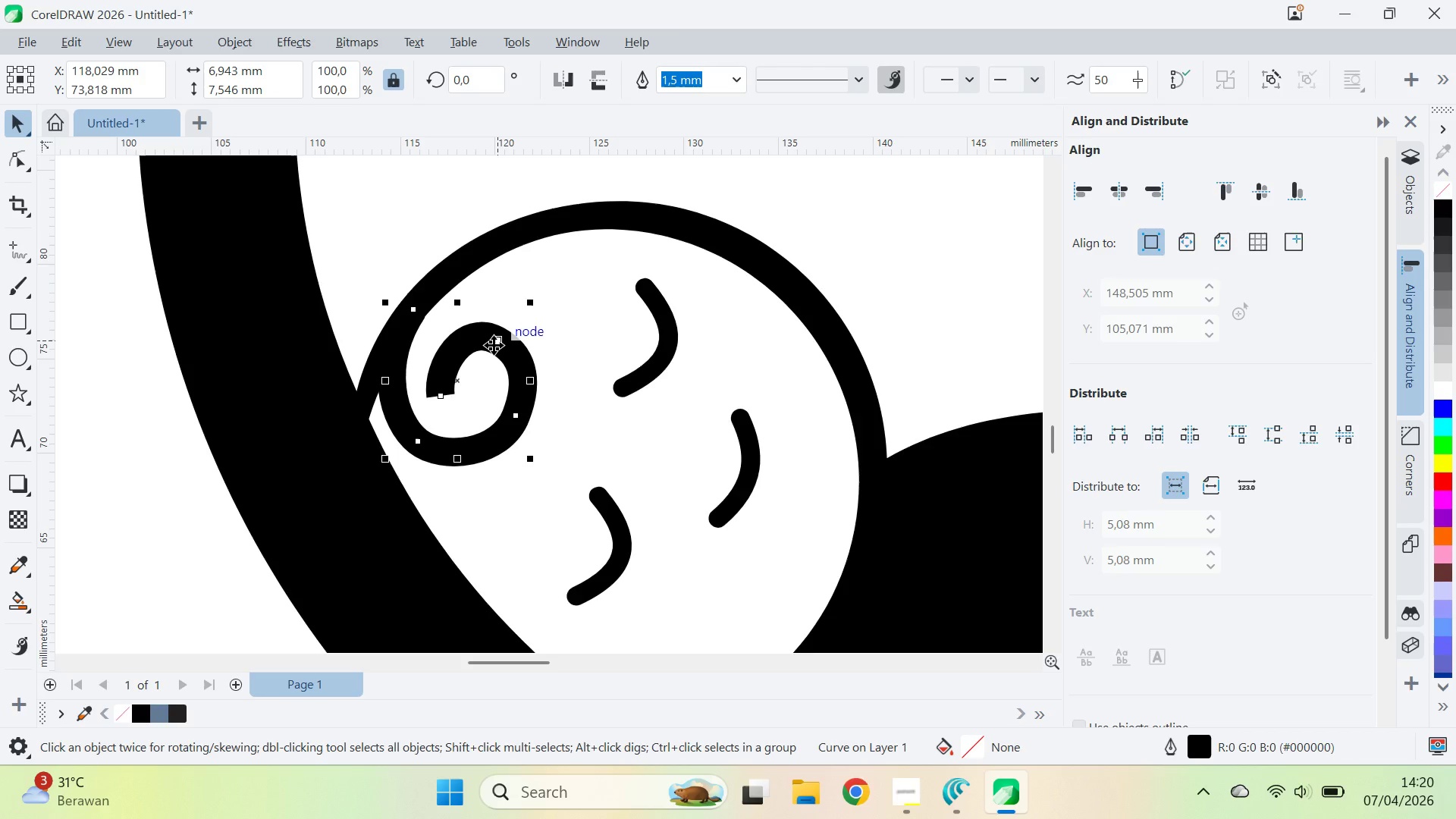 
key(F12)
 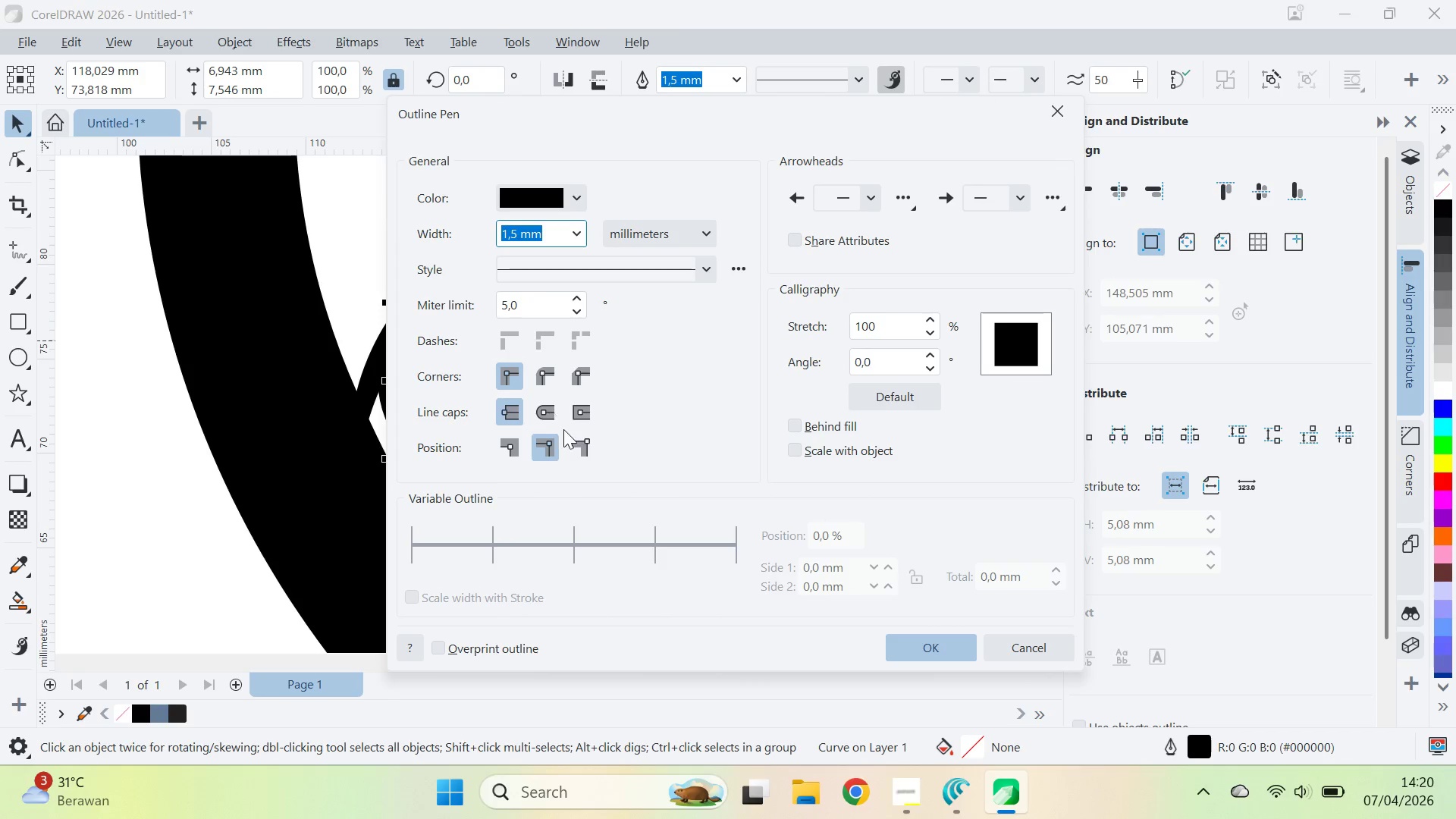 
left_click([533, 406])
 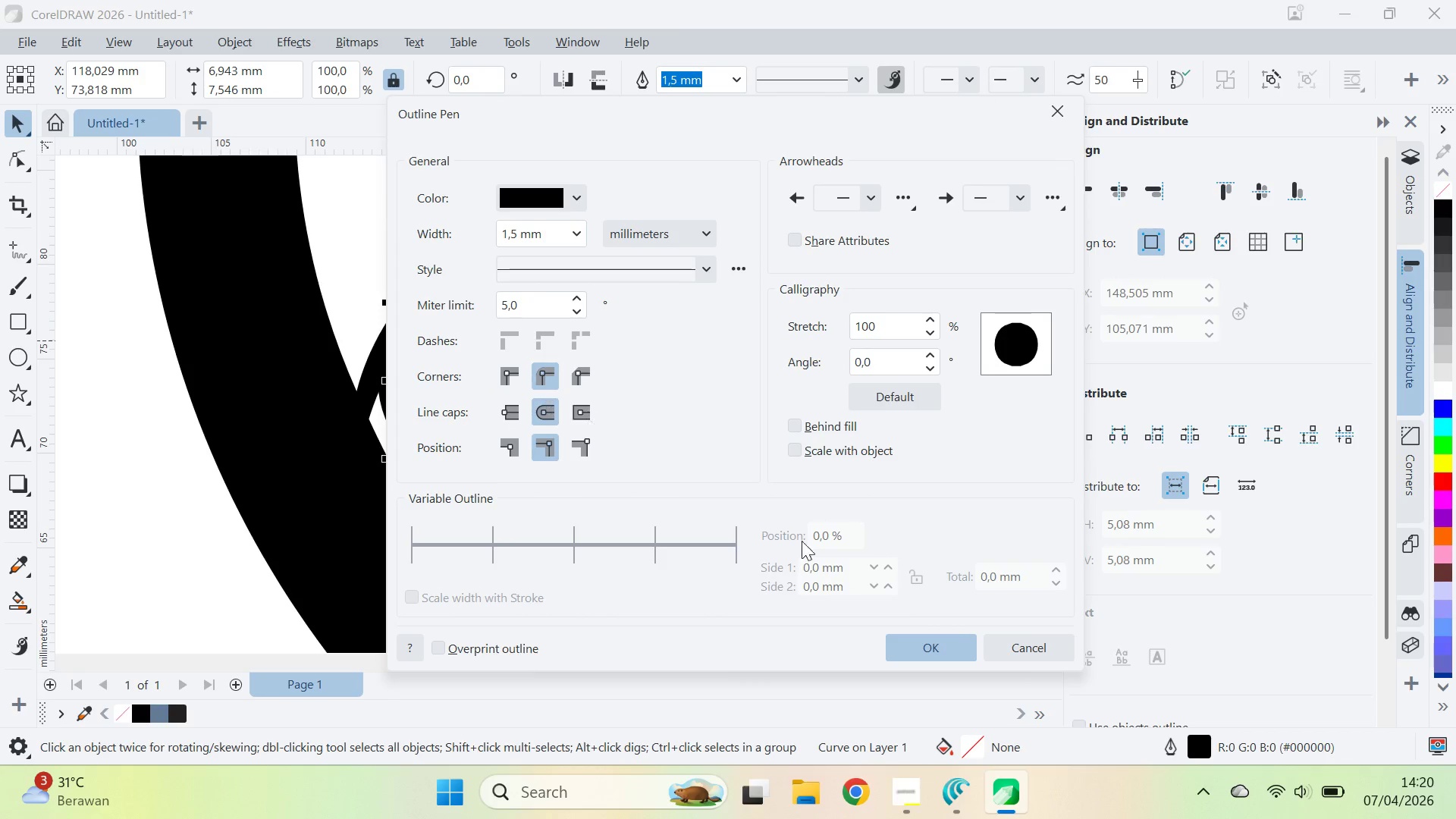 
left_click([954, 637])
 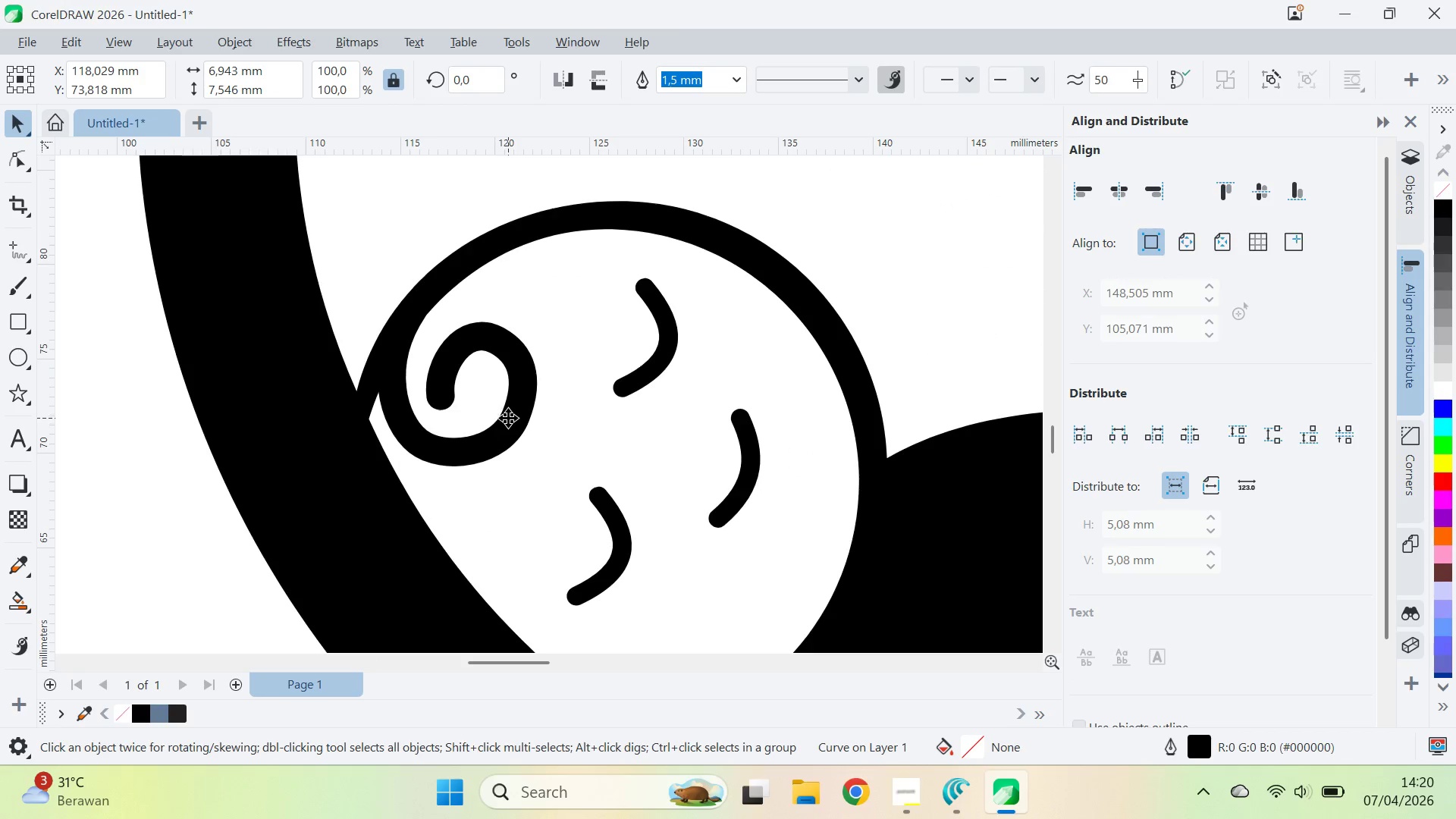 
key(A)
 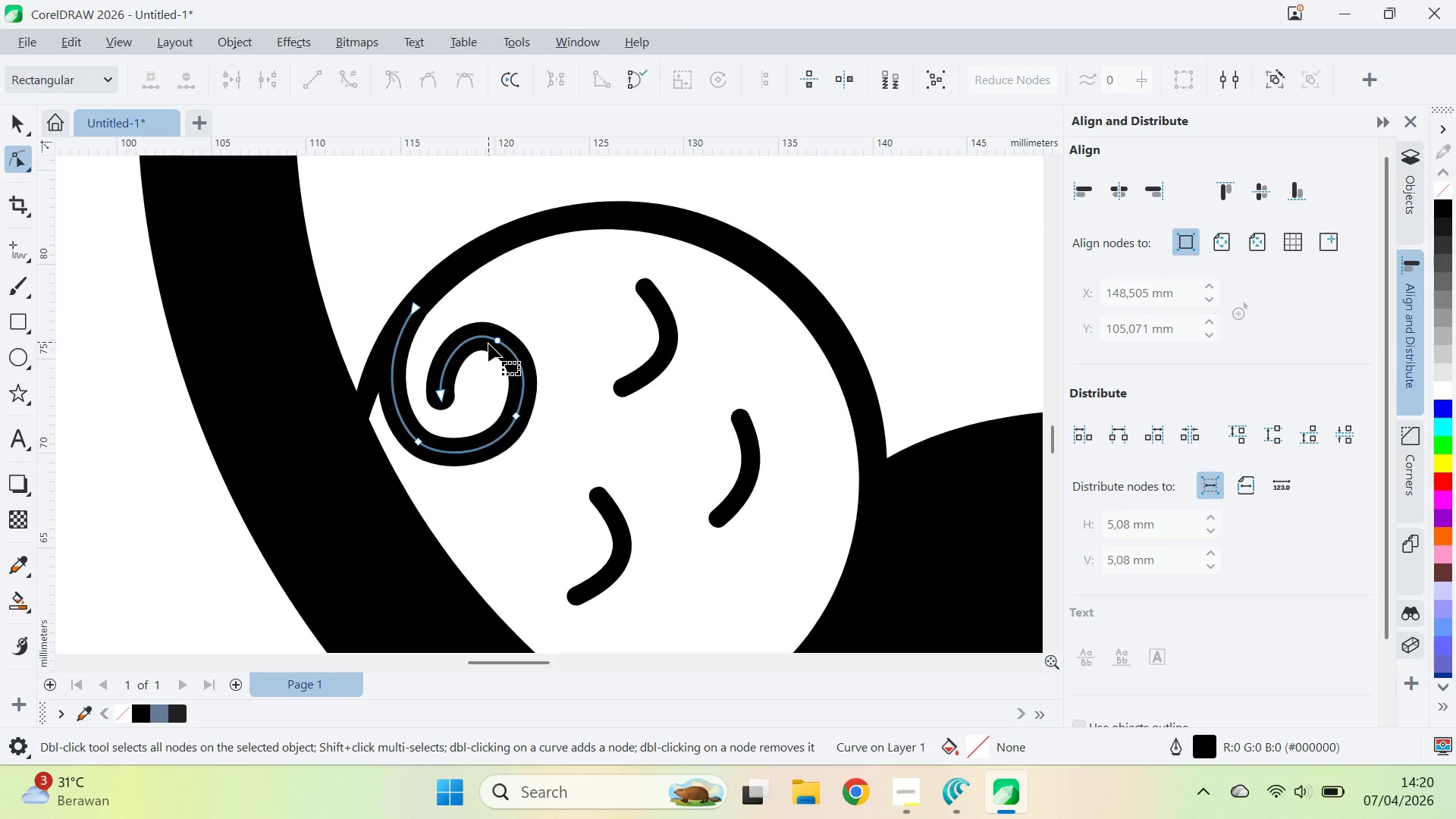 
left_click_drag(start_coordinate=[499, 338], to_coordinate=[510, 328])
 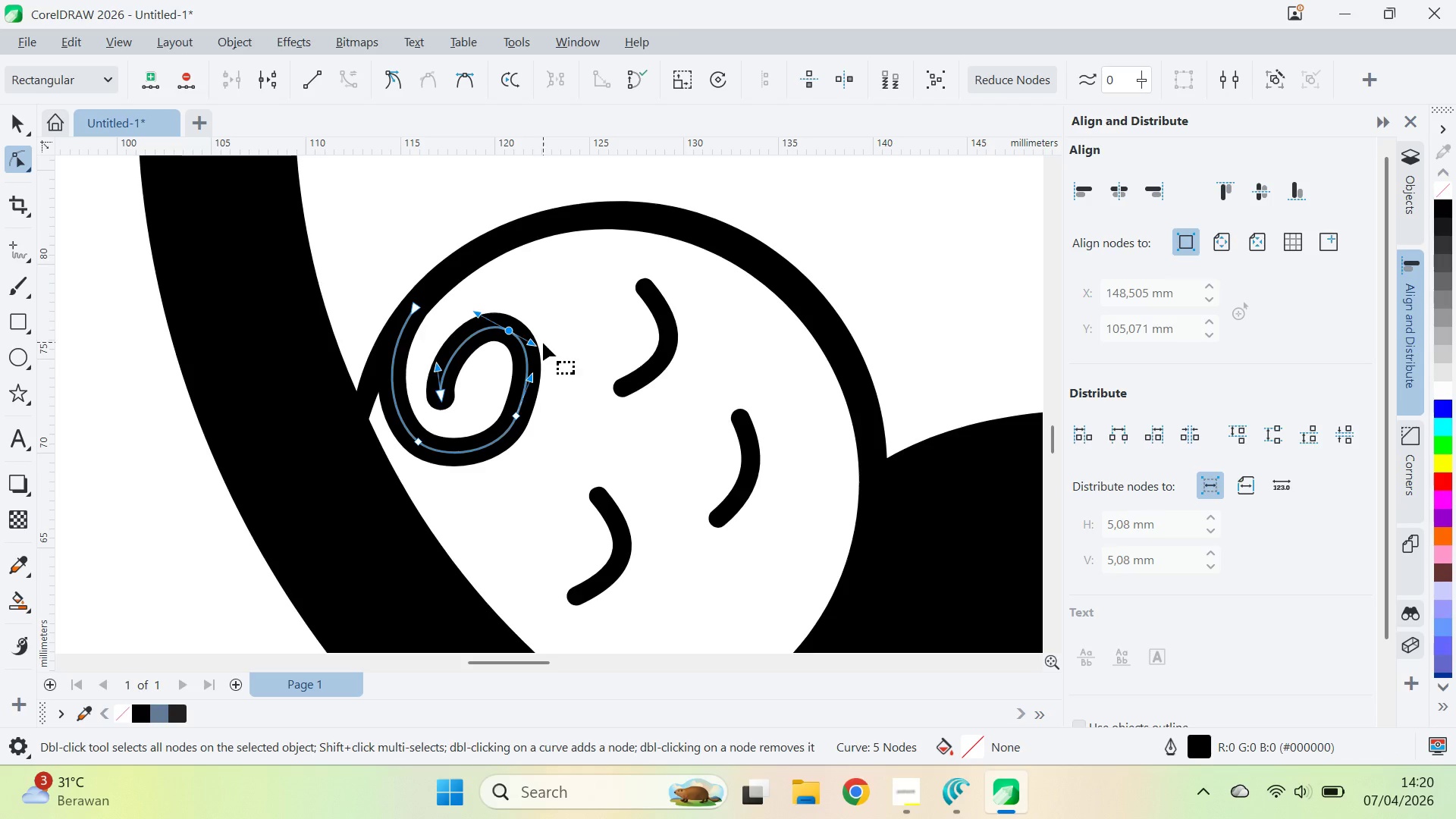 
key(Control+Z)
 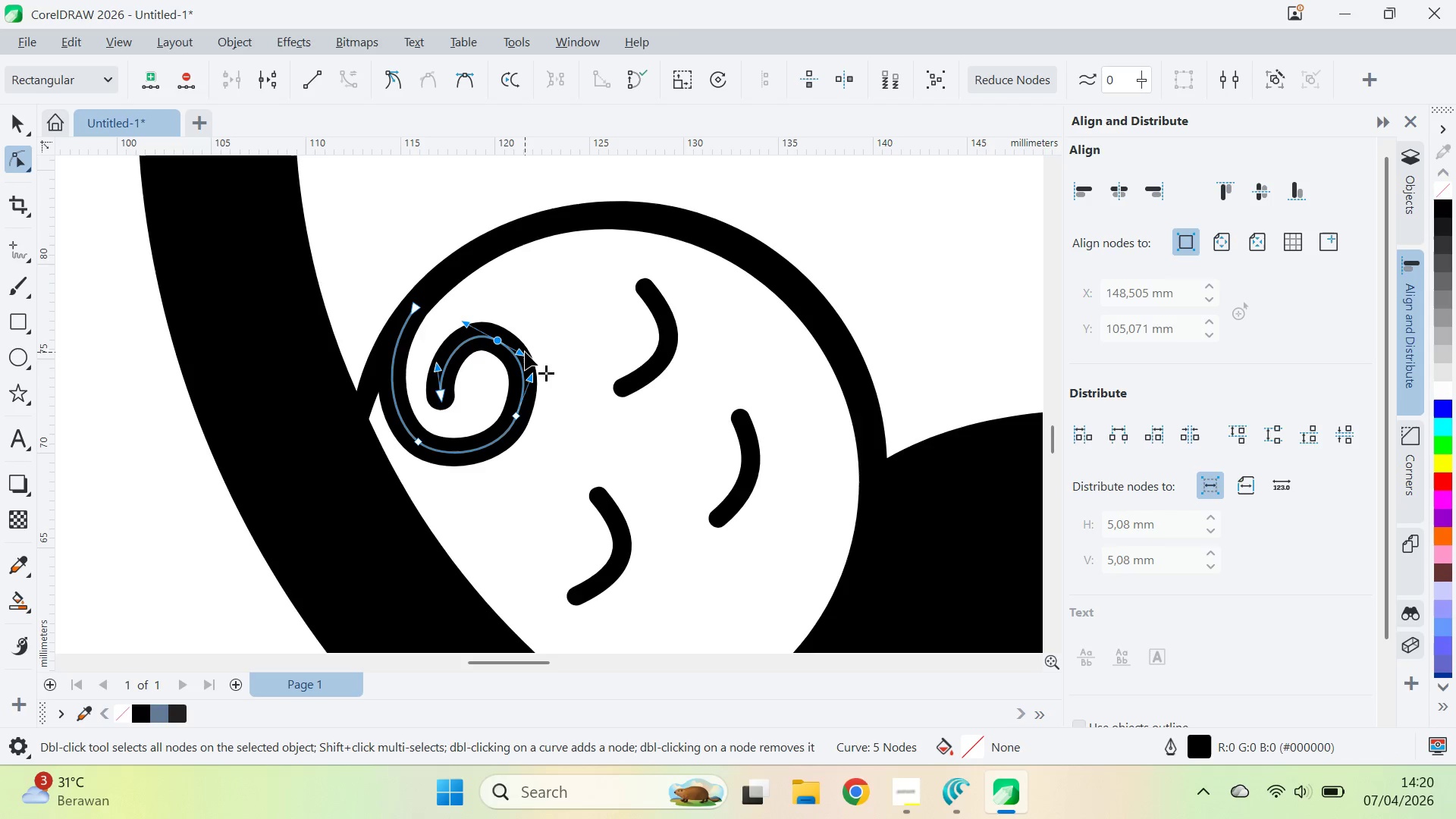 
left_click_drag(start_coordinate=[526, 350], to_coordinate=[530, 352])
 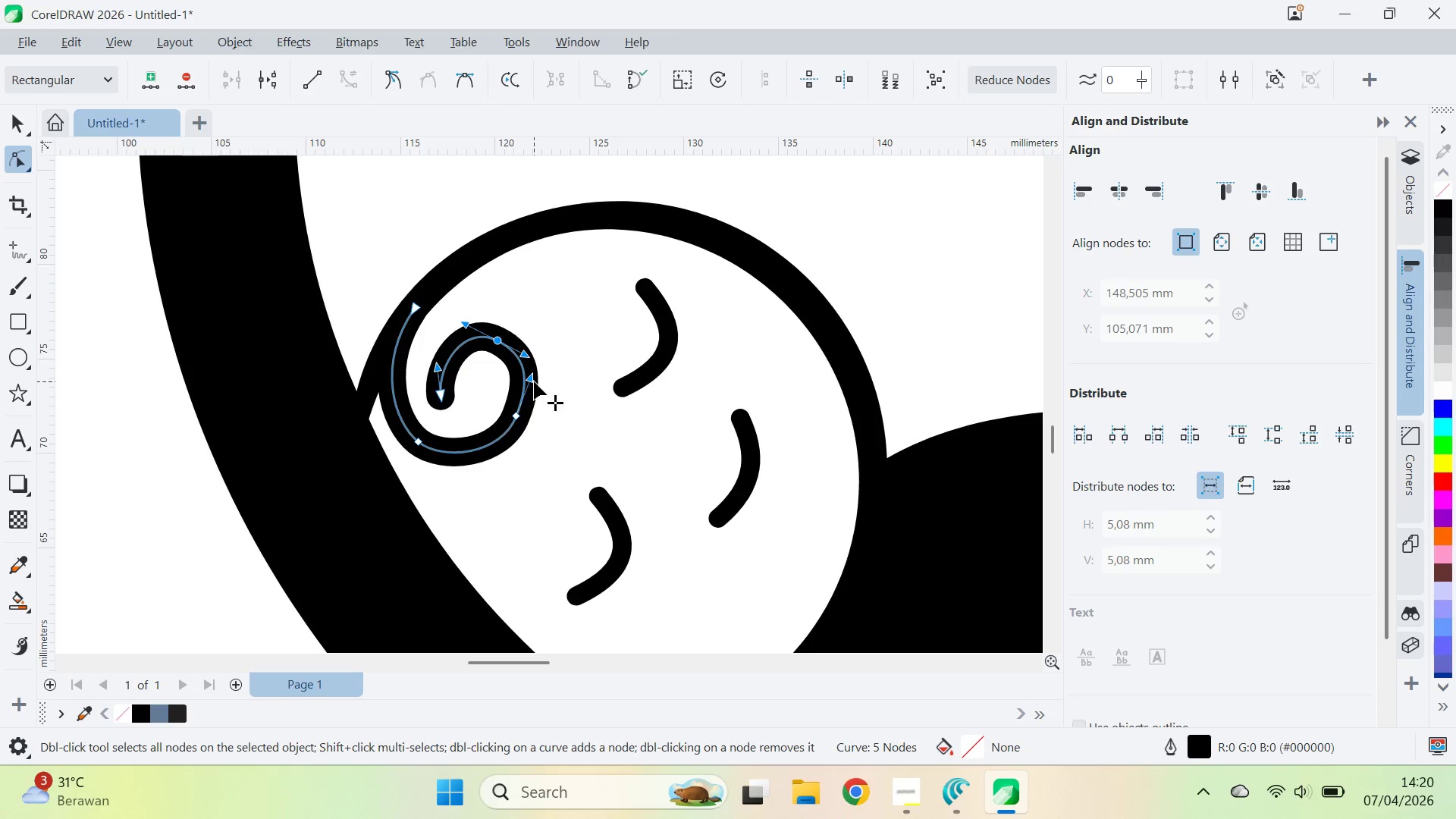 
left_click_drag(start_coordinate=[534, 380], to_coordinate=[532, 388])
 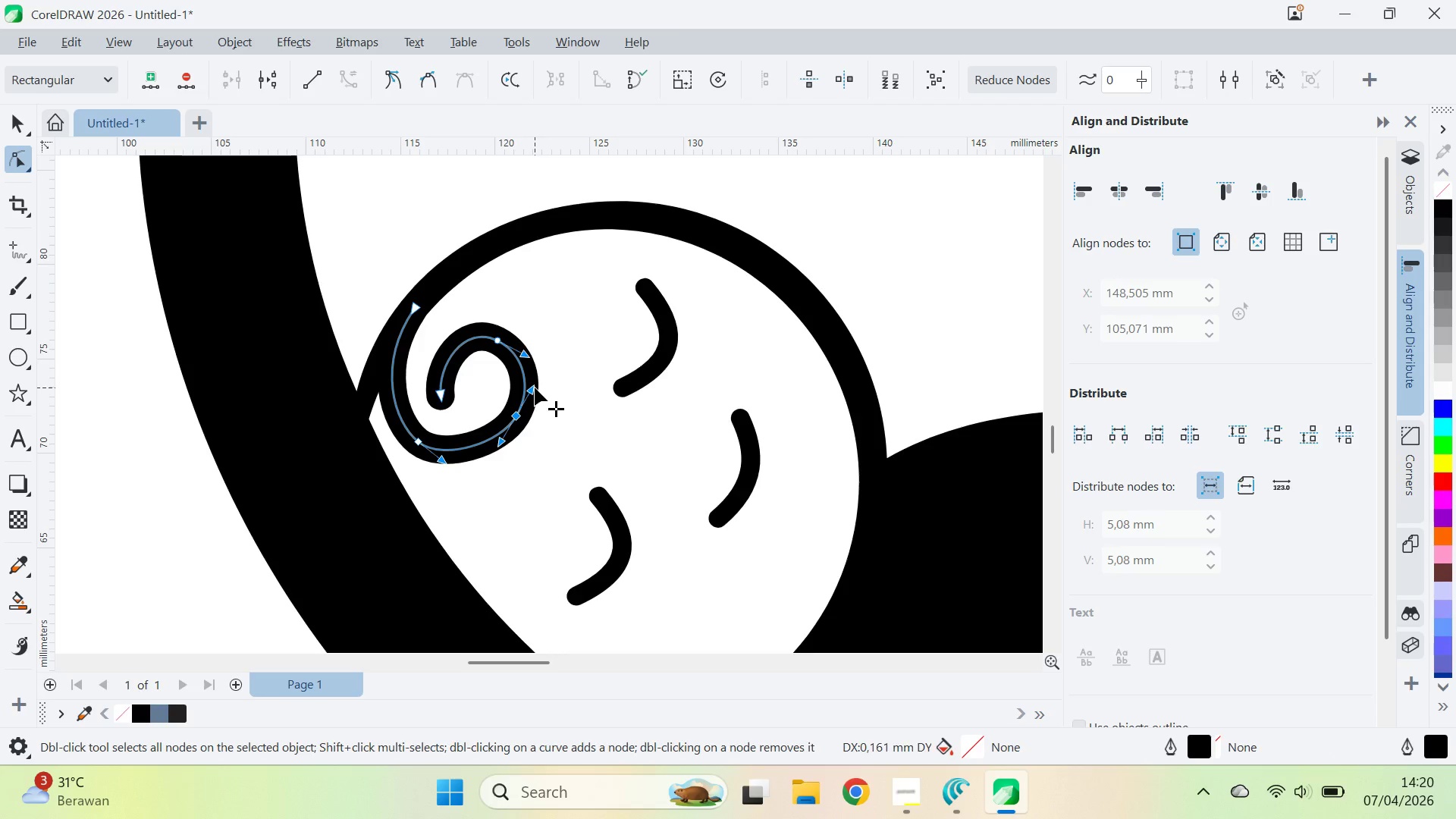 
left_click_drag(start_coordinate=[535, 388], to_coordinate=[541, 391])
 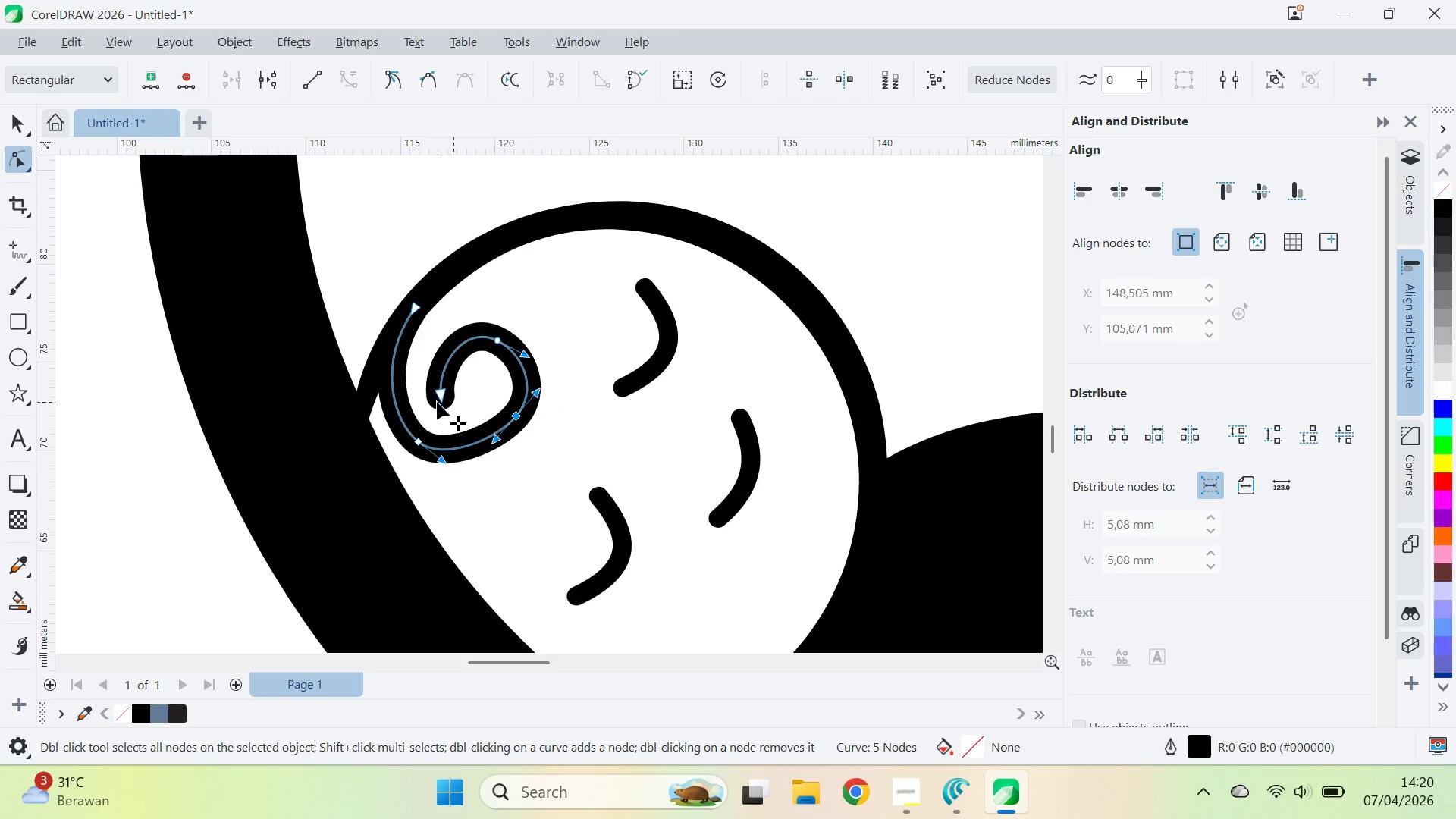 
left_click_drag(start_coordinate=[442, 398], to_coordinate=[455, 391])
 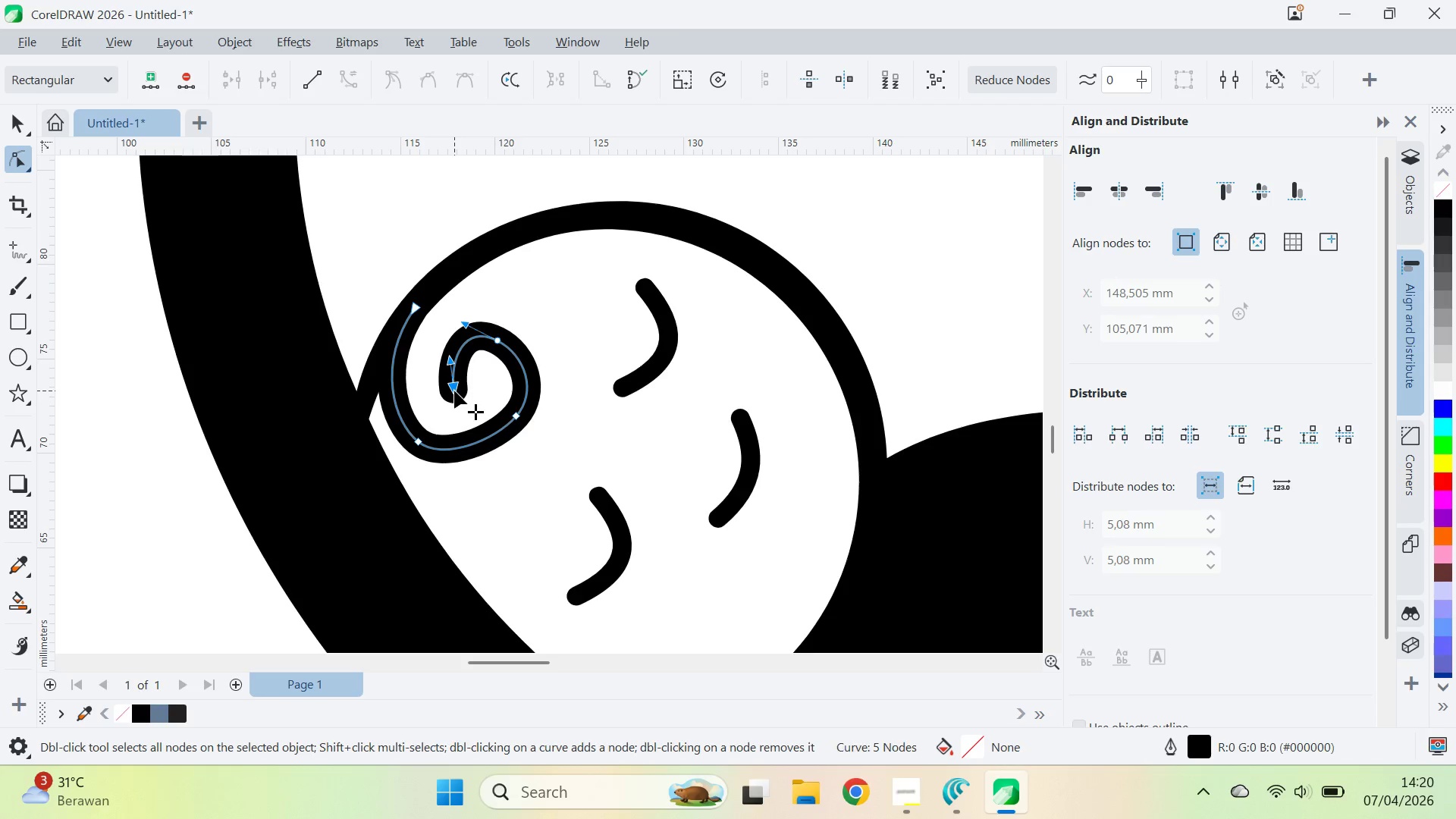 
left_click_drag(start_coordinate=[454, 390], to_coordinate=[450, 381])
 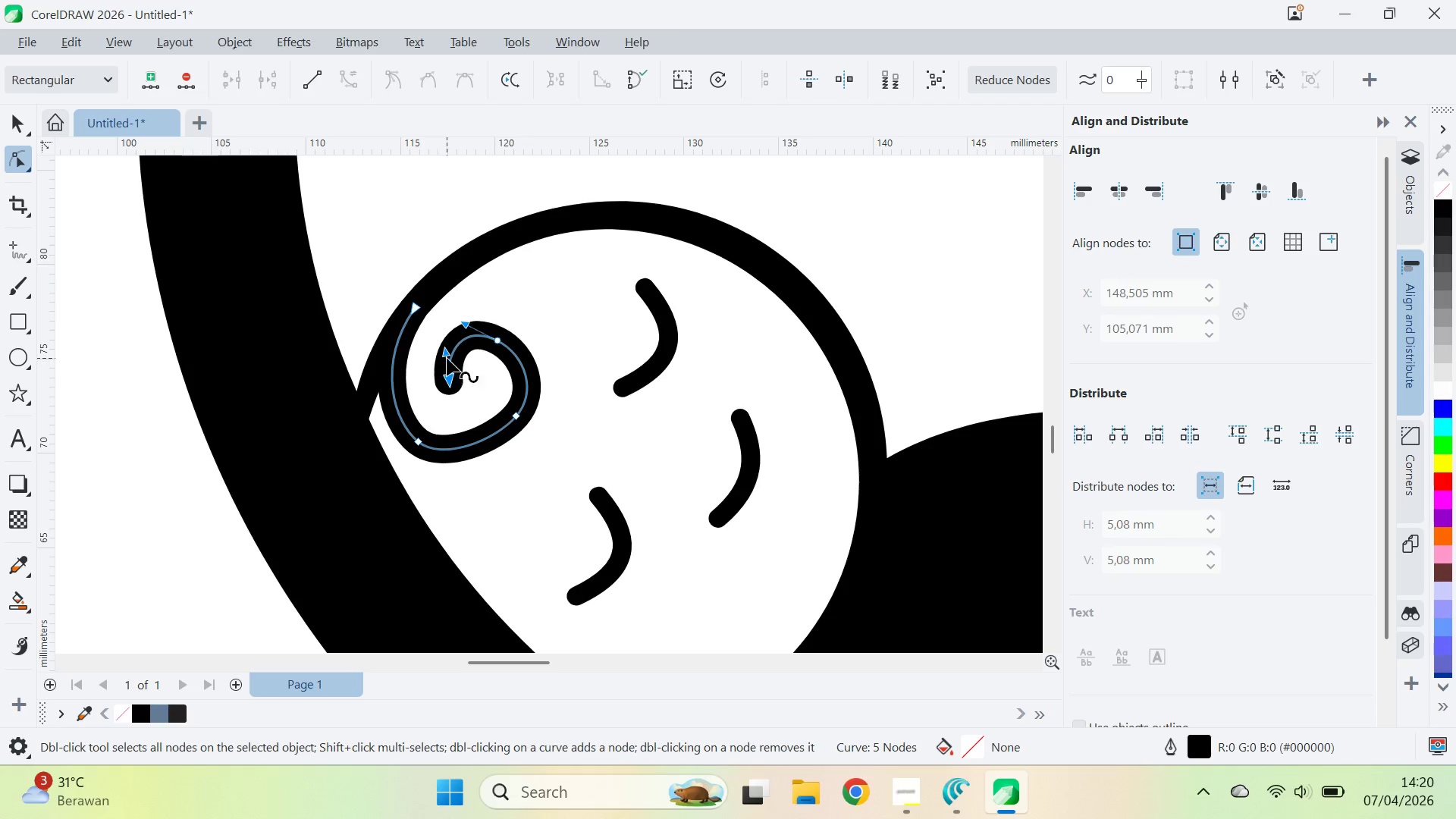 
left_click_drag(start_coordinate=[447, 356], to_coordinate=[439, 355])
 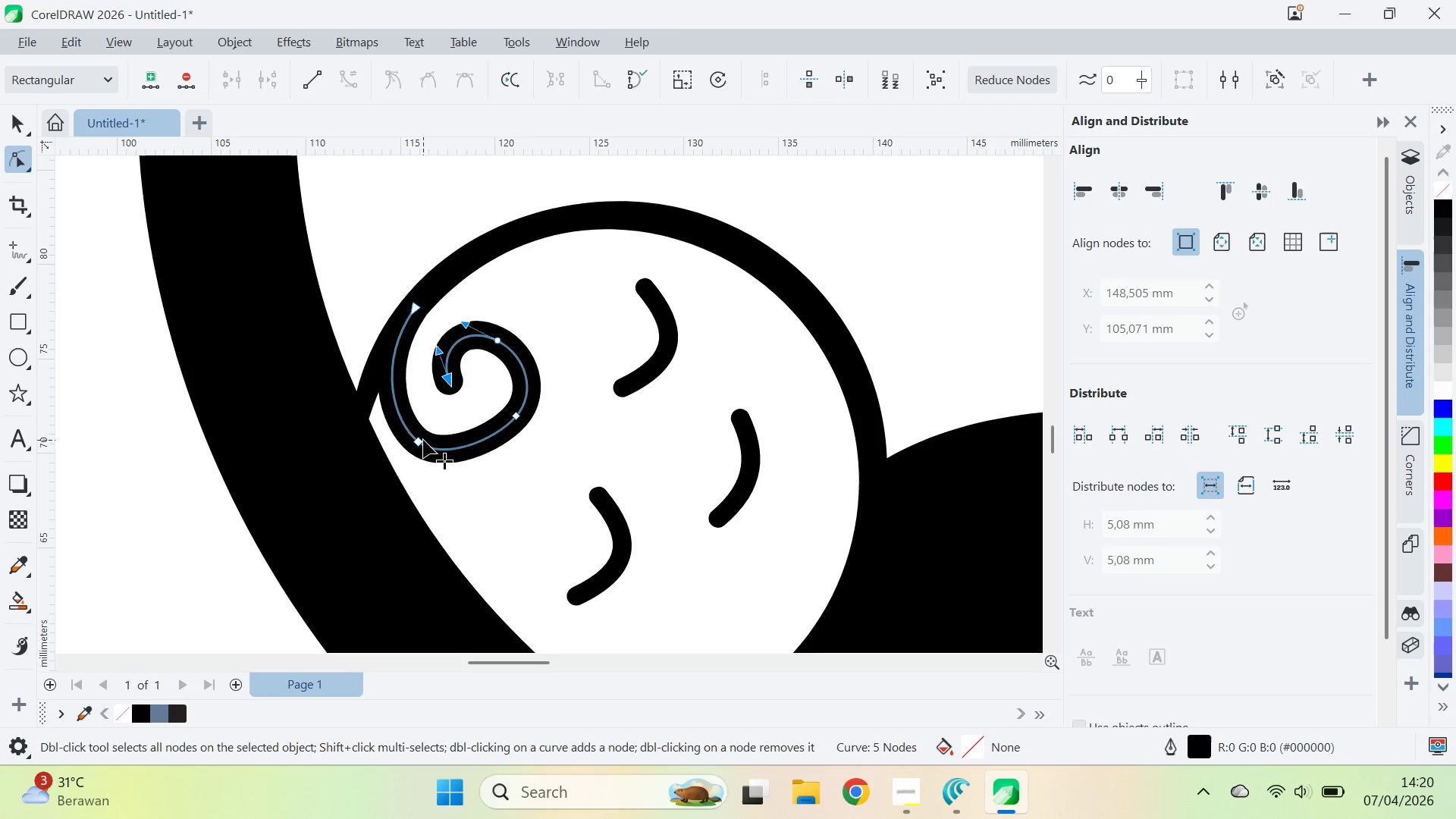 
left_click_drag(start_coordinate=[423, 440], to_coordinate=[429, 433])
 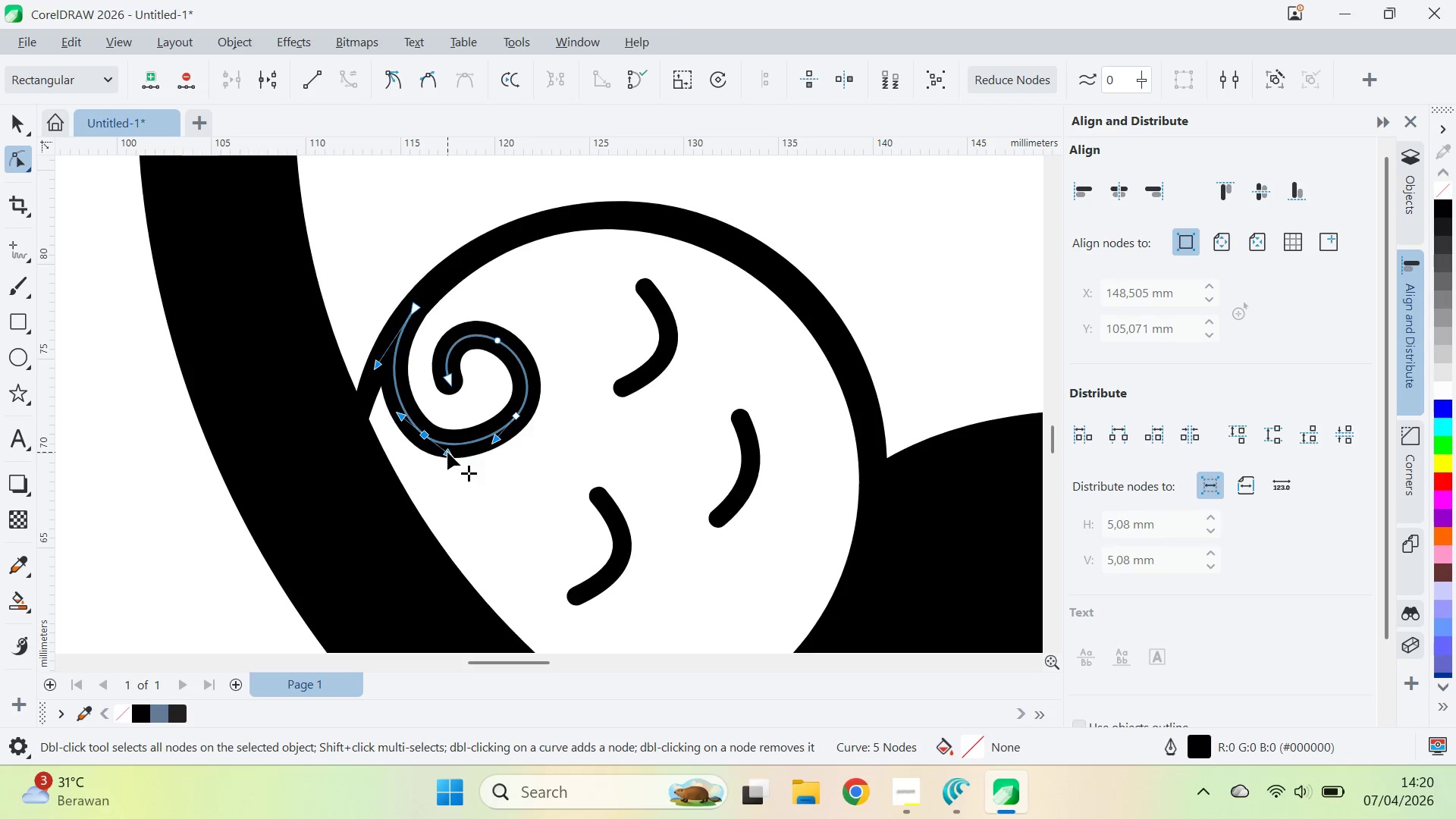 
left_click_drag(start_coordinate=[448, 452], to_coordinate=[454, 457])
 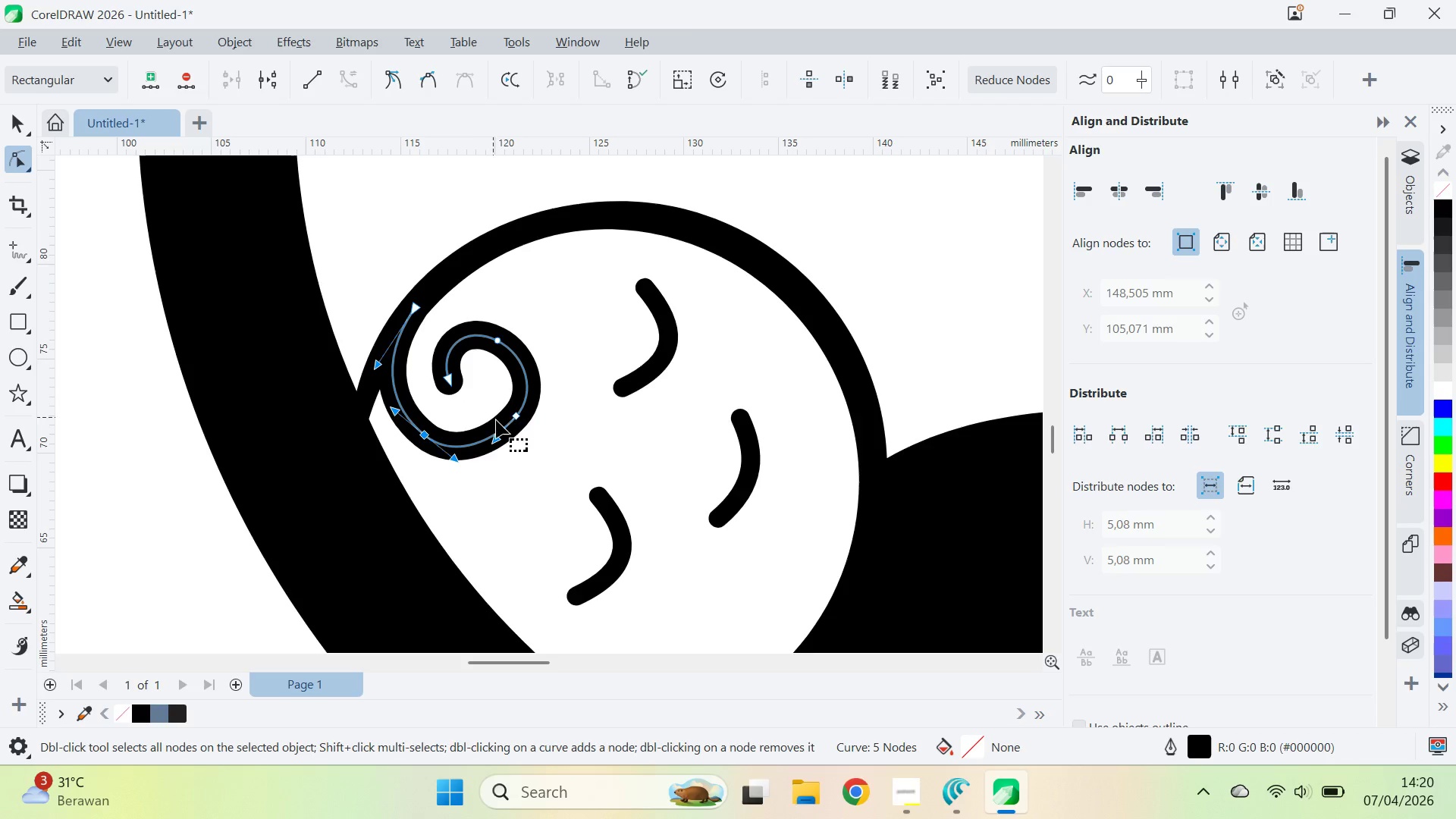 
left_click([525, 413])
 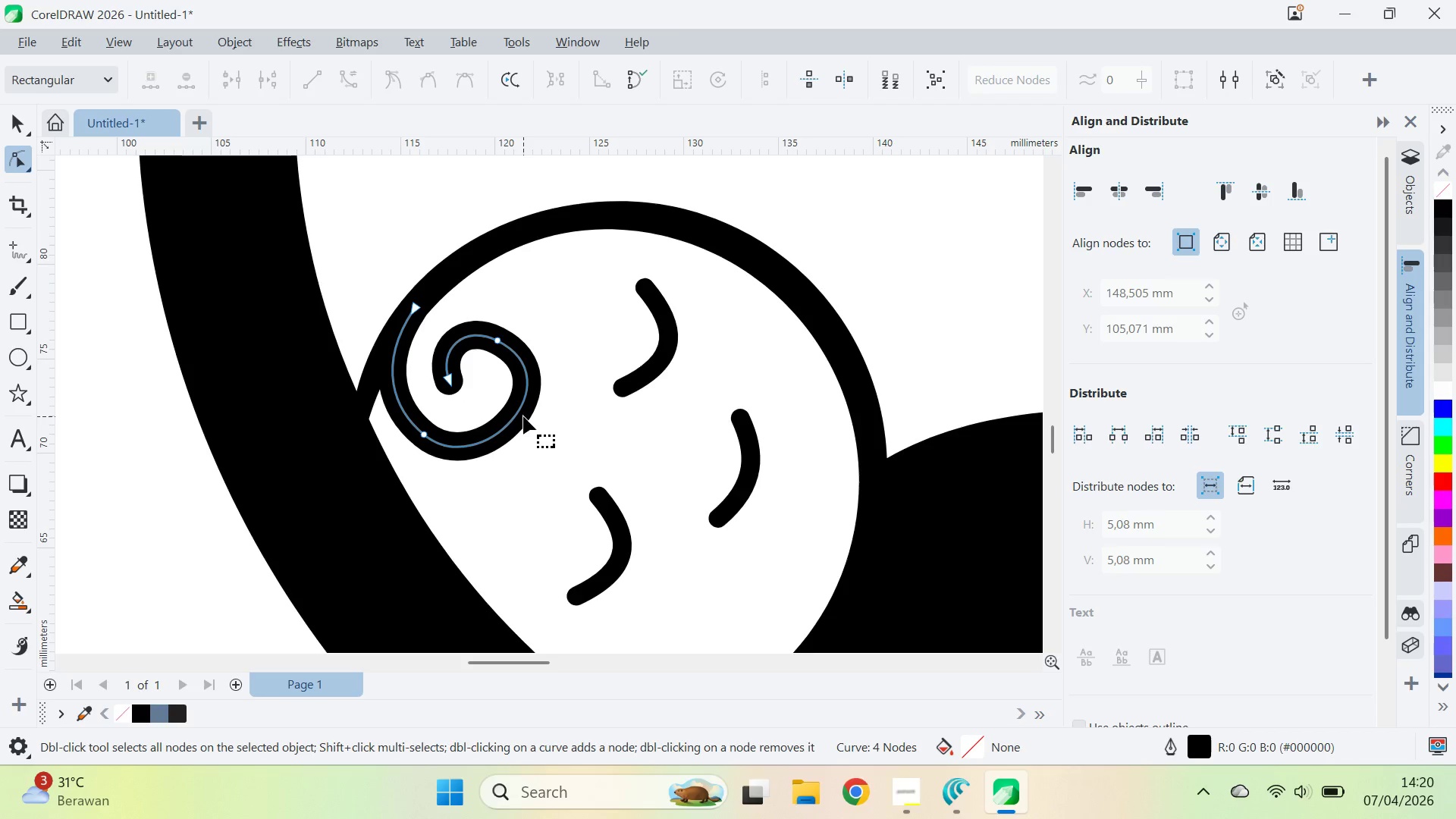 
key(Control+ControlLeft)
 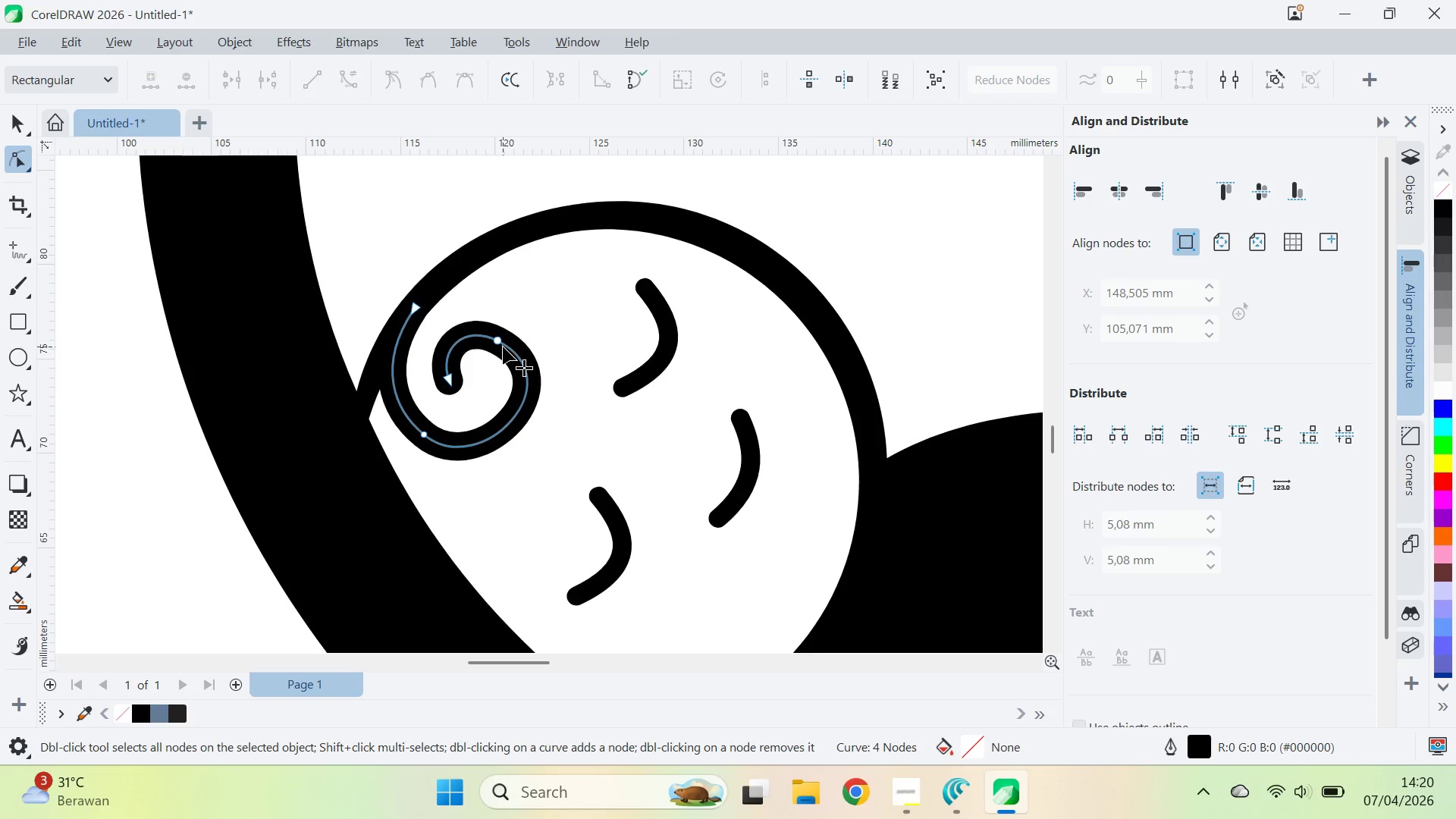 
left_click([503, 347])
 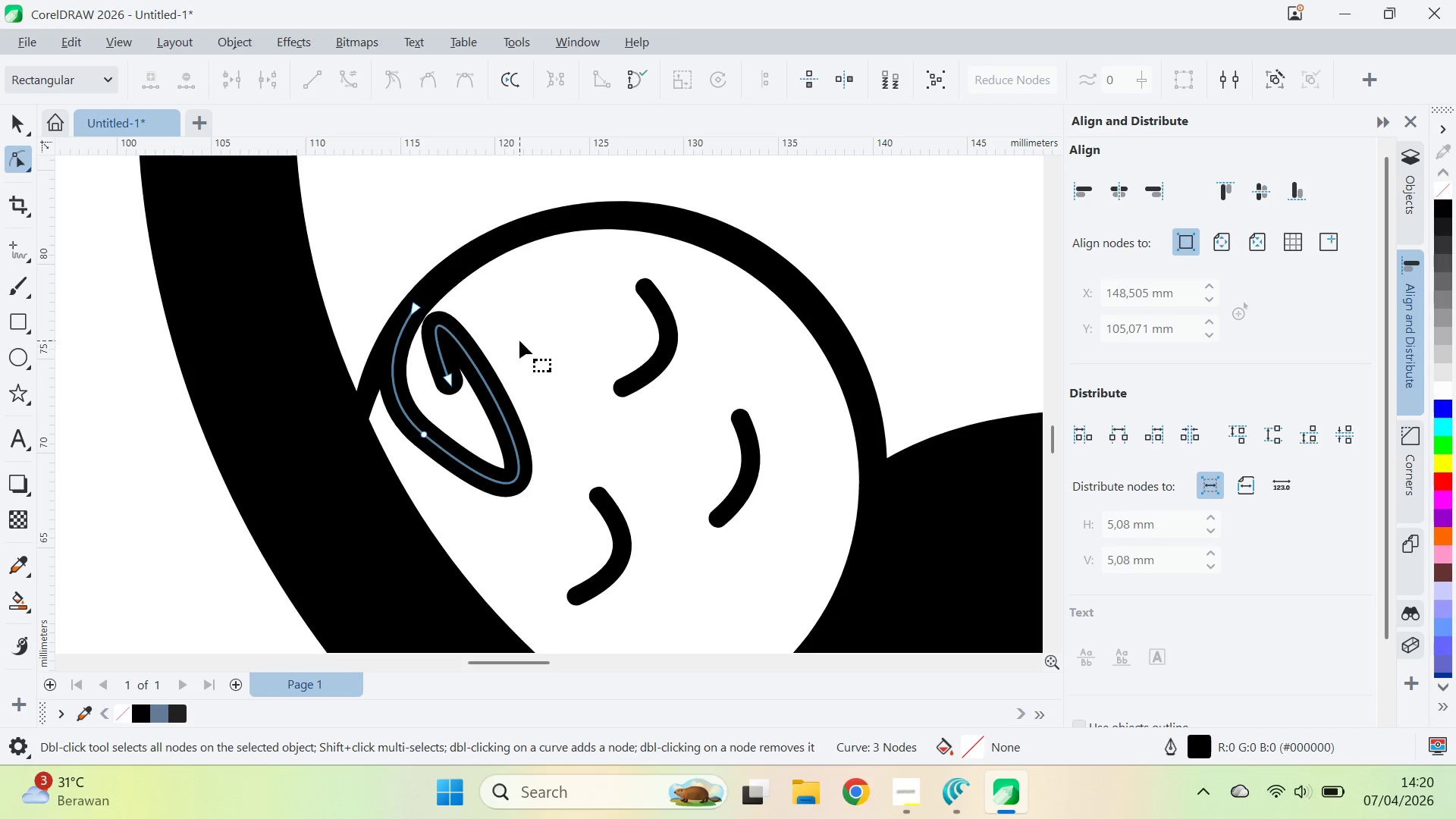 
key(Control+Z)
 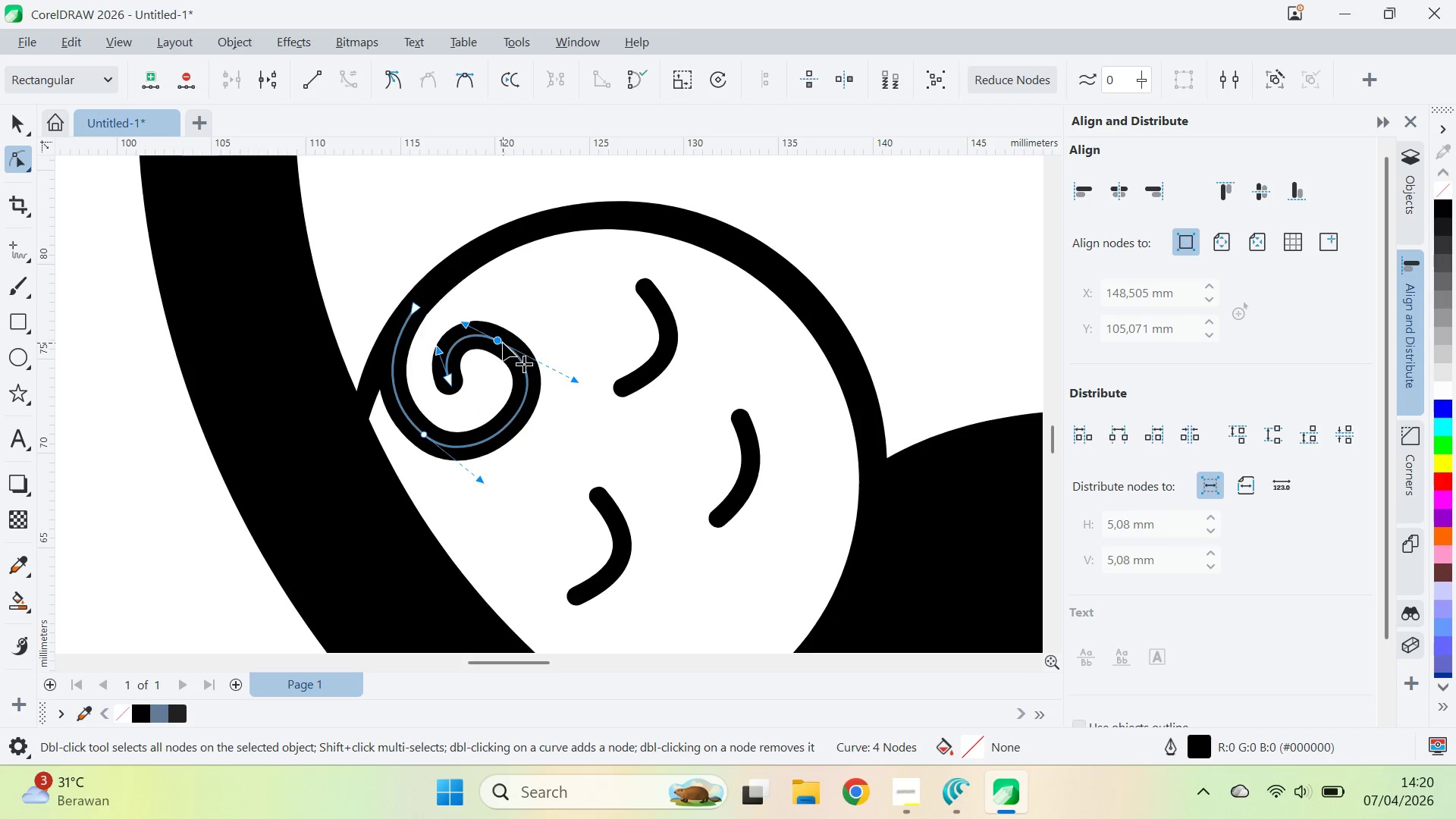 
left_click_drag(start_coordinate=[503, 342], to_coordinate=[509, 334])
 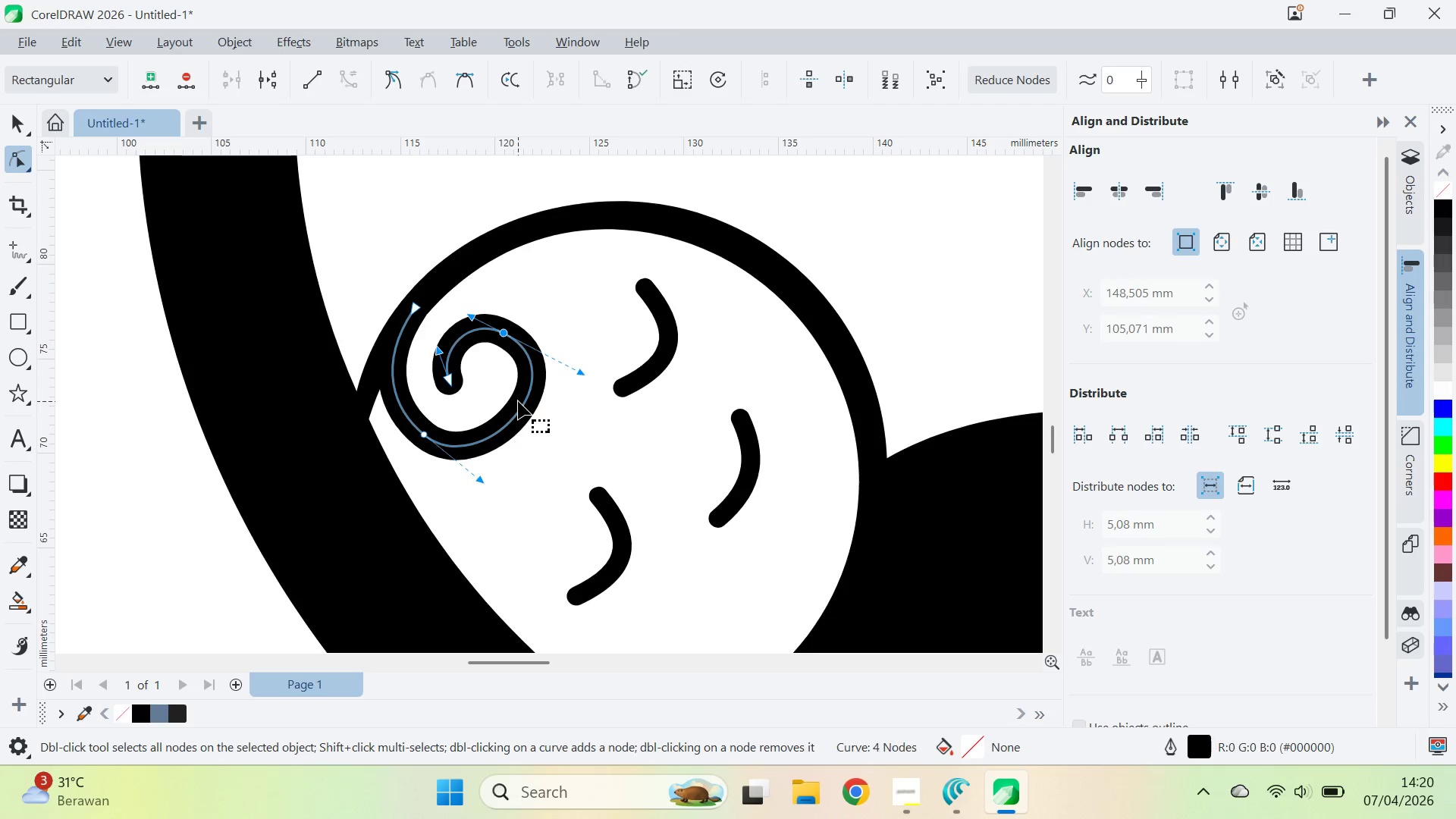 
key(Control+Z)
 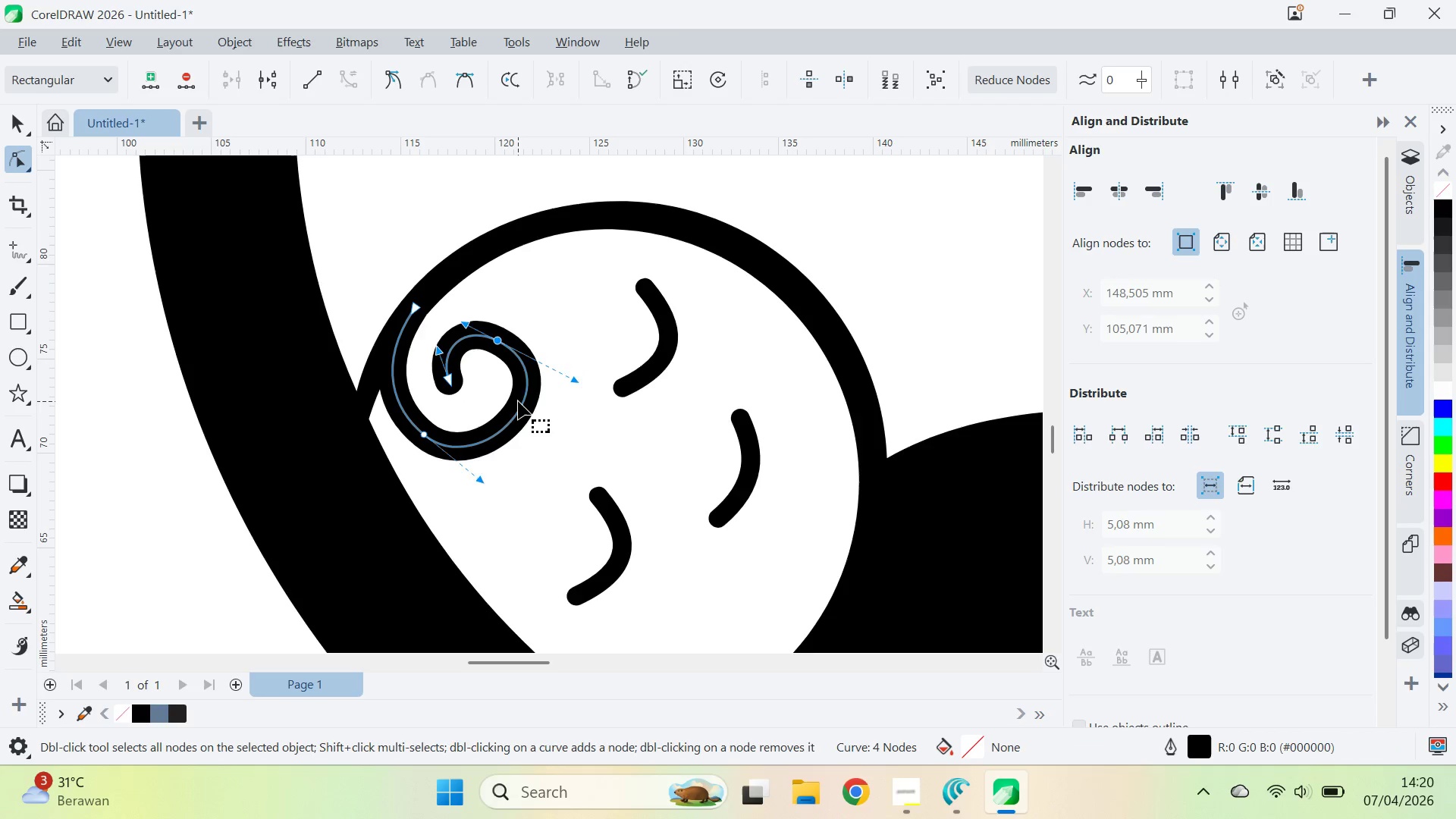 
key(Control+Z)
 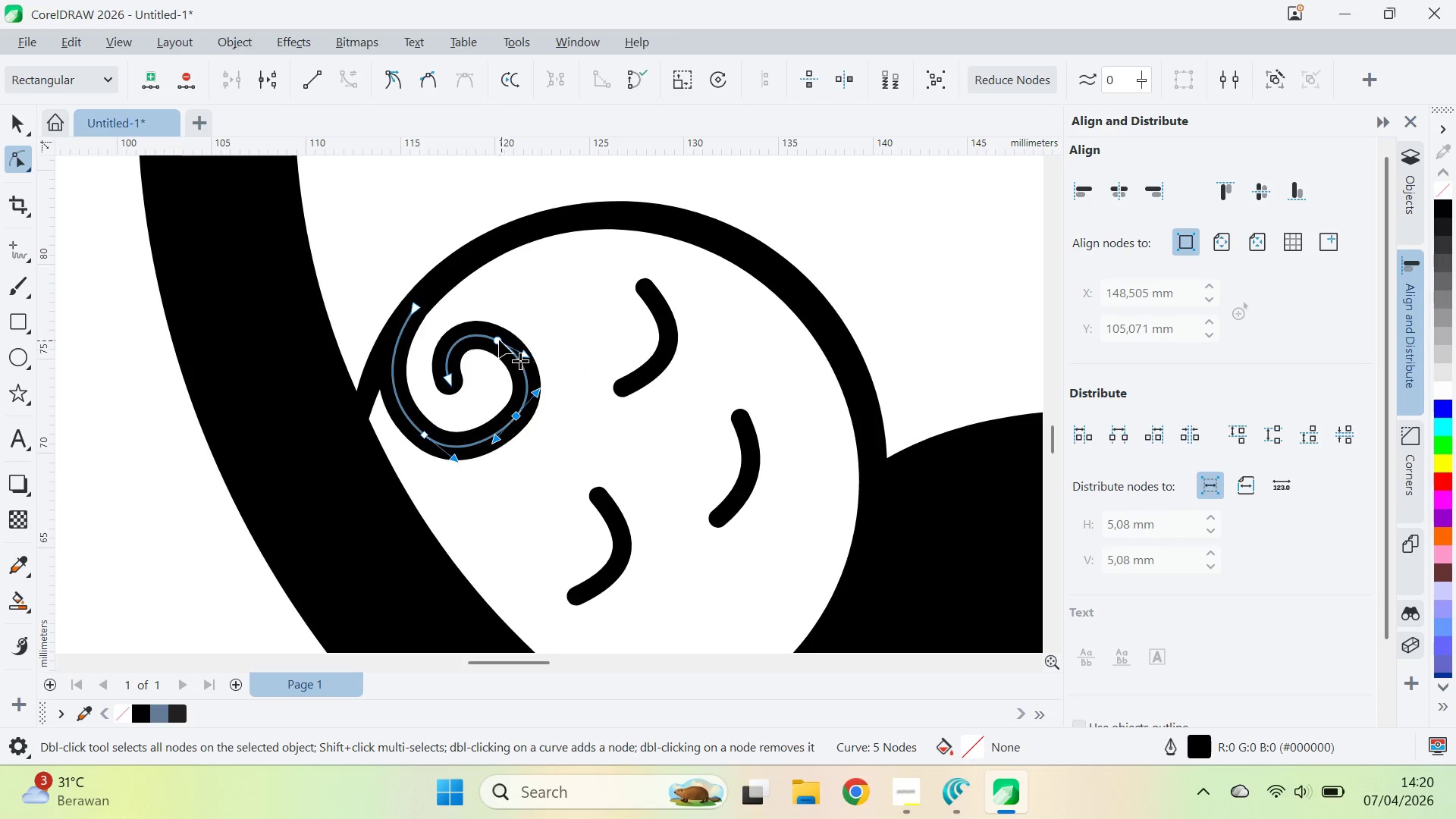 
left_click_drag(start_coordinate=[499, 339], to_coordinate=[504, 332])
 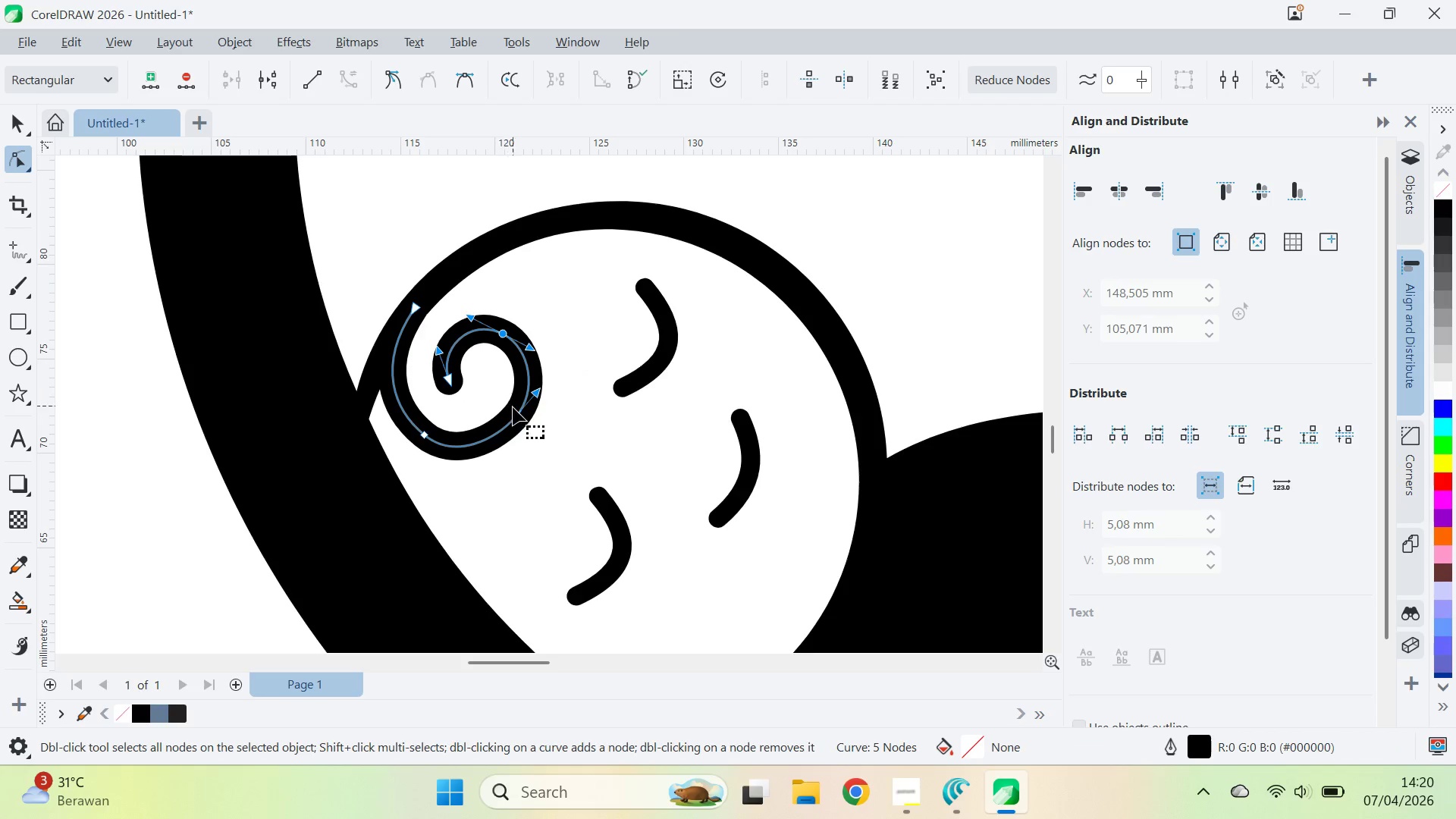 
left_click_drag(start_coordinate=[516, 411], to_coordinate=[519, 419])
 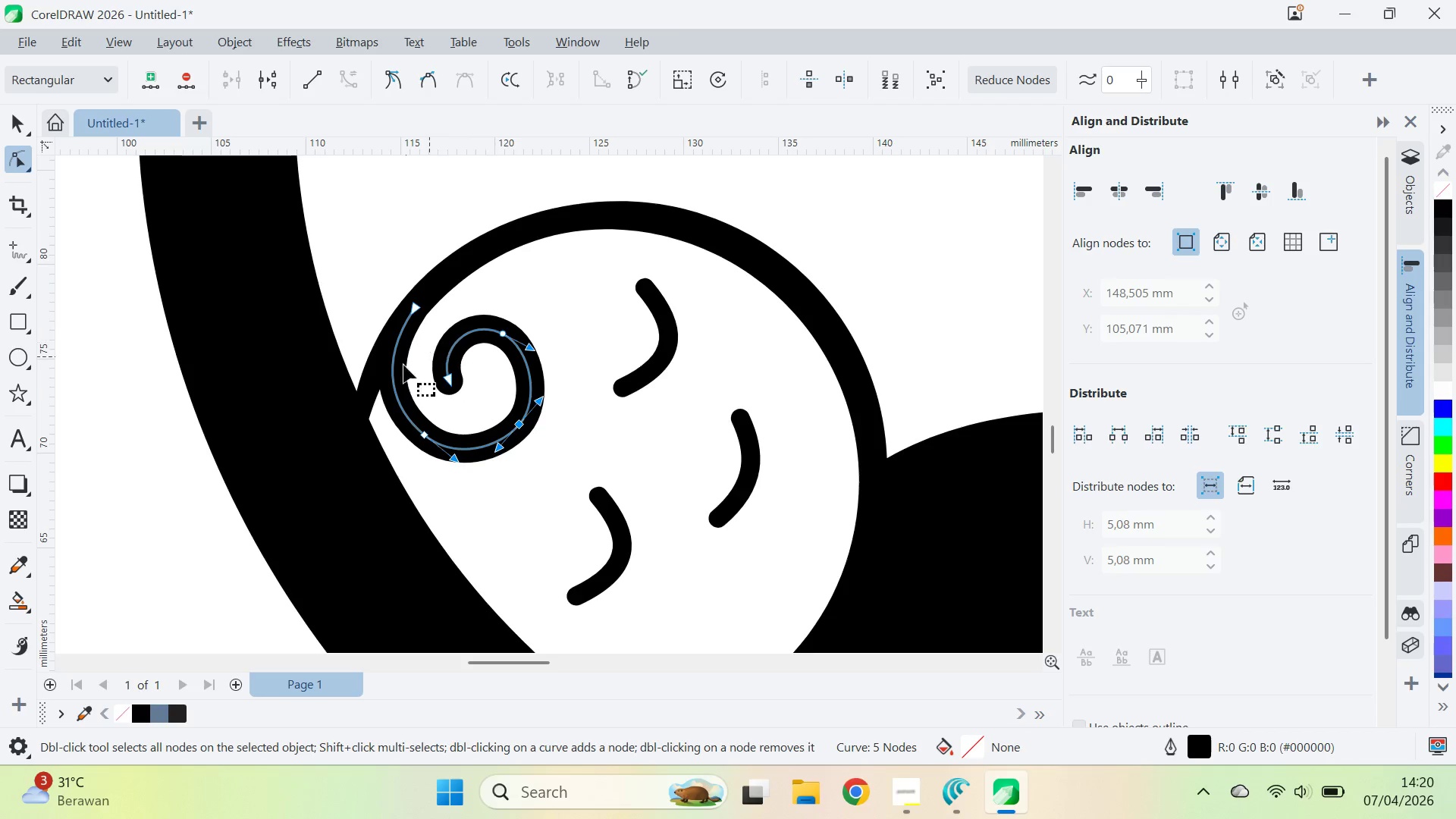 
key(Alt+AltLeft)
 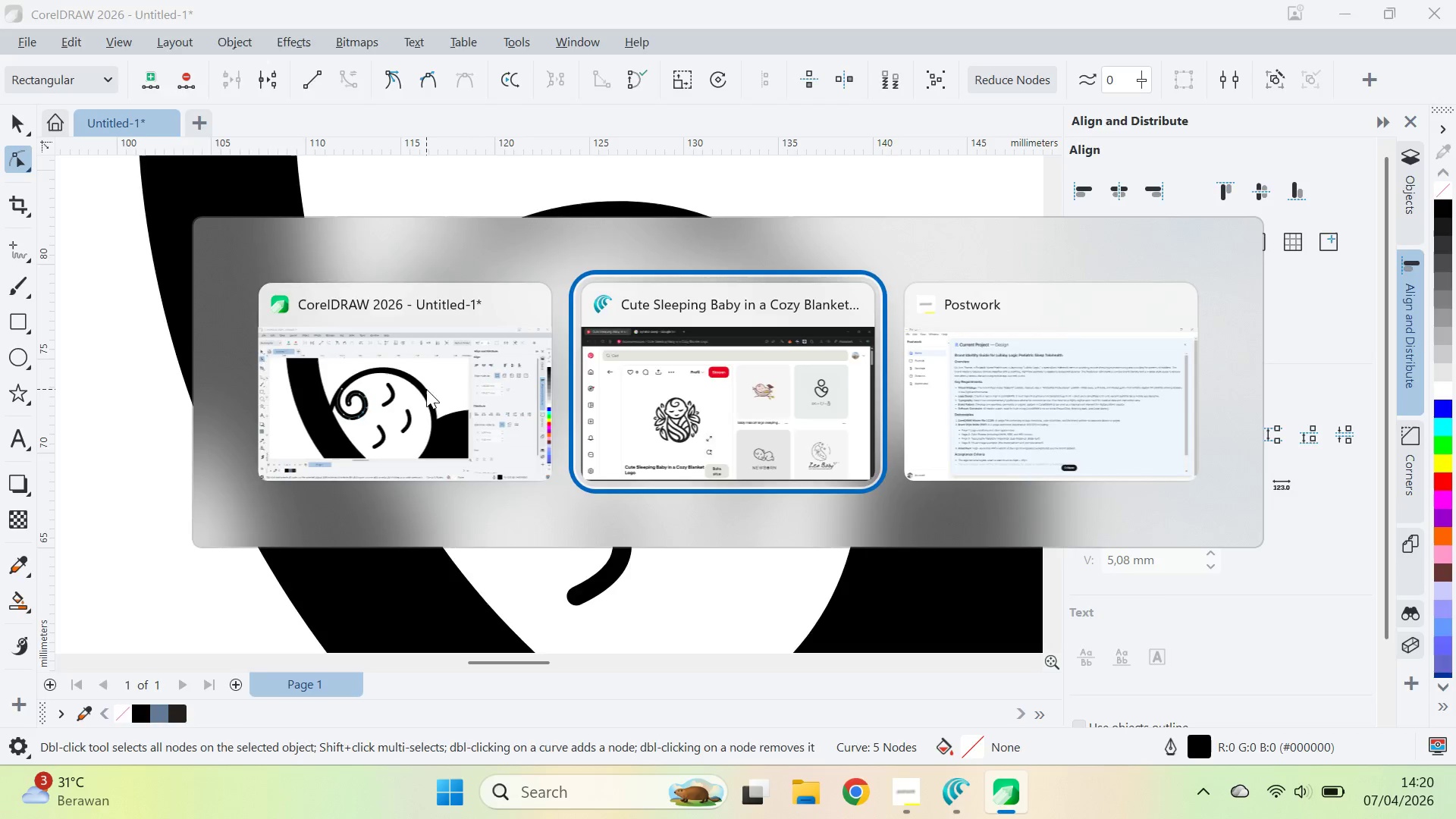 
key(Alt+Tab)
 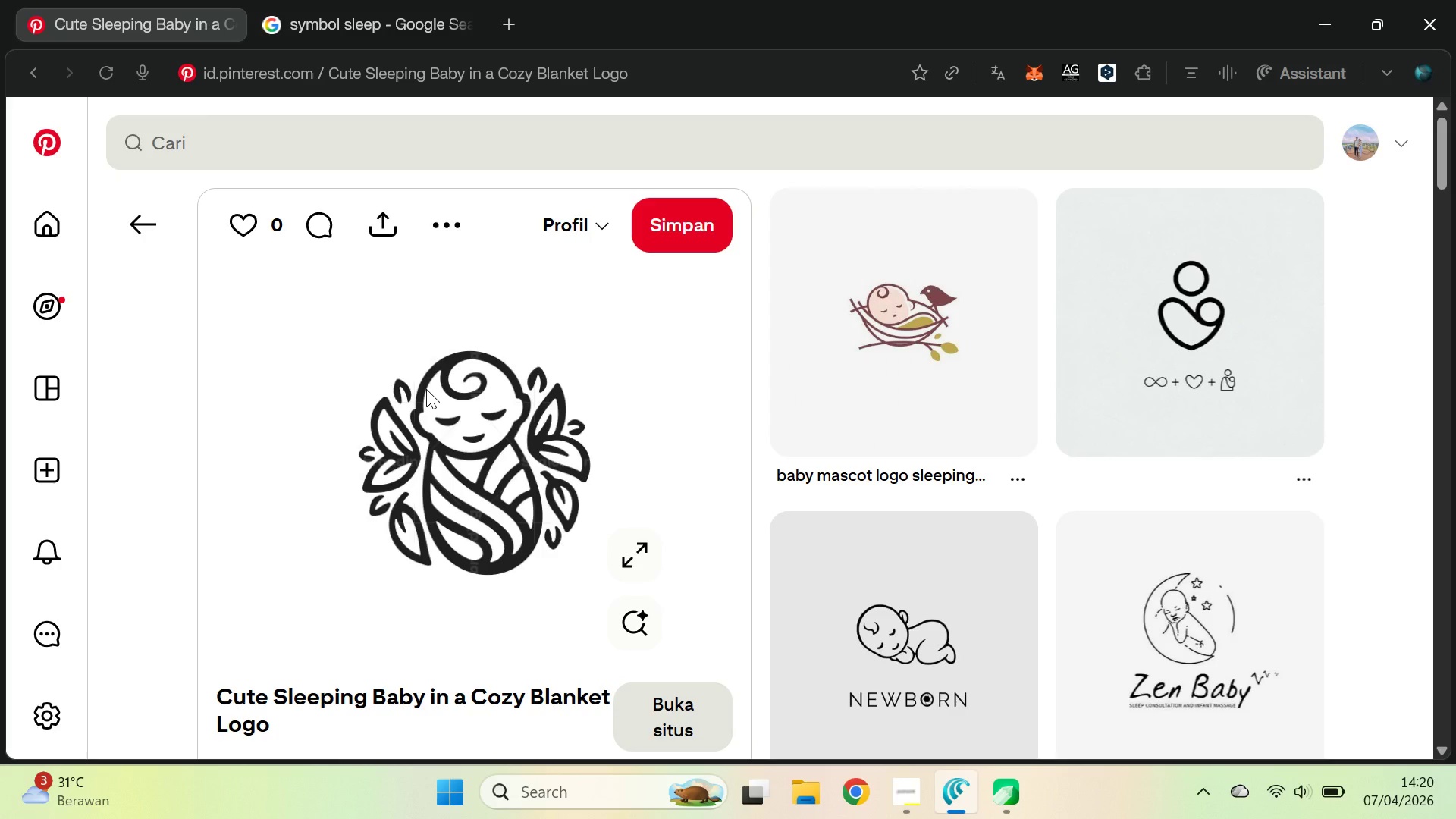 
key(Alt+AltLeft)
 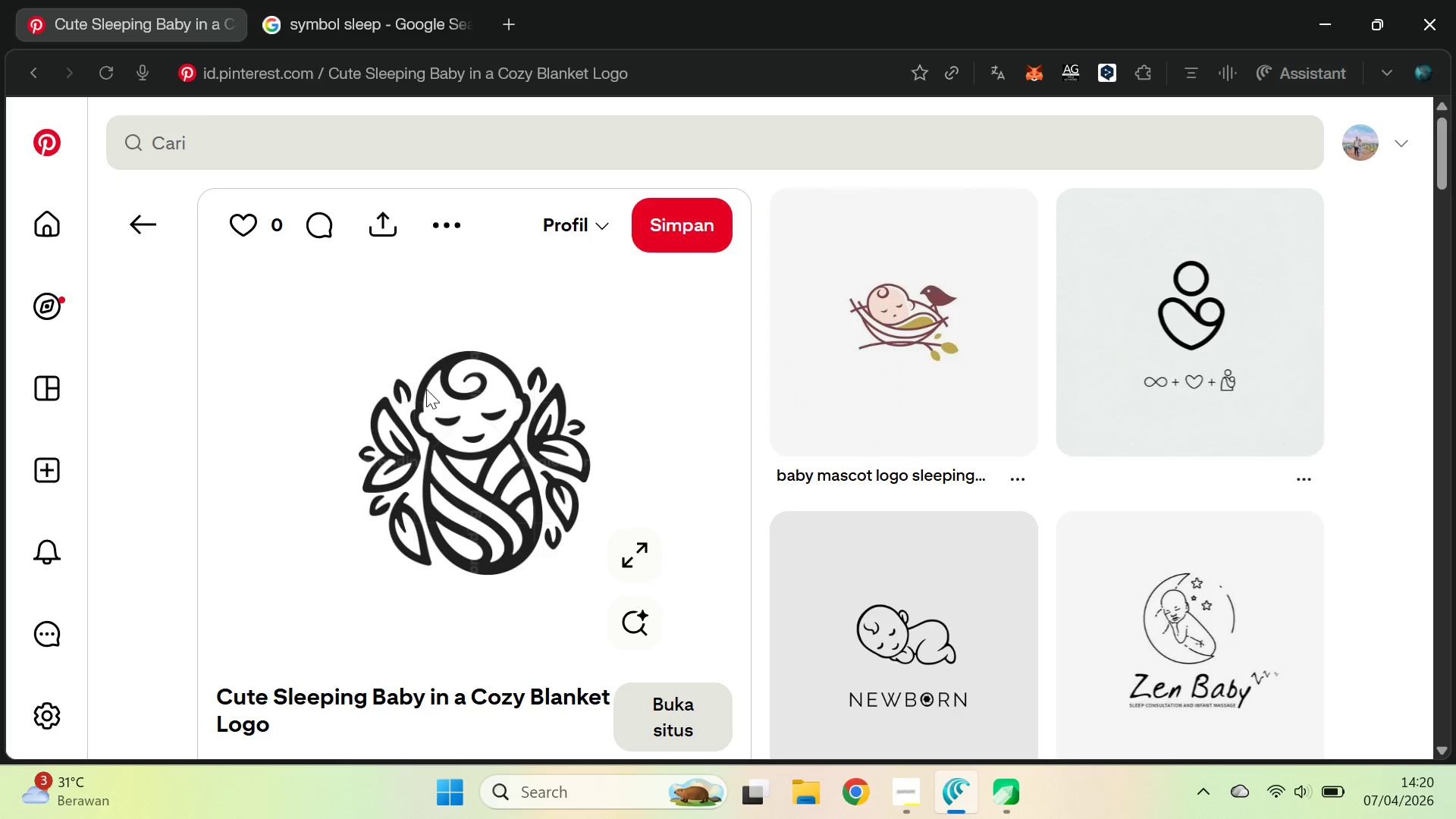 
key(Alt+Tab)
 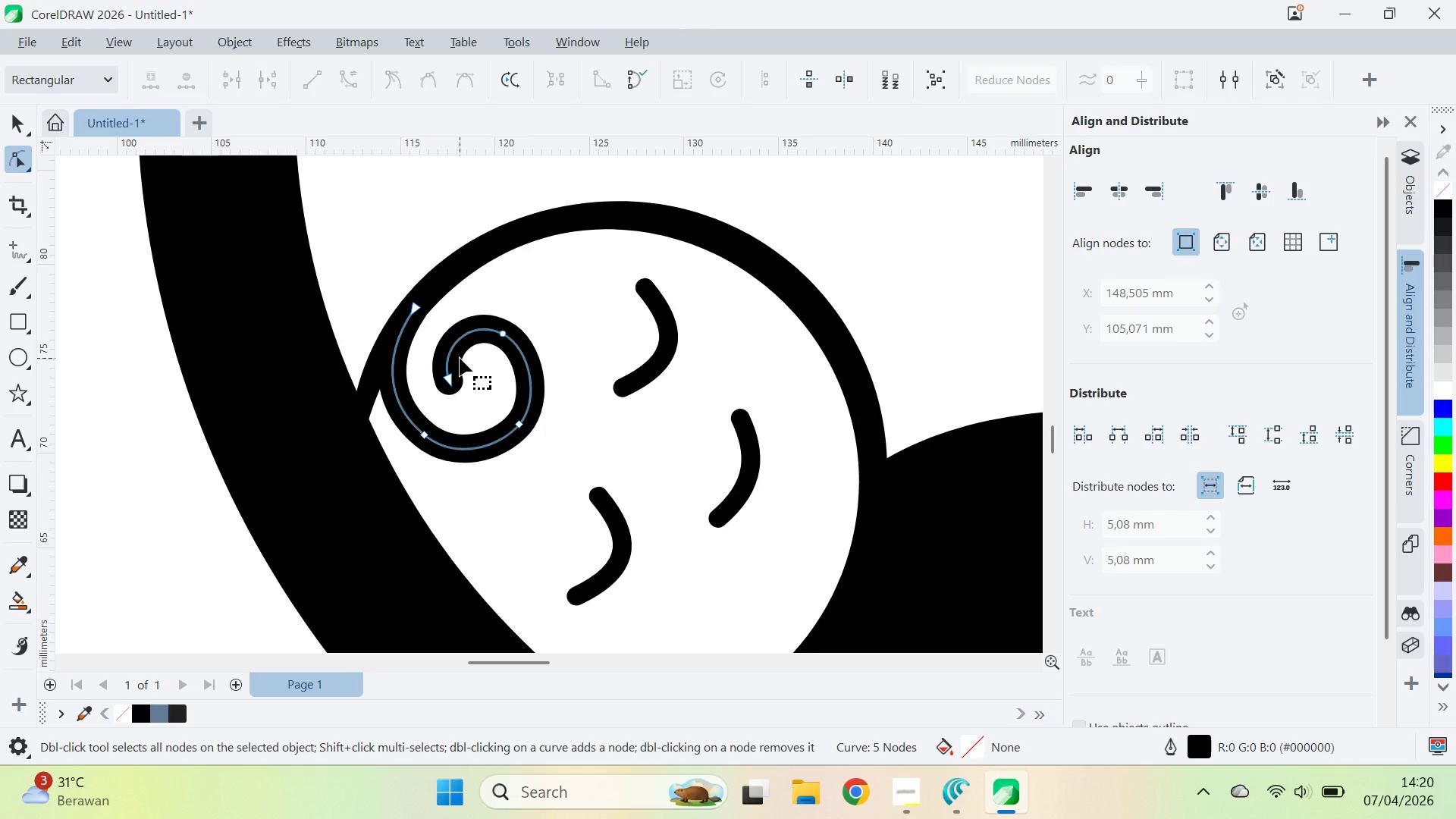 
double_click([456, 386])
 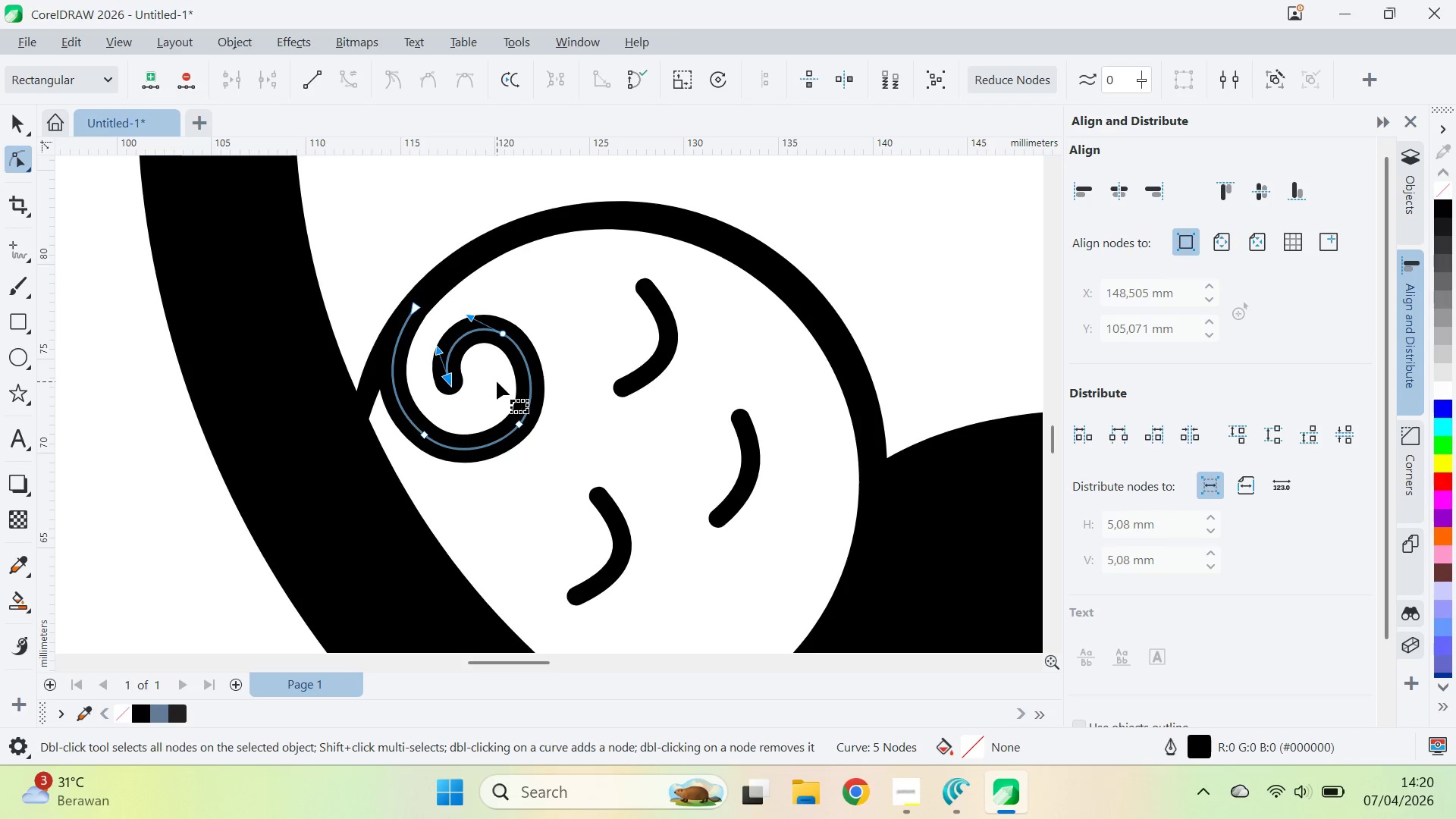 
left_click([497, 381])
 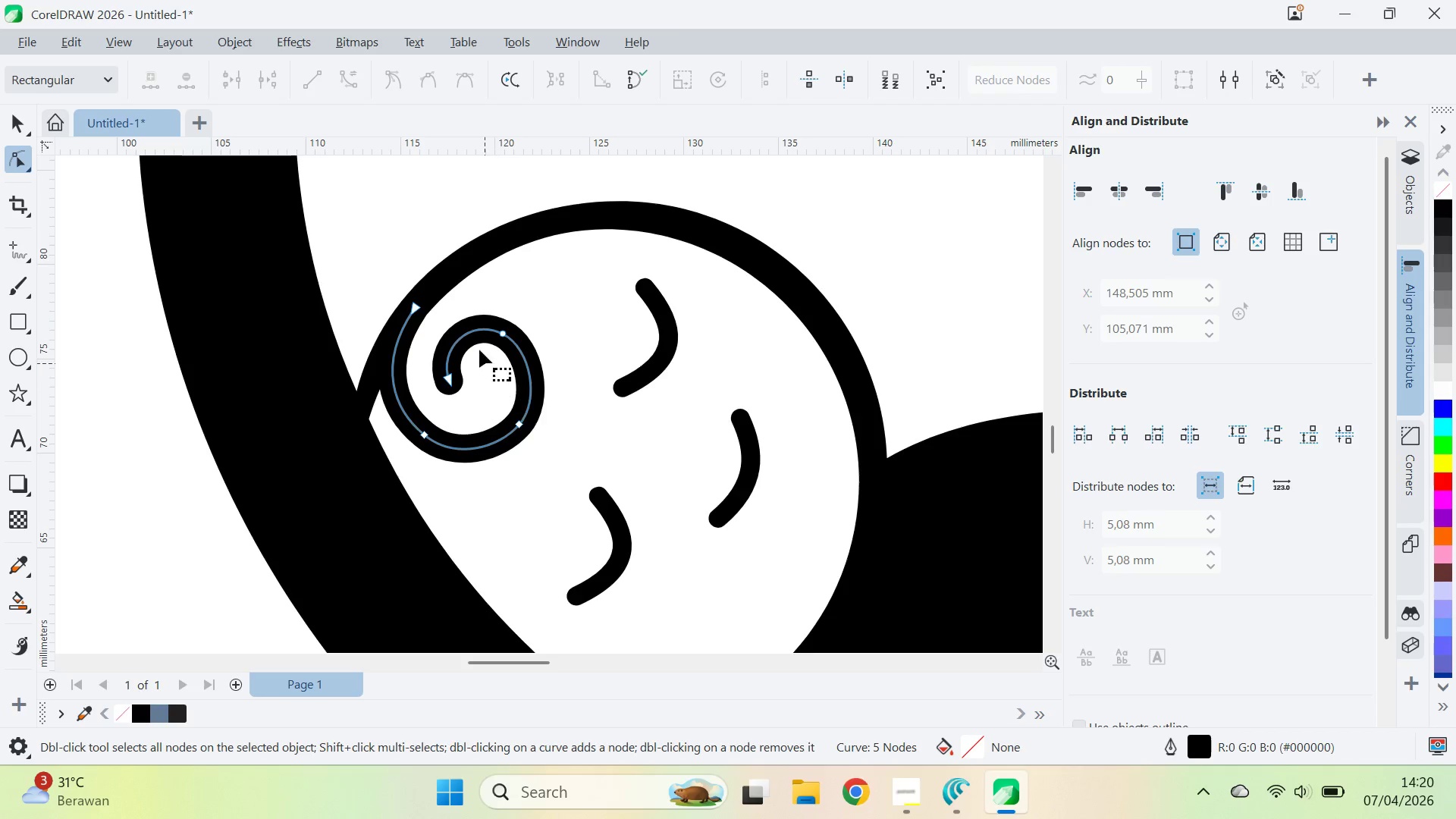 
key(V)
 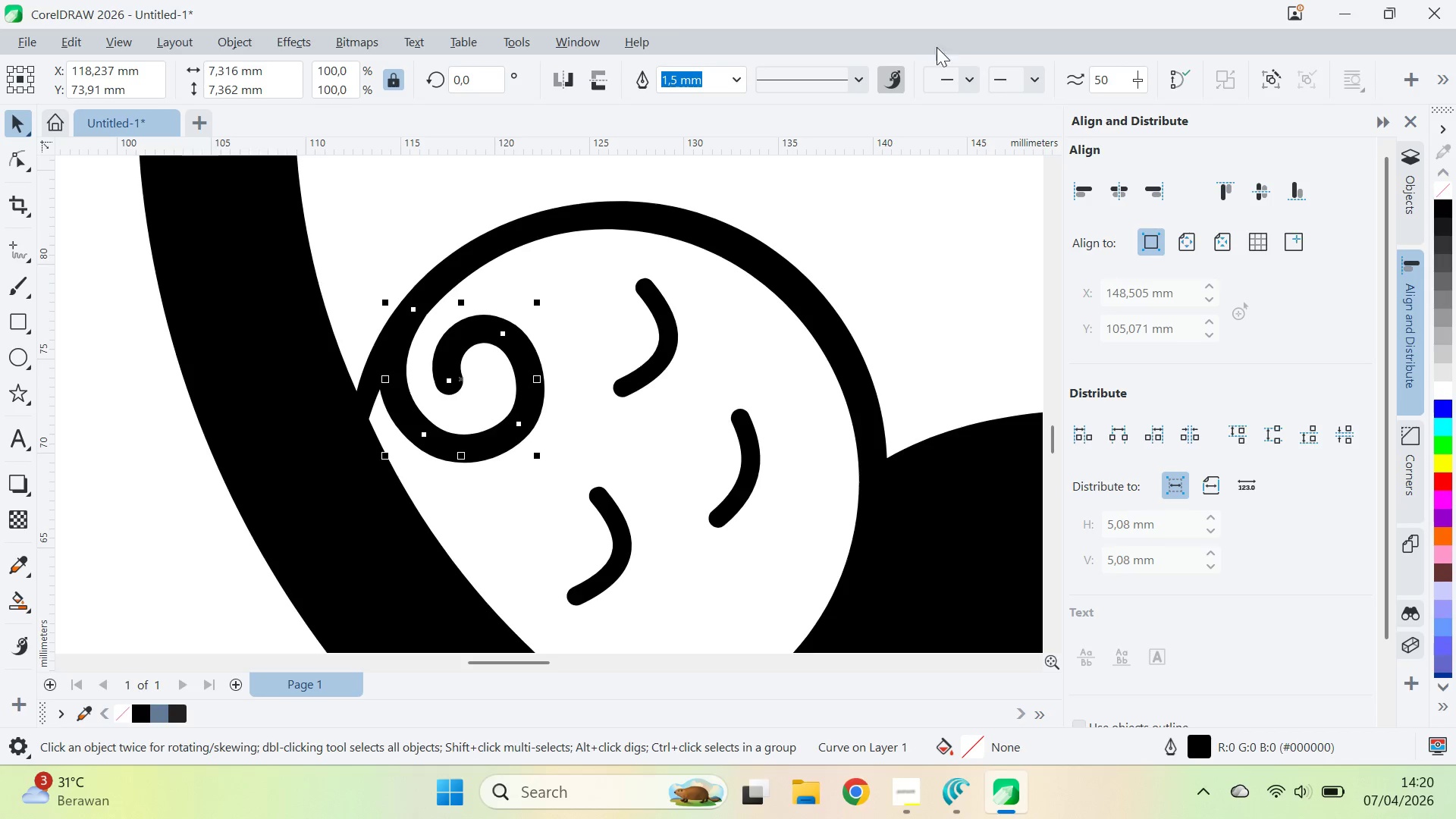 
left_click([895, 80])
 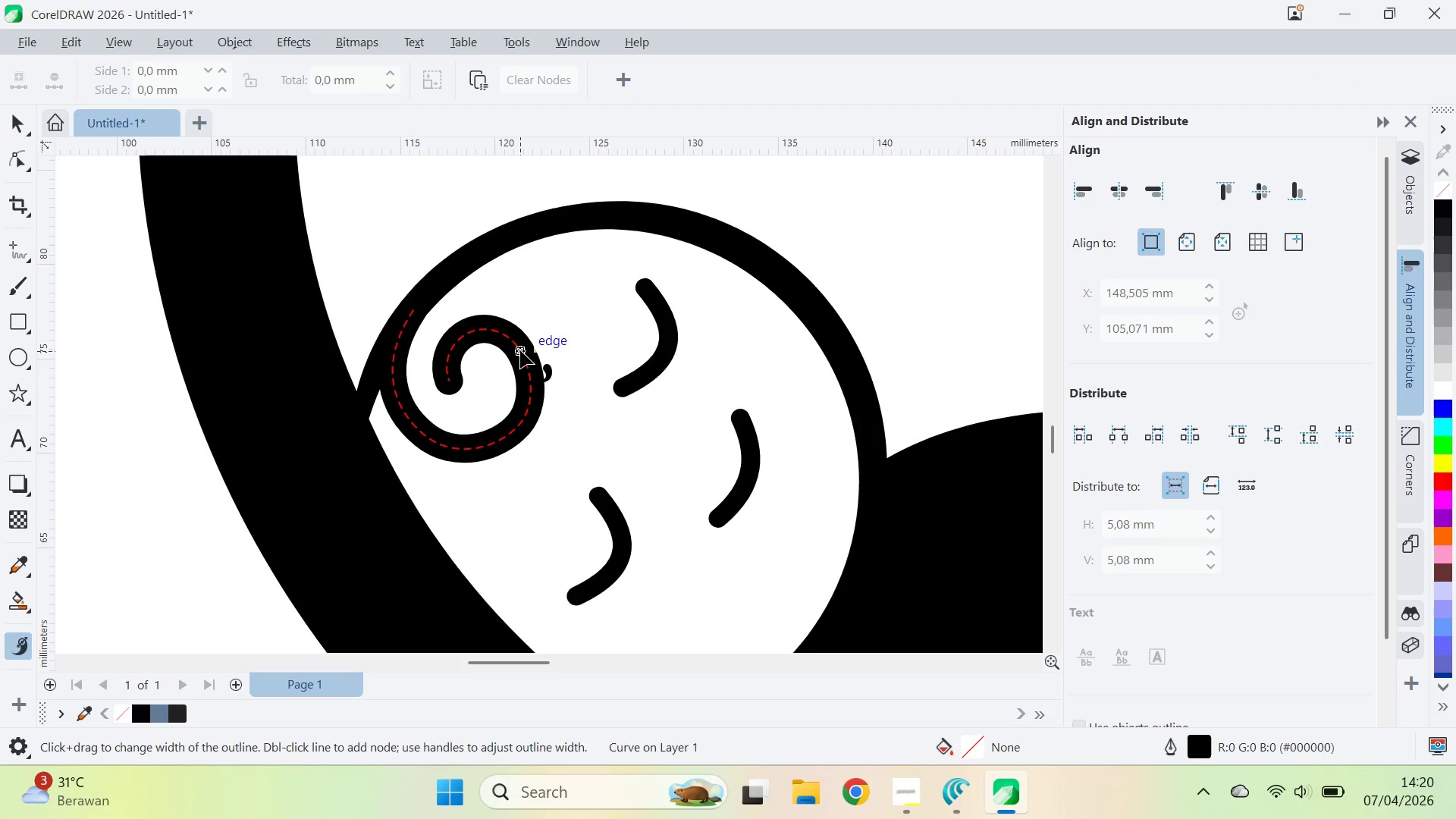 
left_click([514, 344])
 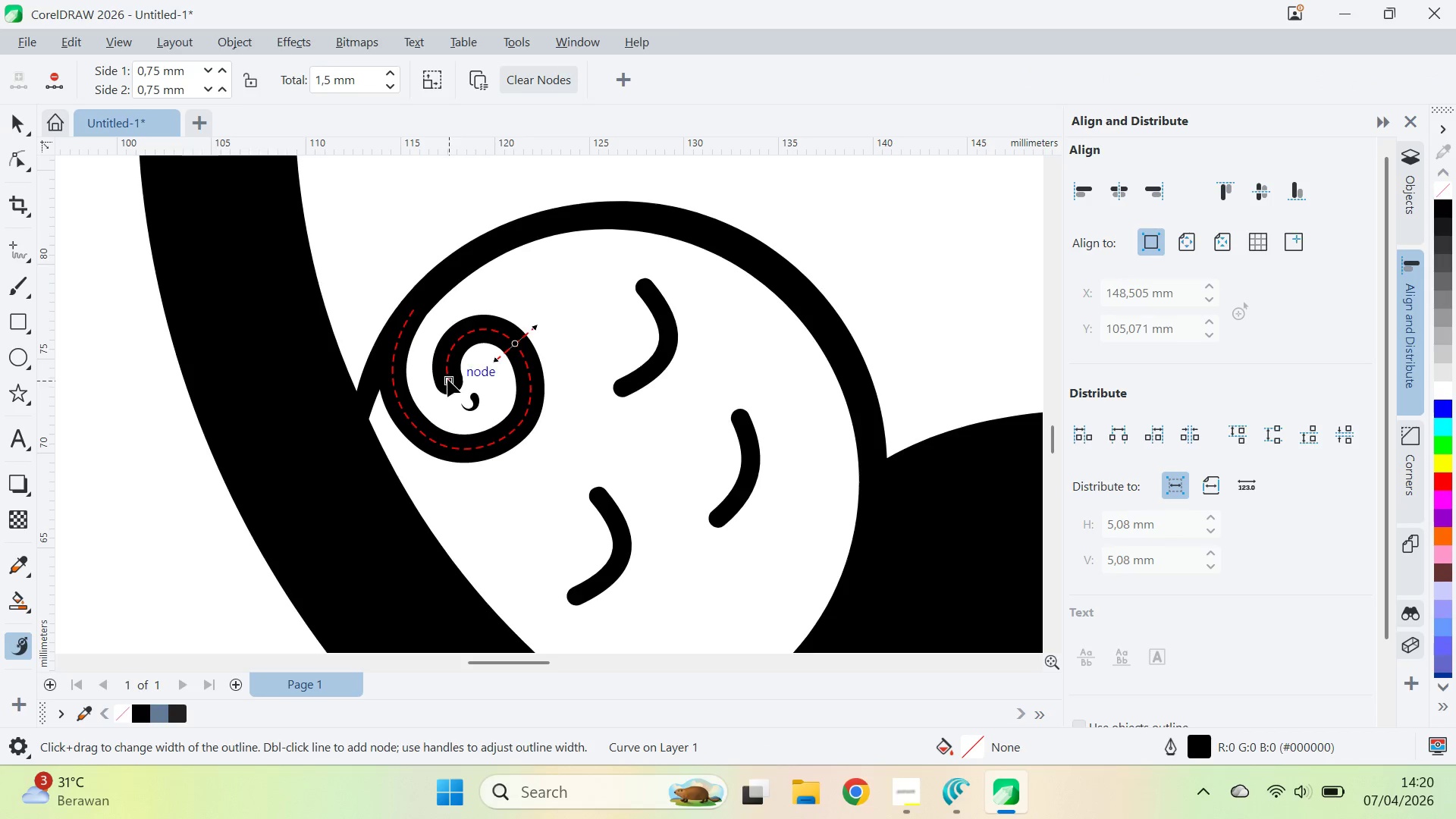 
double_click([449, 380])
 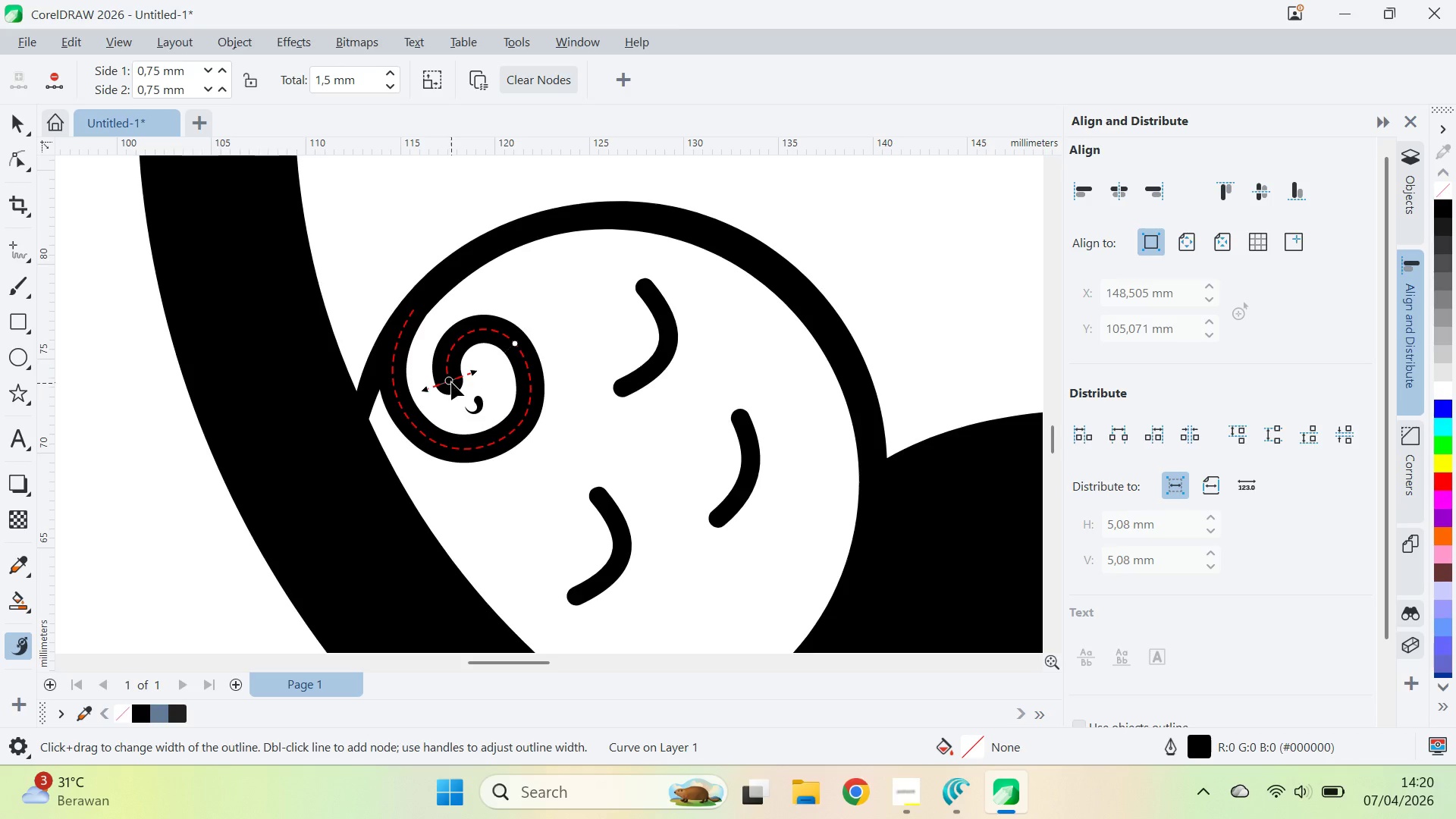 
left_click_drag(start_coordinate=[456, 380], to_coordinate=[474, 374])
 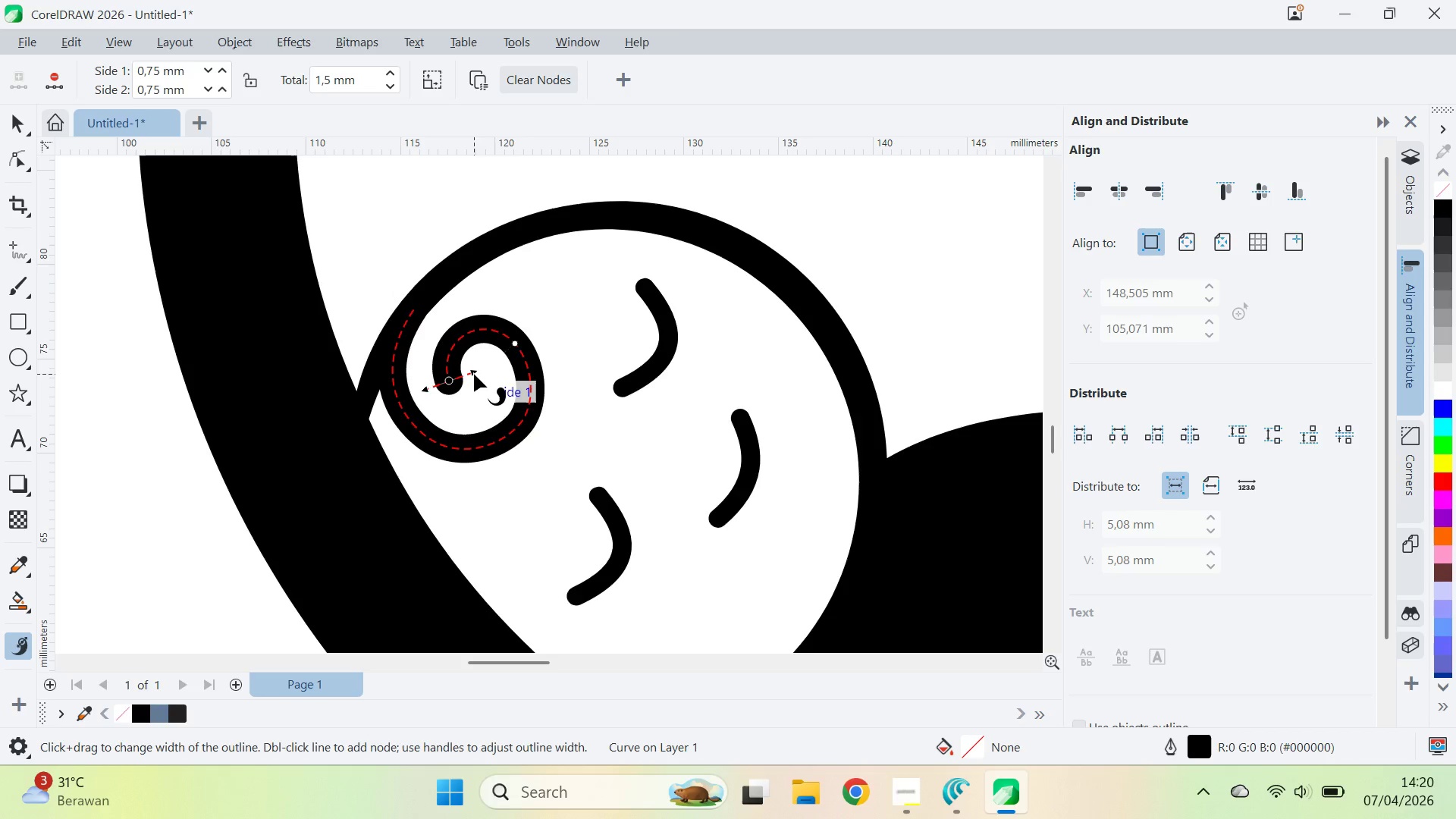 
left_click_drag(start_coordinate=[474, 374], to_coordinate=[468, 385])
 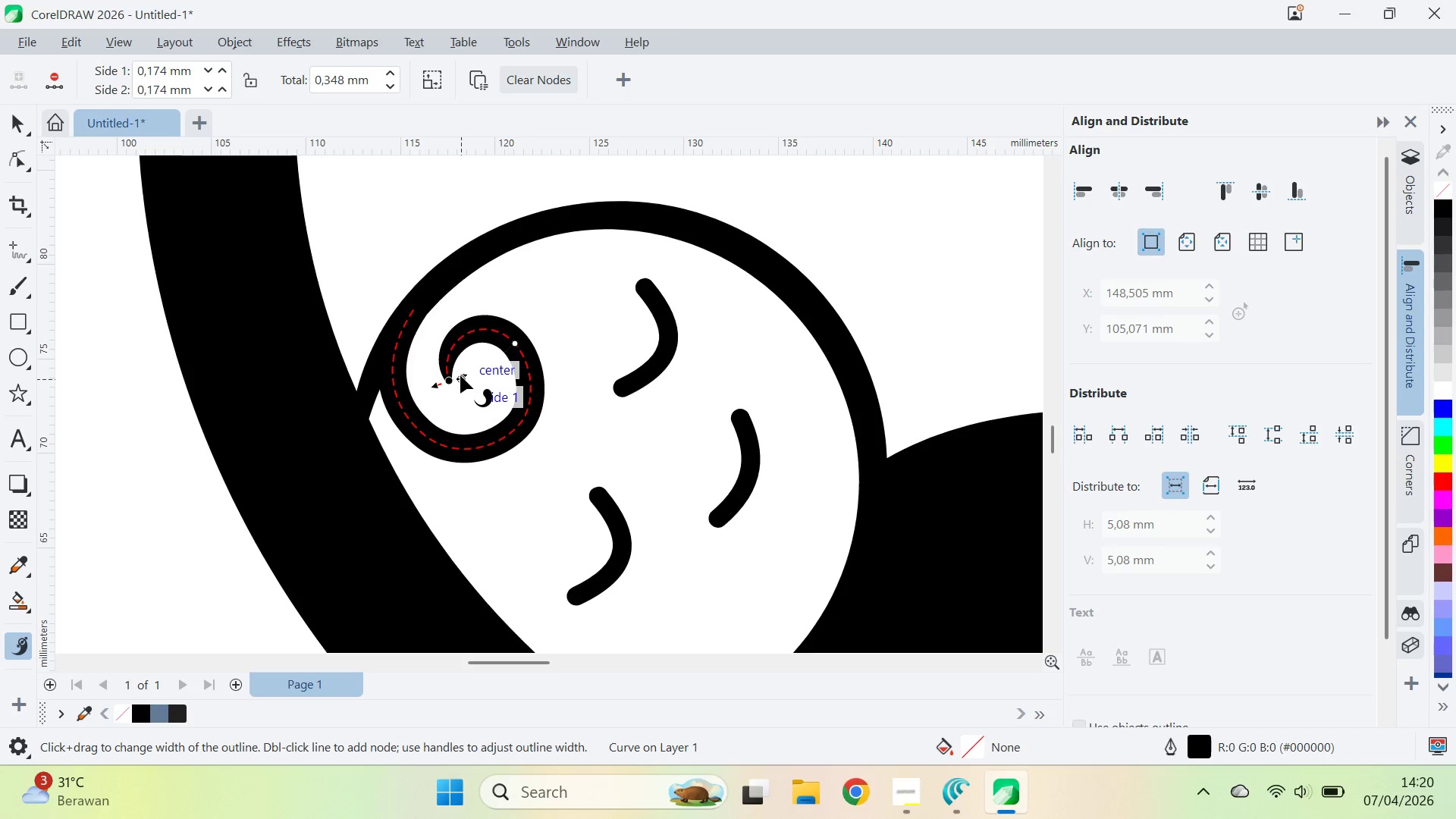 
left_click_drag(start_coordinate=[462, 375], to_coordinate=[423, 397])
 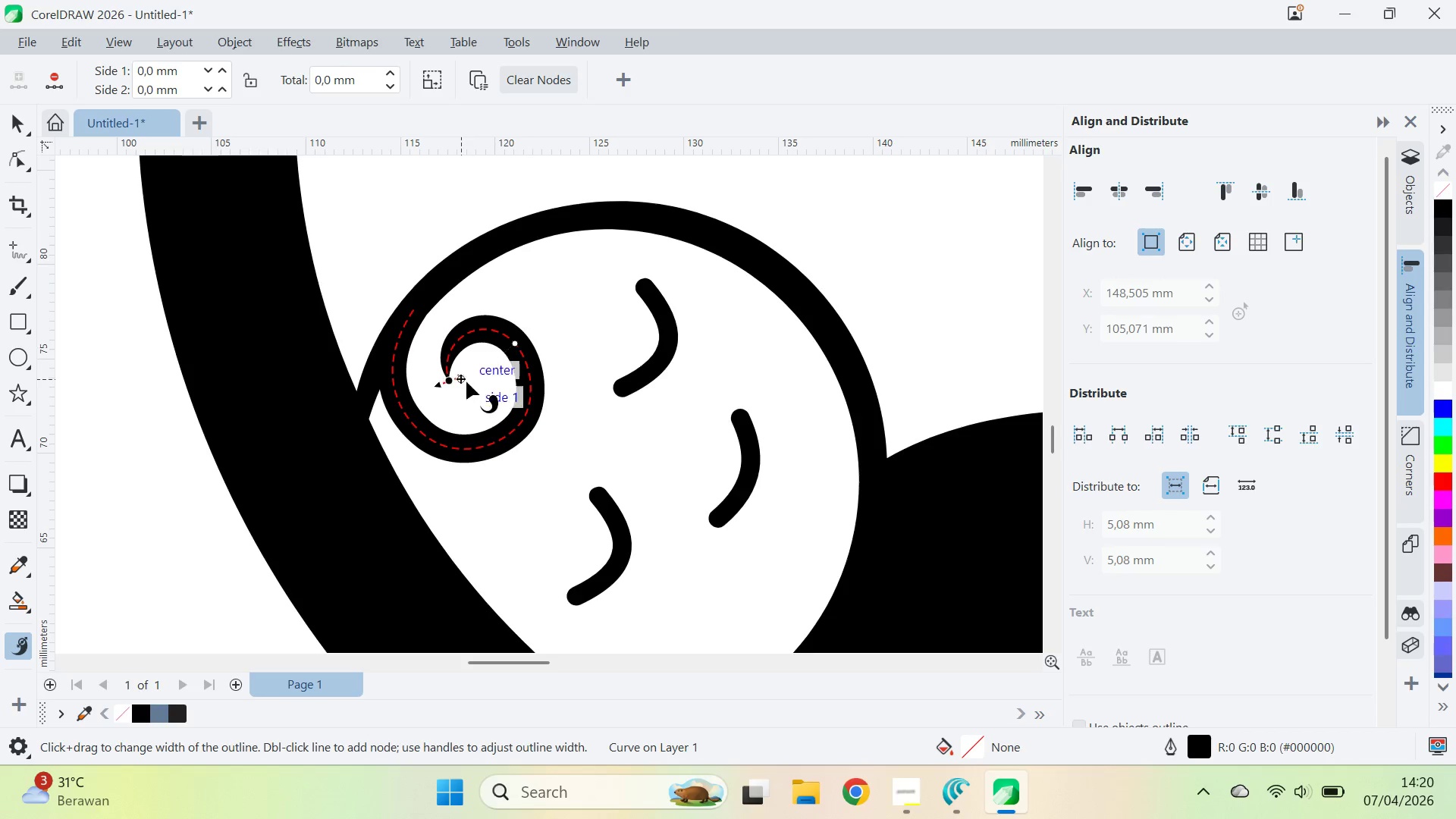 
left_click_drag(start_coordinate=[466, 375], to_coordinate=[472, 394])
 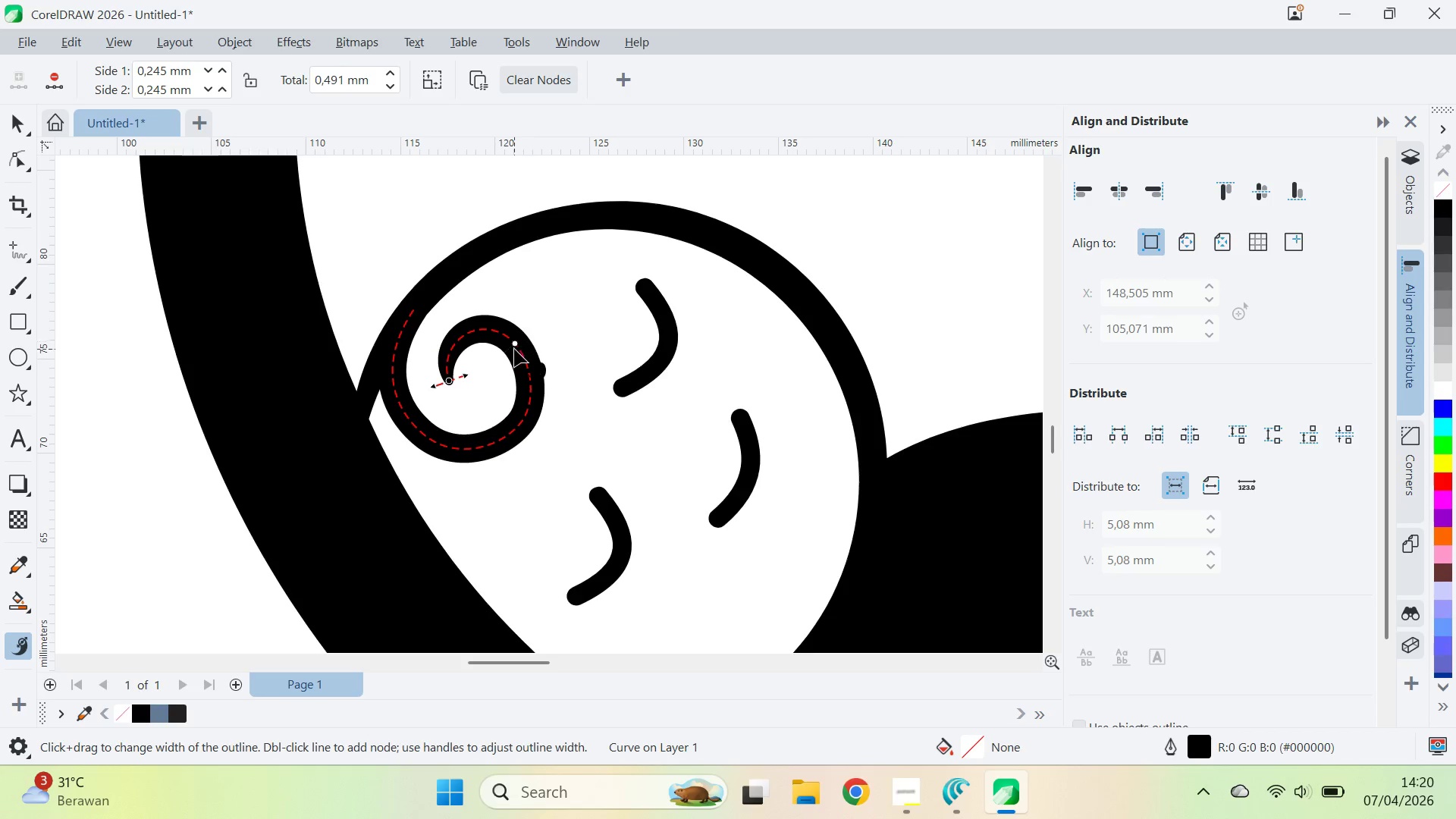 
left_click_drag(start_coordinate=[514, 349], to_coordinate=[518, 348])
 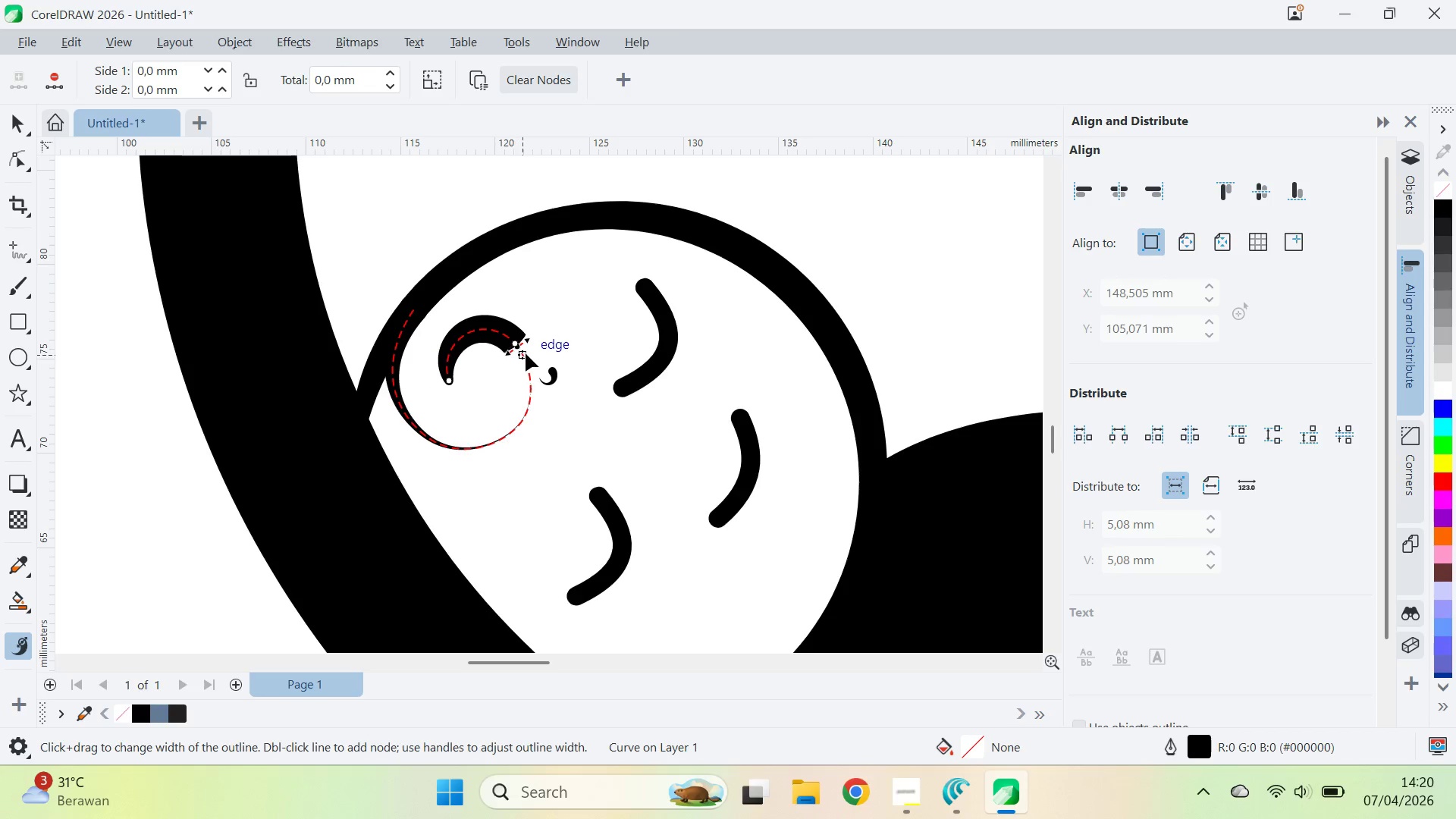 
key(Control+Z)
 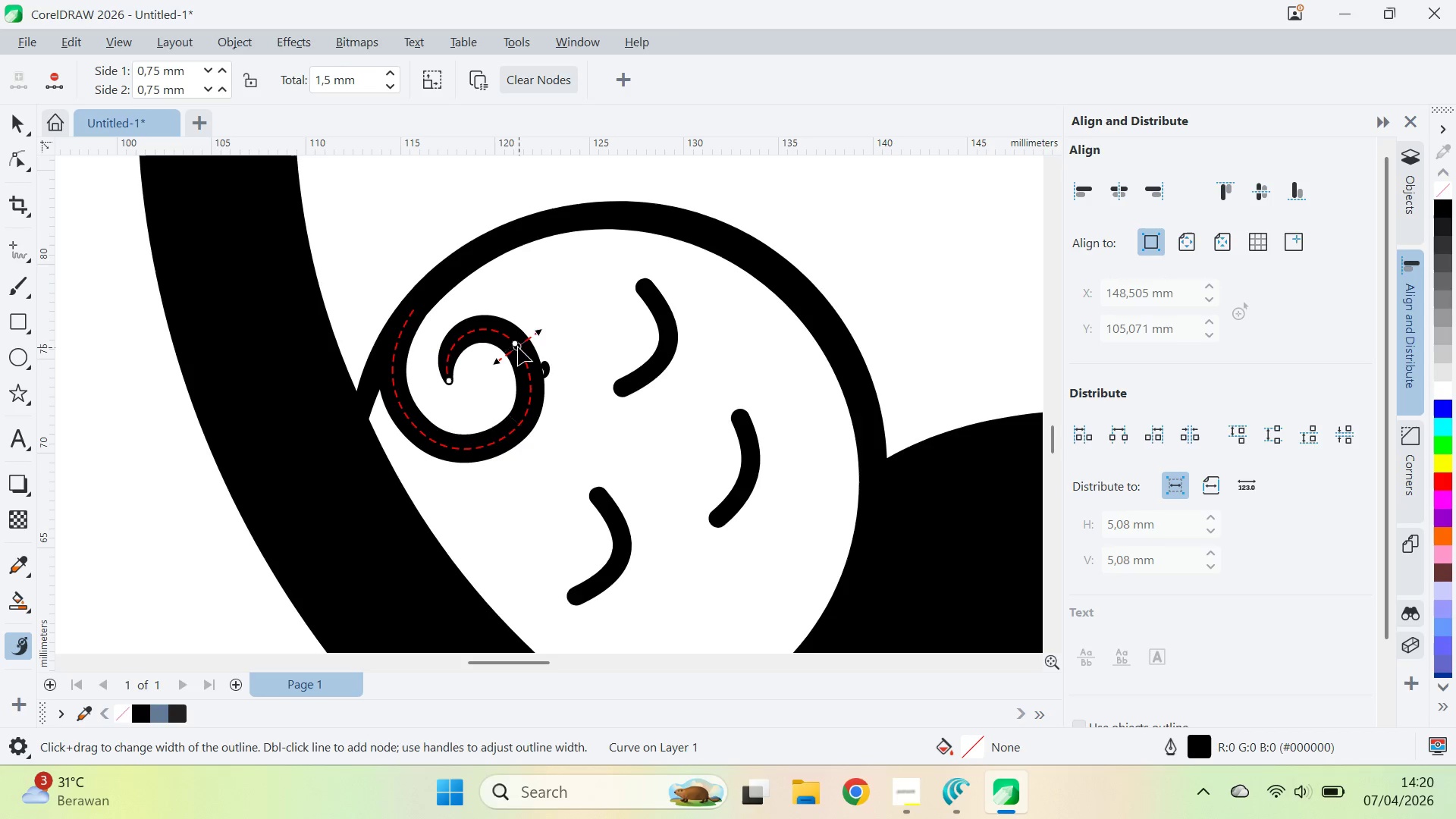 
left_click_drag(start_coordinate=[518, 347], to_coordinate=[601, 326])
 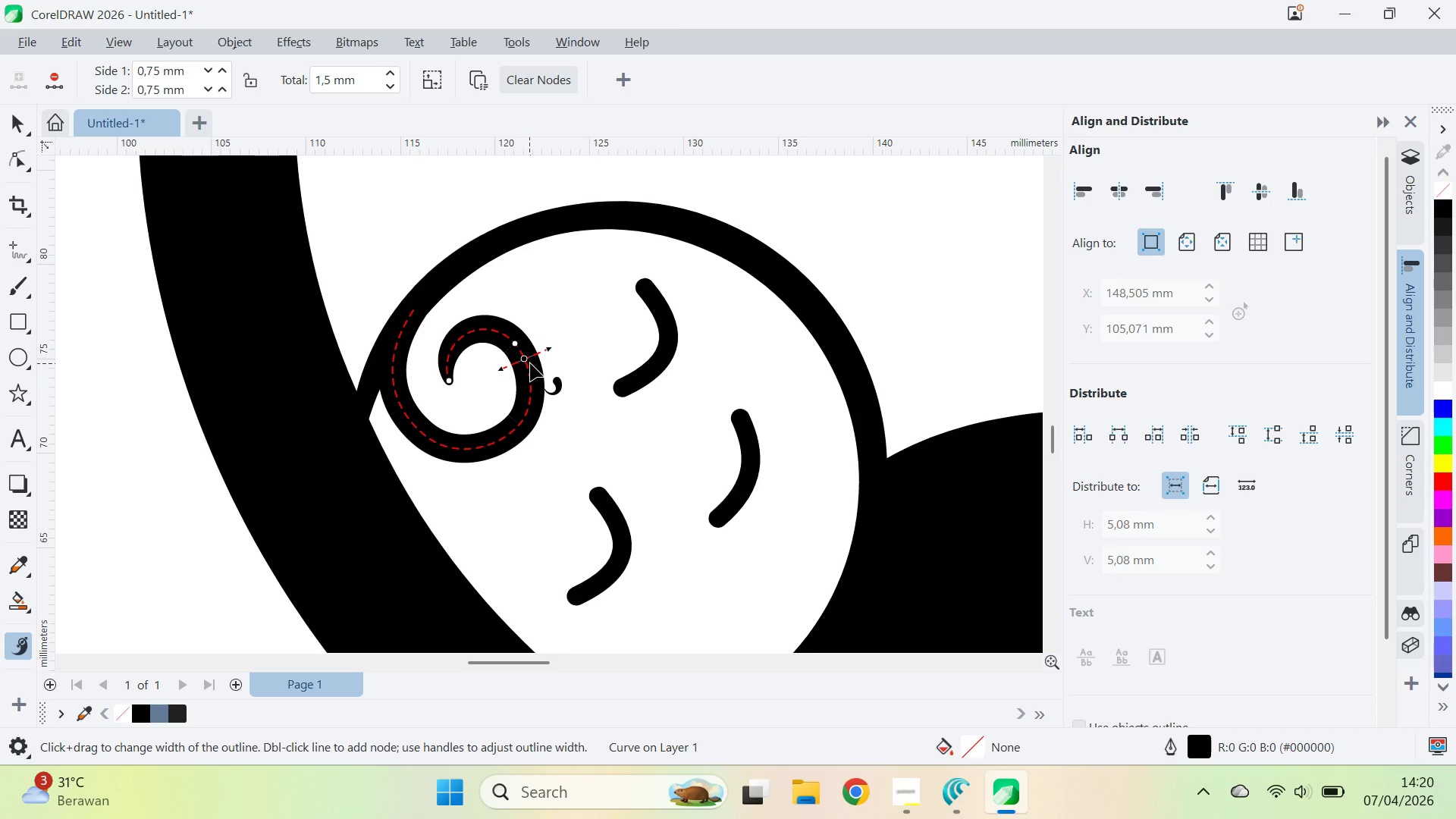 
double_click([530, 363])
 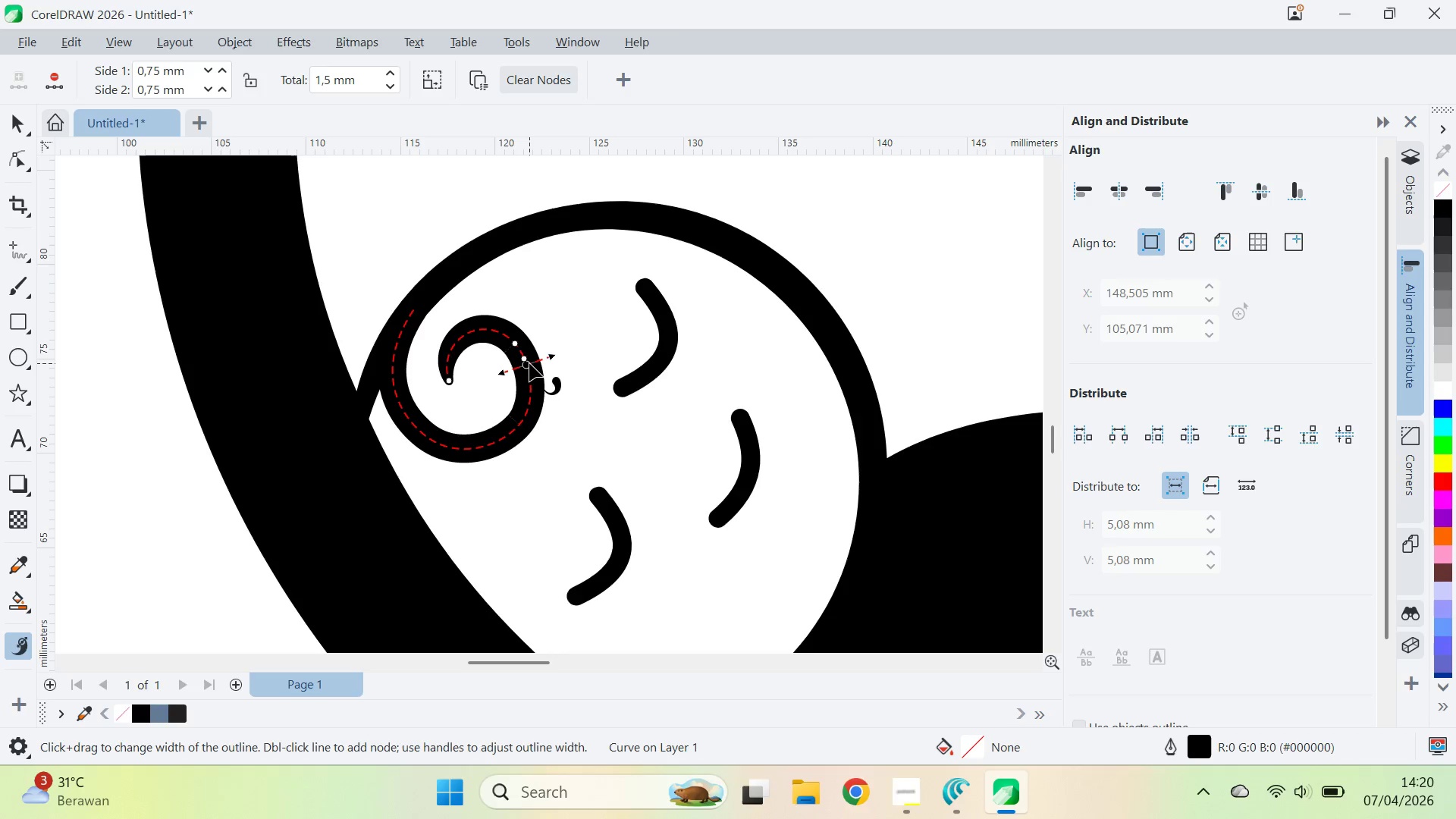 
triple_click([529, 363])
 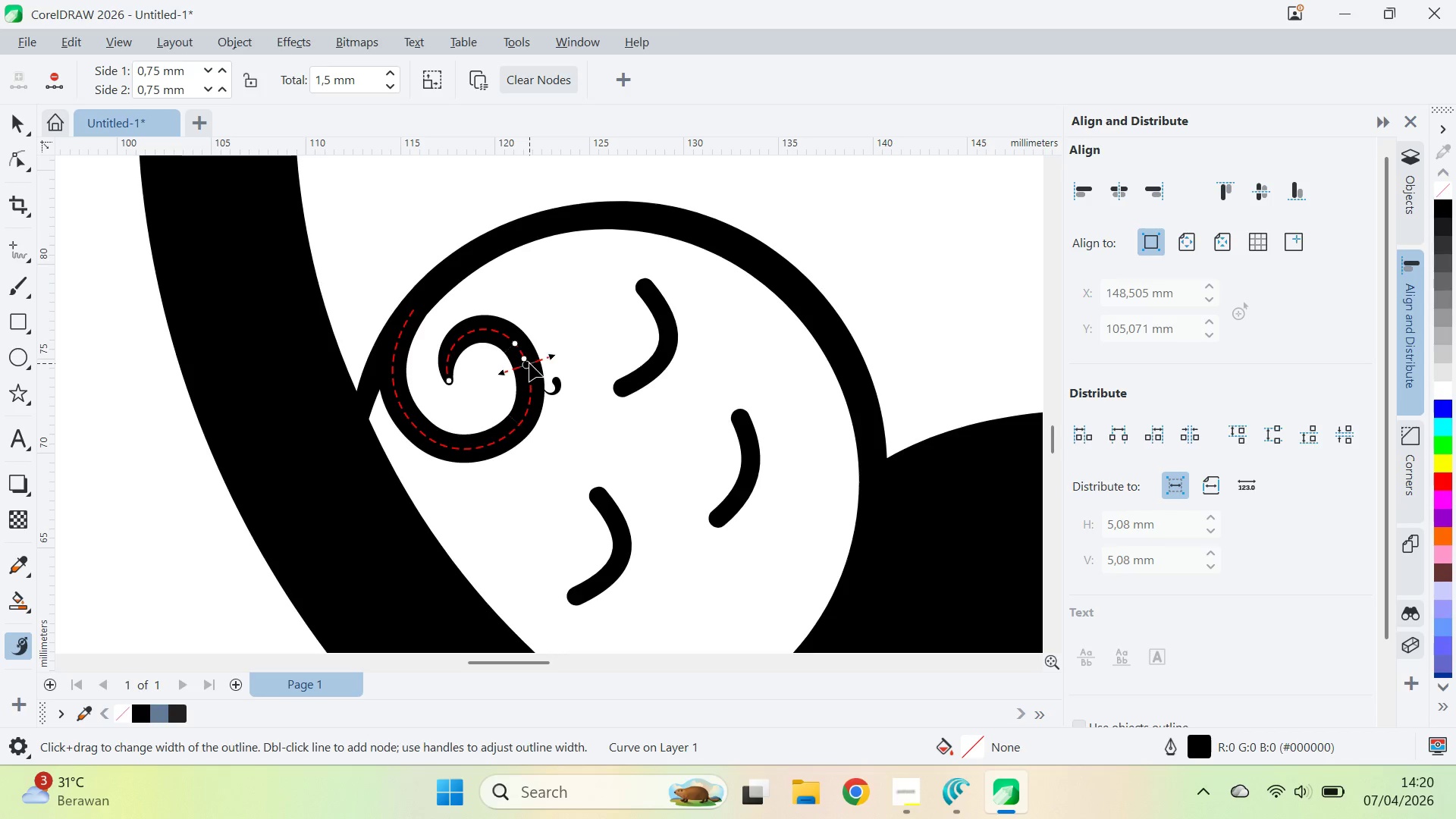 
triple_click([529, 363])
 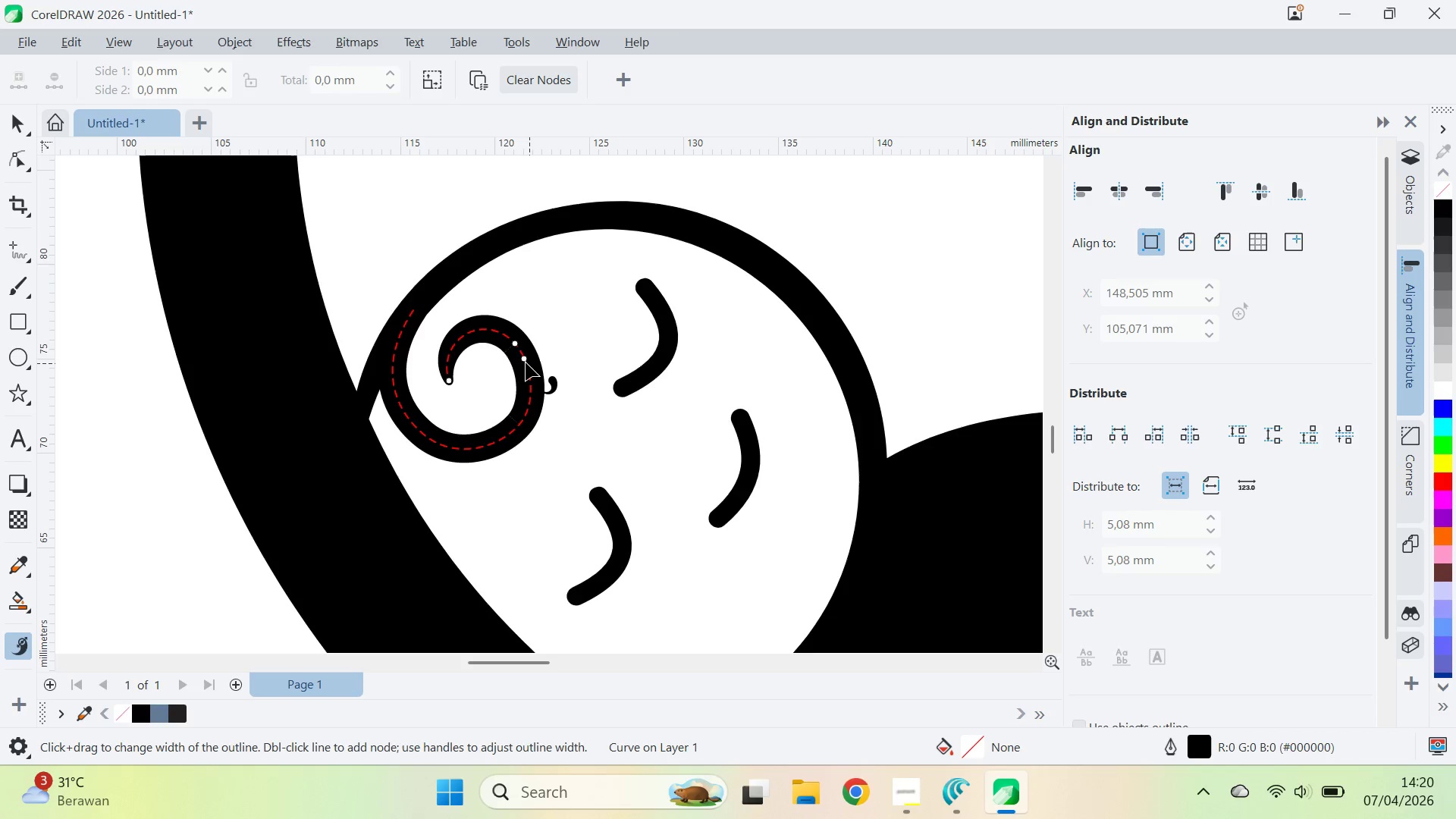 
triple_click([525, 361])
 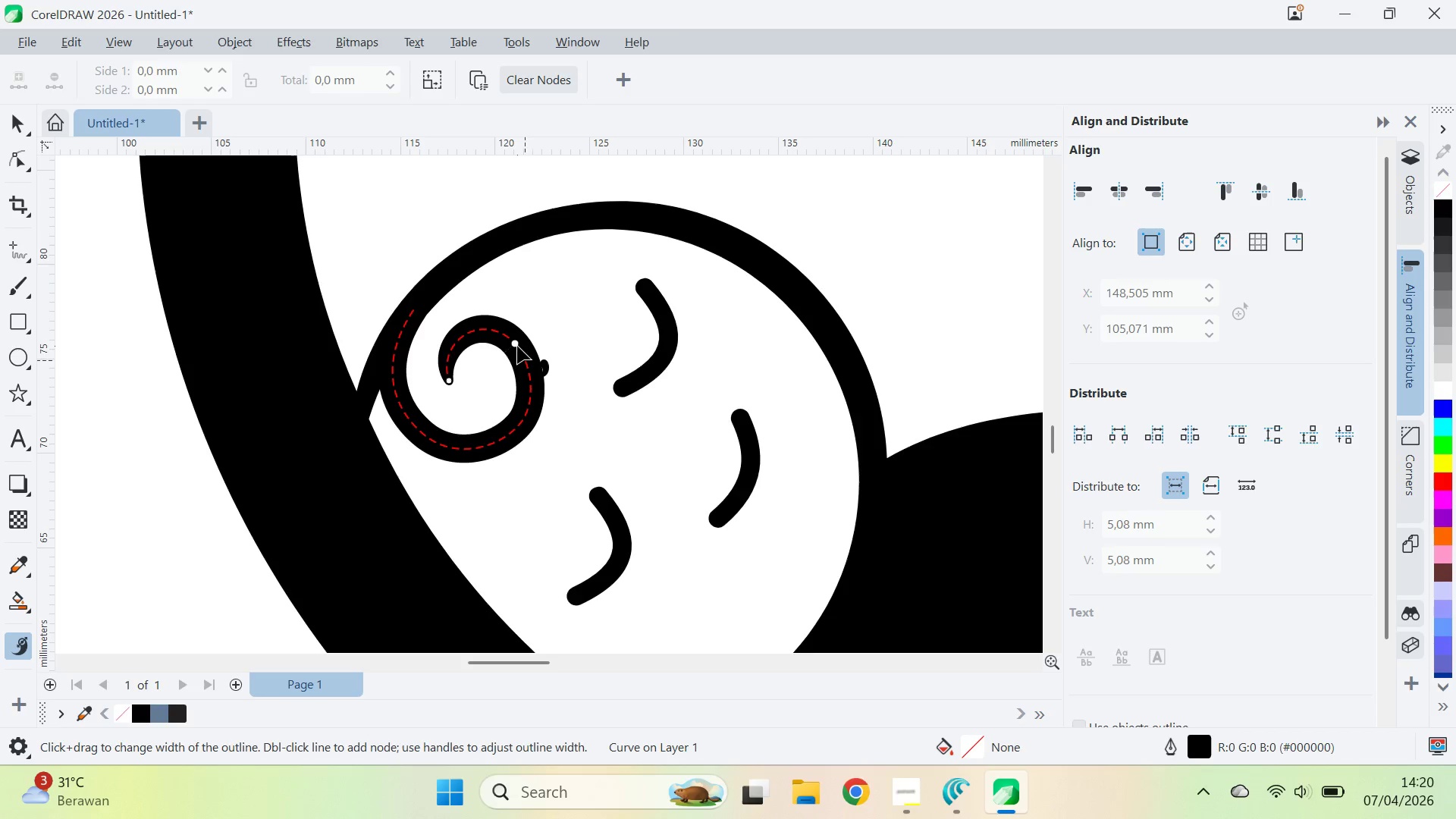 
left_click_drag(start_coordinate=[517, 345], to_coordinate=[544, 383])
 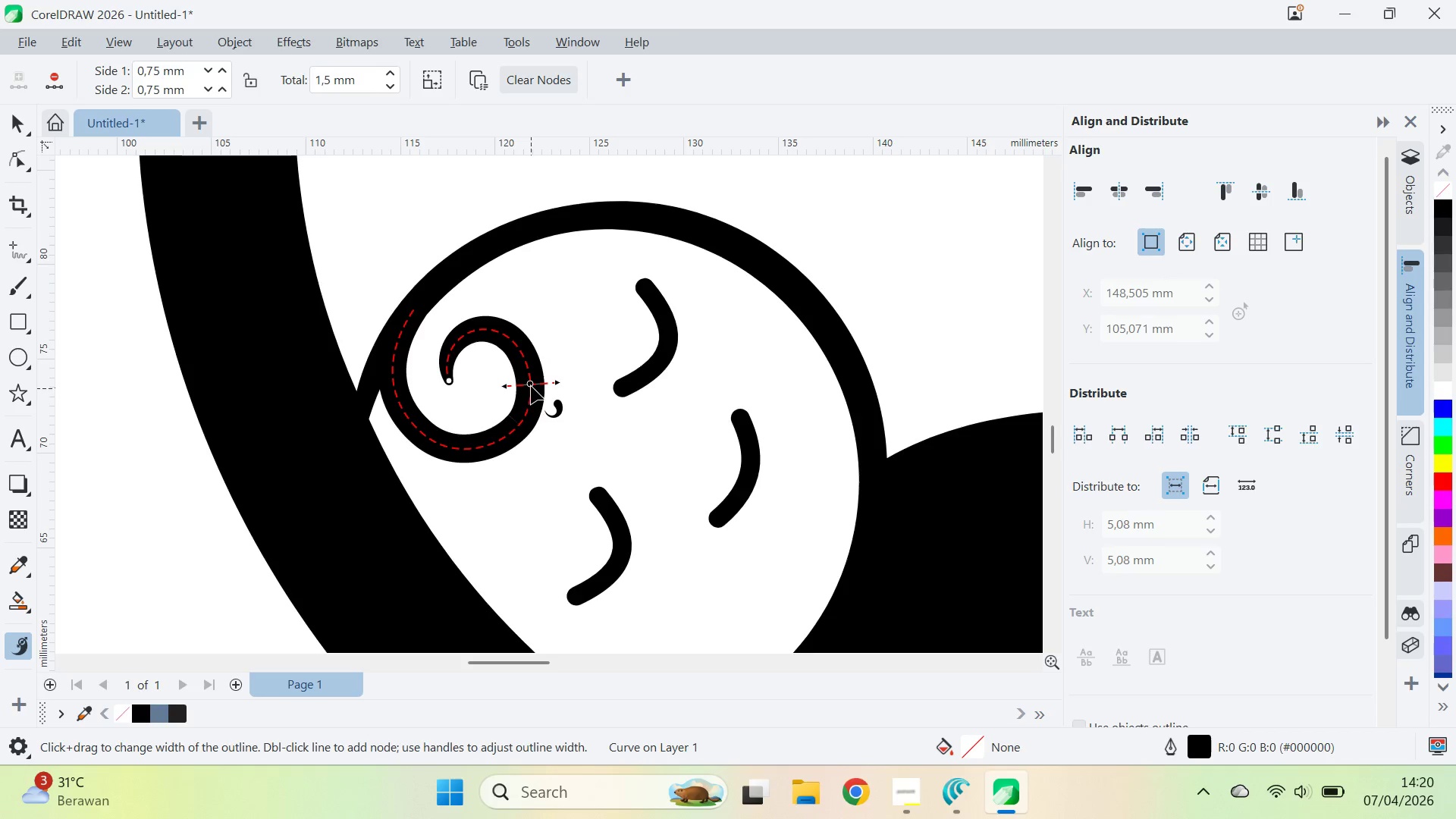 
left_click_drag(start_coordinate=[531, 385], to_coordinate=[492, 466])
 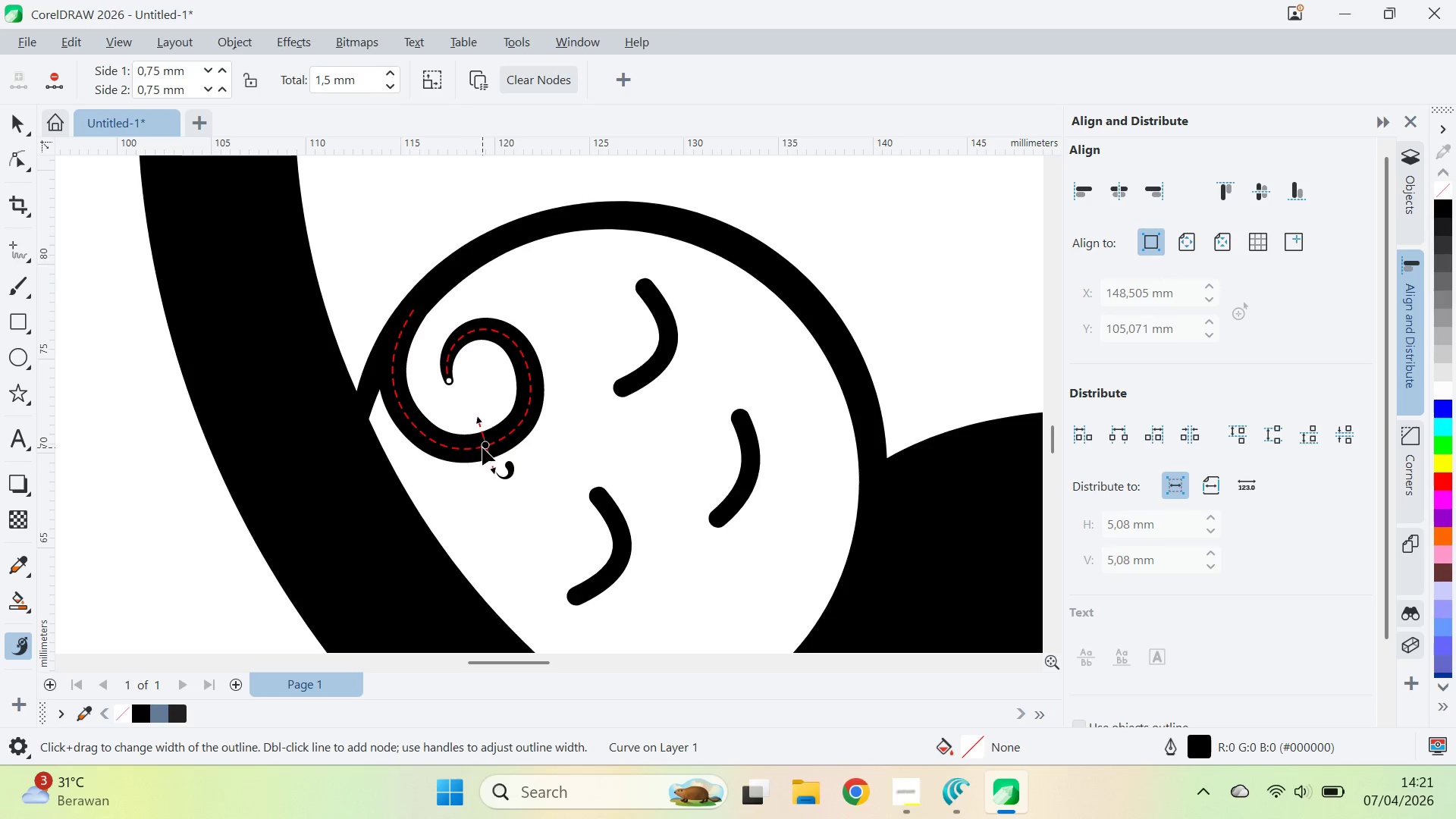 
left_click_drag(start_coordinate=[485, 447], to_coordinate=[397, 426])
 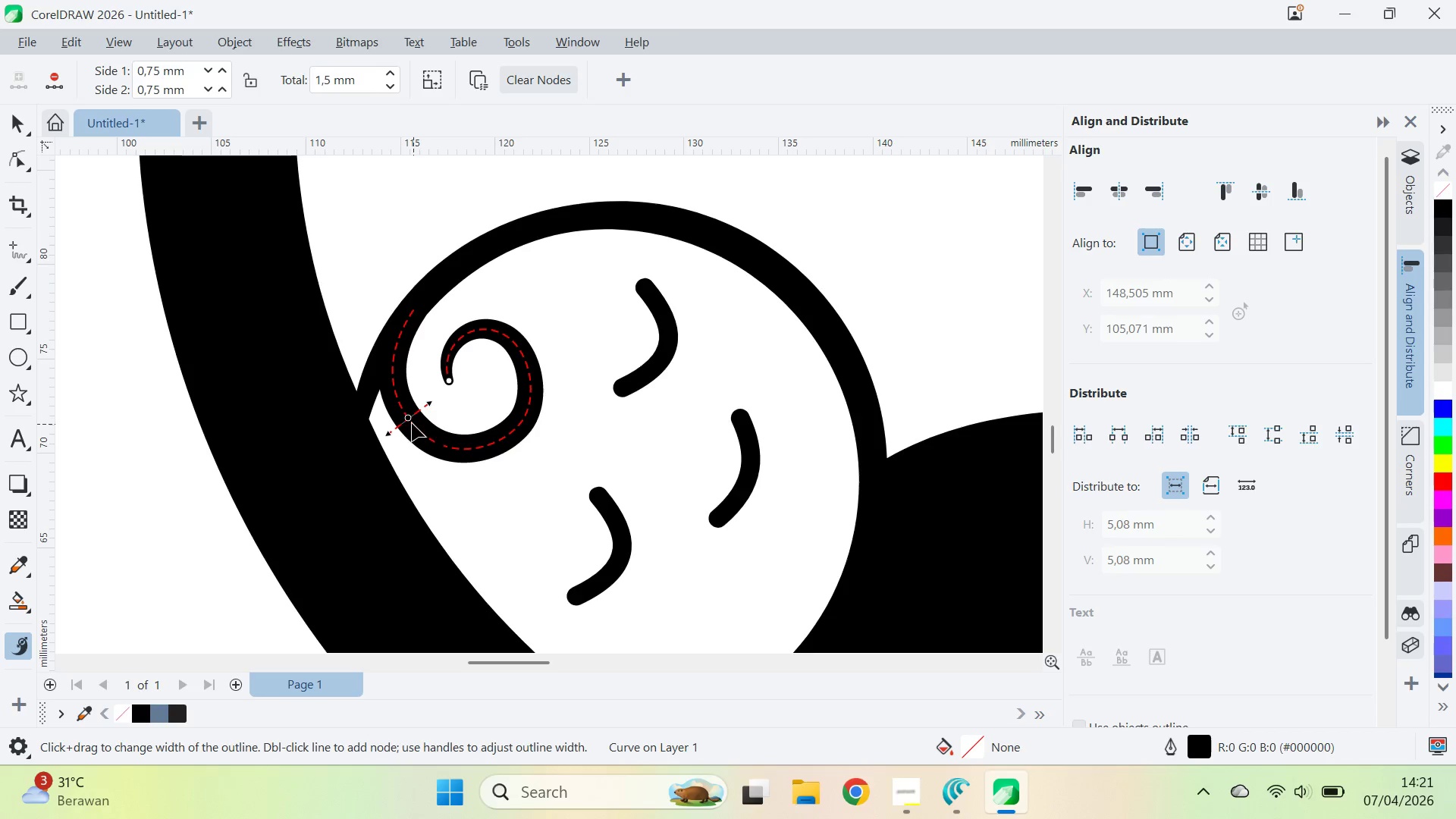 
left_click_drag(start_coordinate=[410, 420], to_coordinate=[381, 348])
 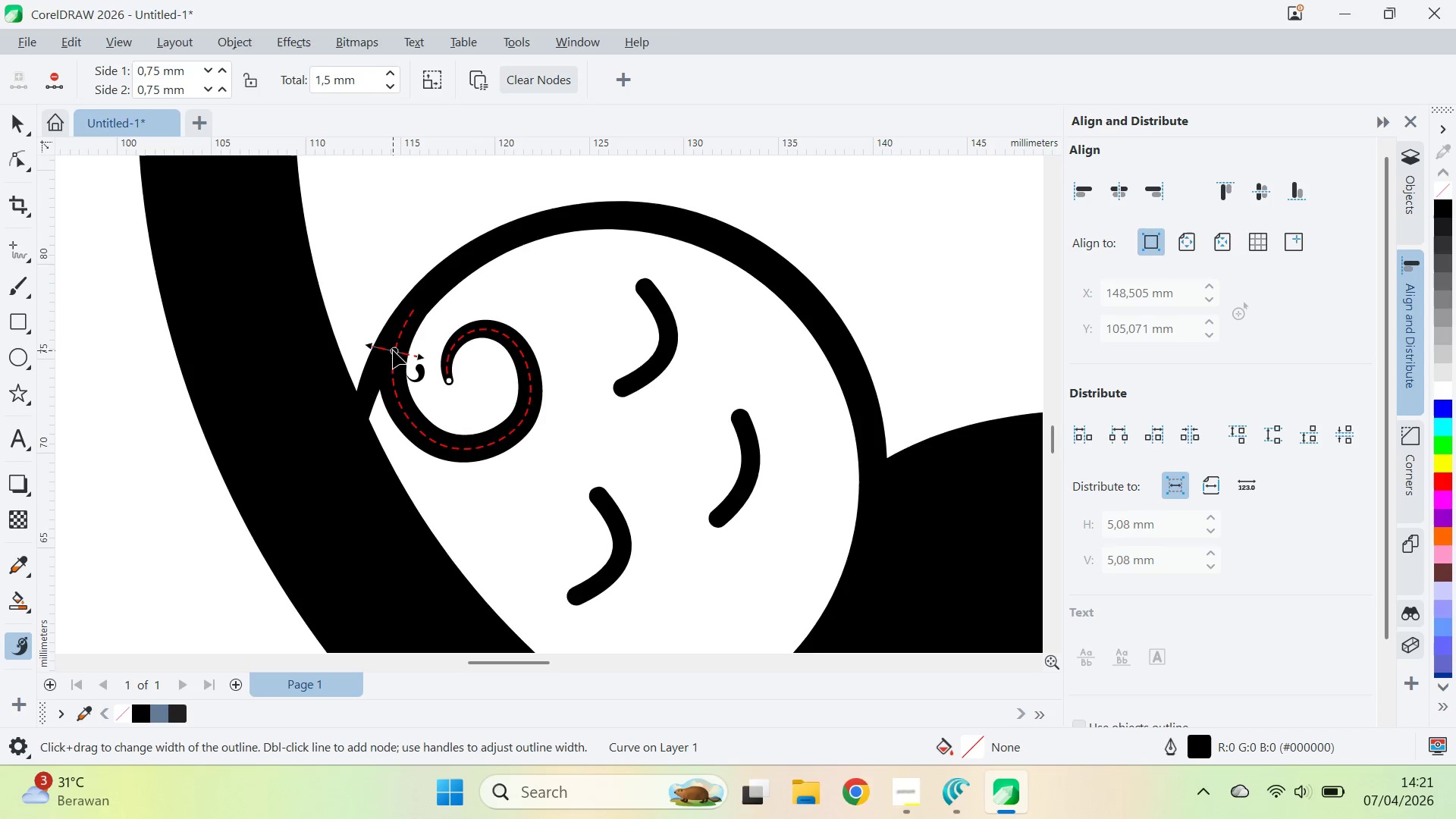 
left_click_drag(start_coordinate=[395, 351], to_coordinate=[430, 289])
 